 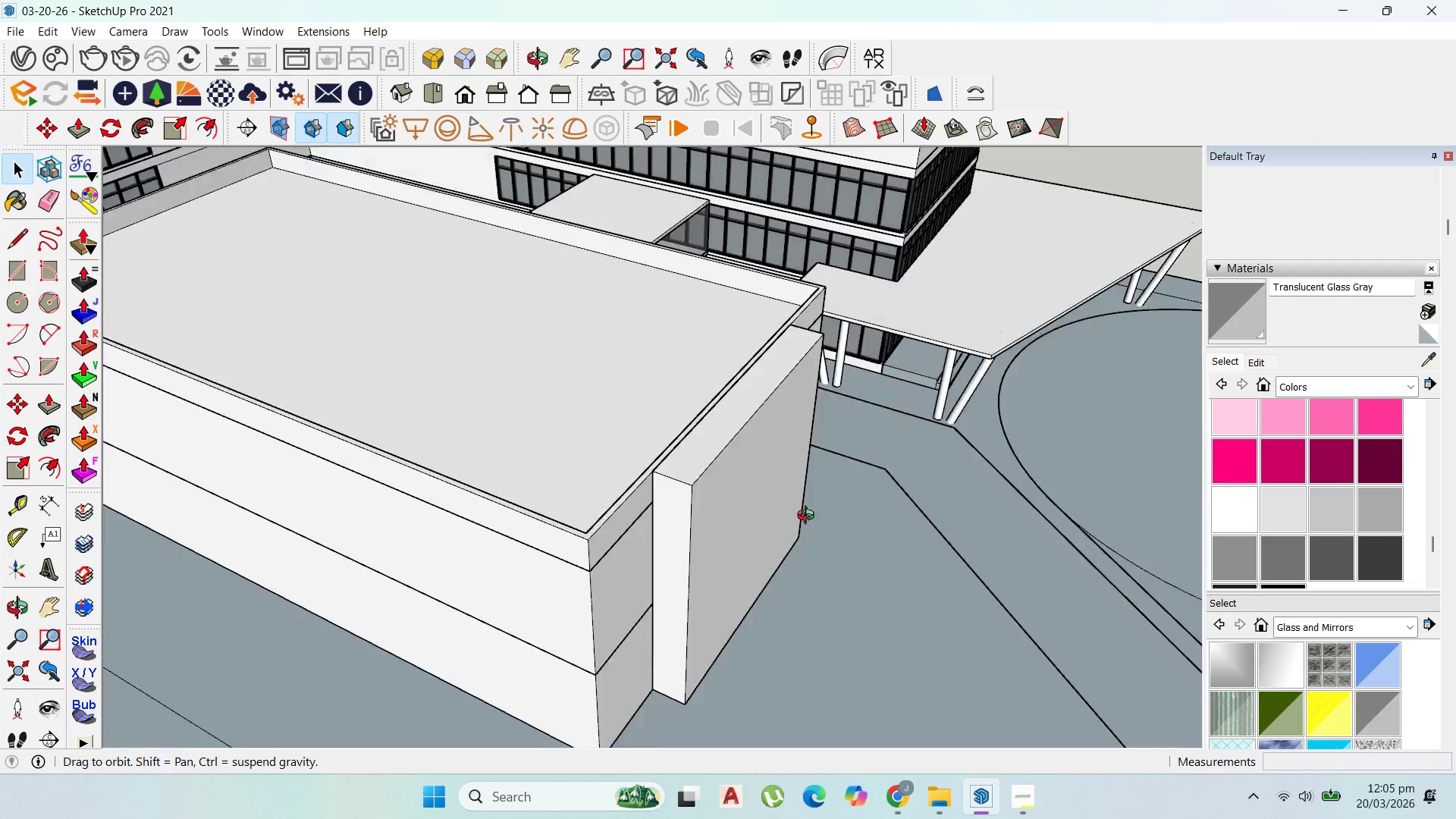 
scroll: coordinate [846, 489], scroll_direction: down, amount: 3.0
 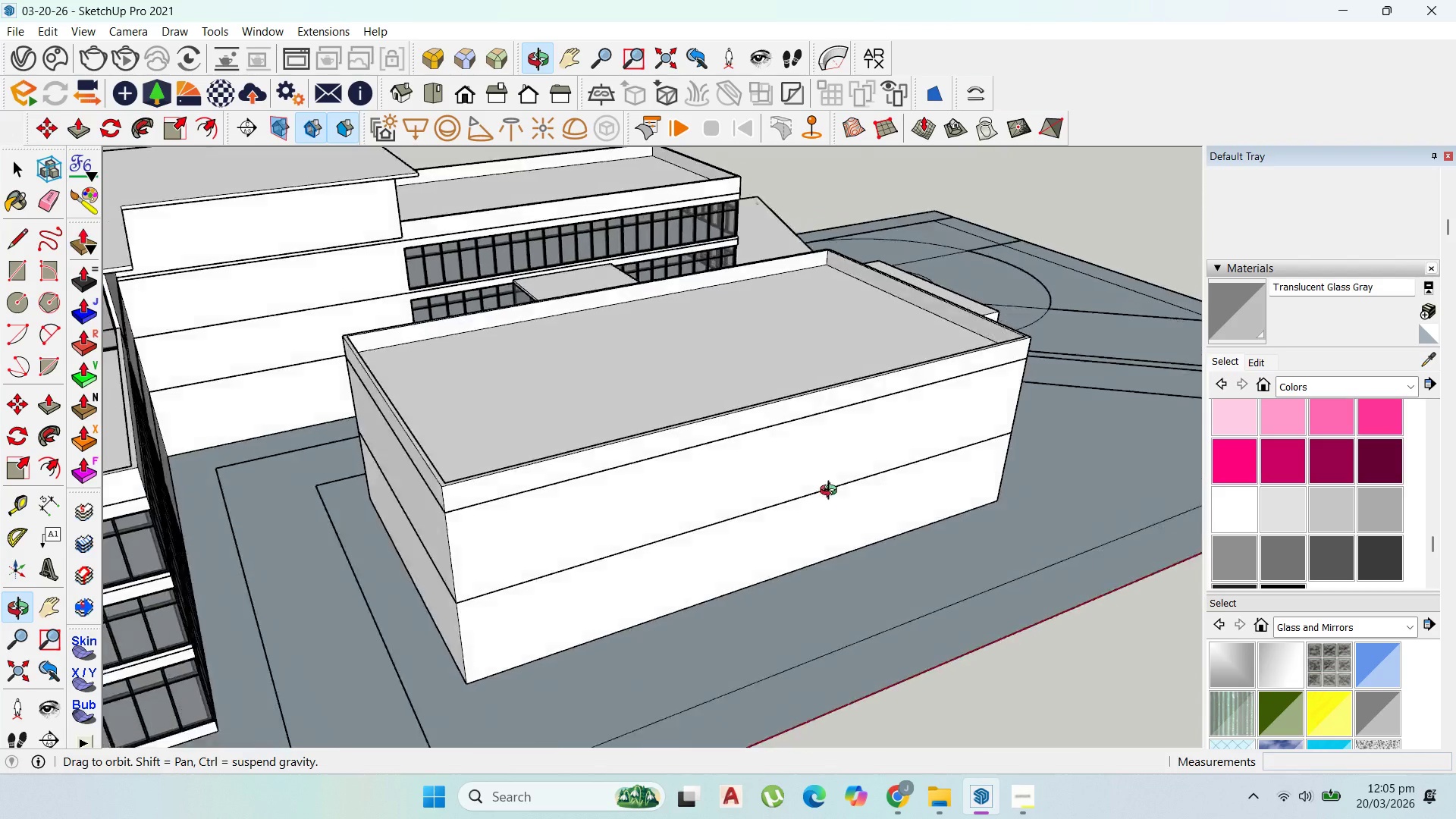 
wait(6.77)
 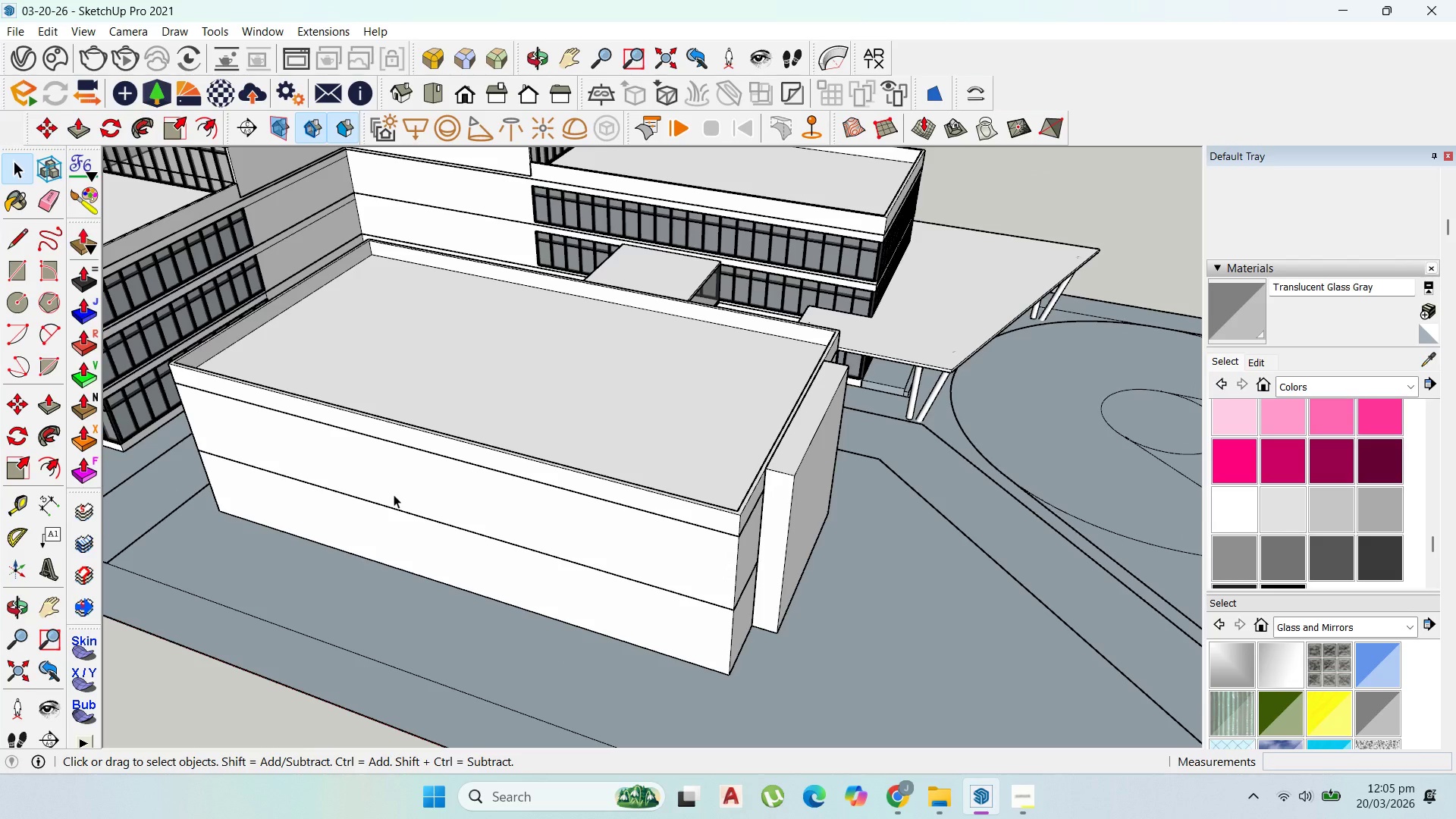 
scroll: coordinate [868, 392], scroll_direction: down, amount: 3.0
 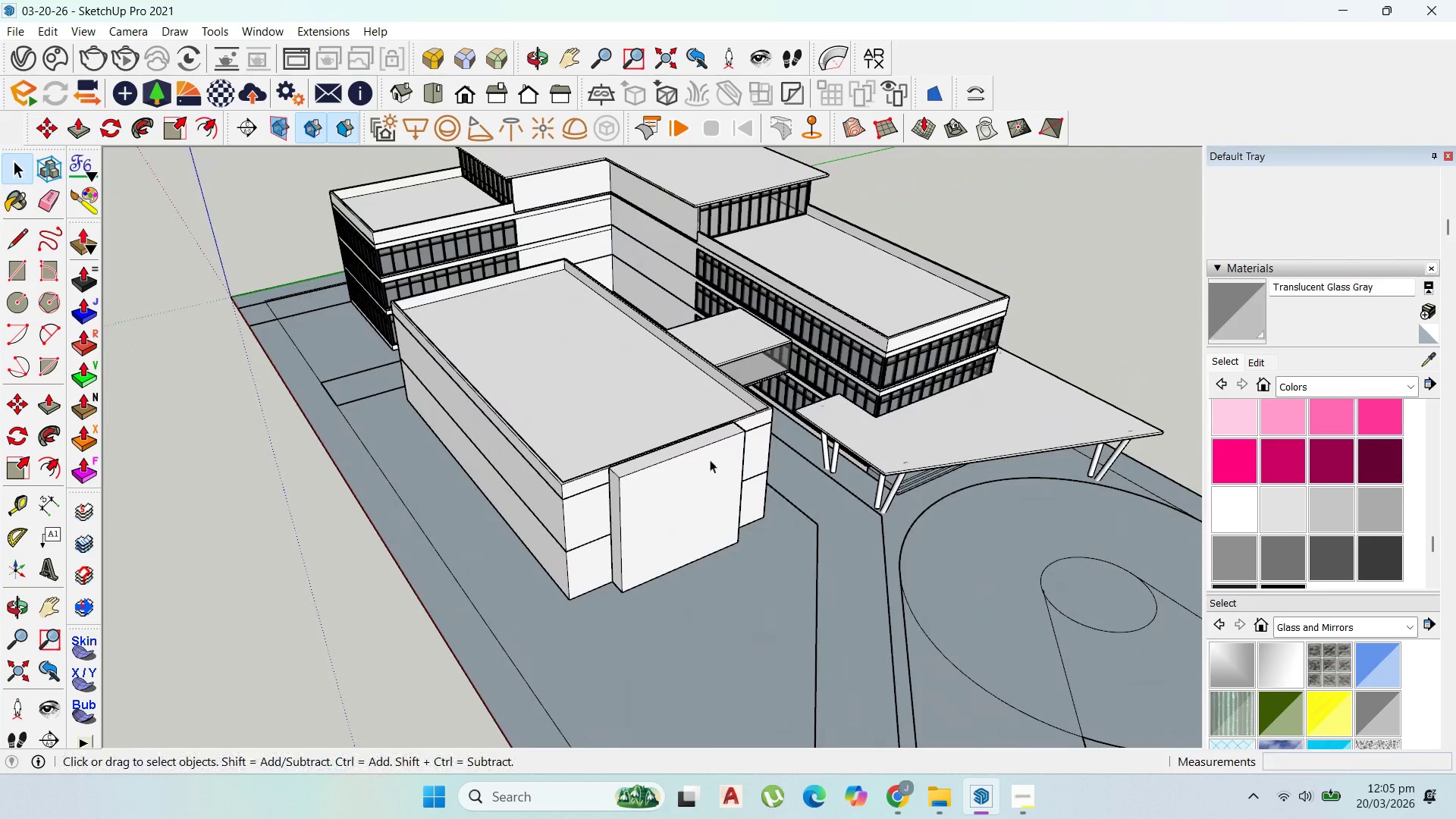 
double_click([689, 491])
 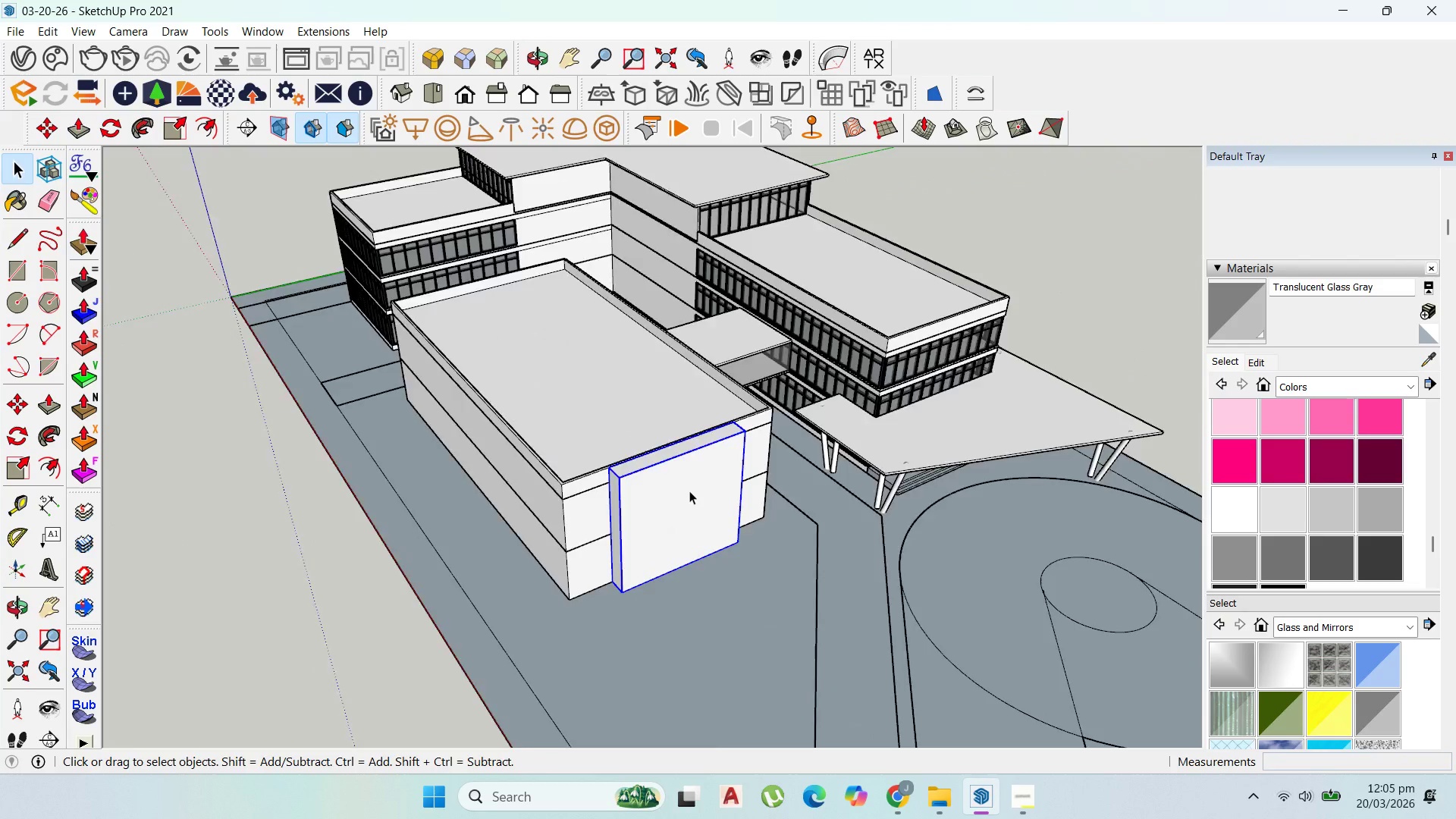 
triple_click([689, 491])
 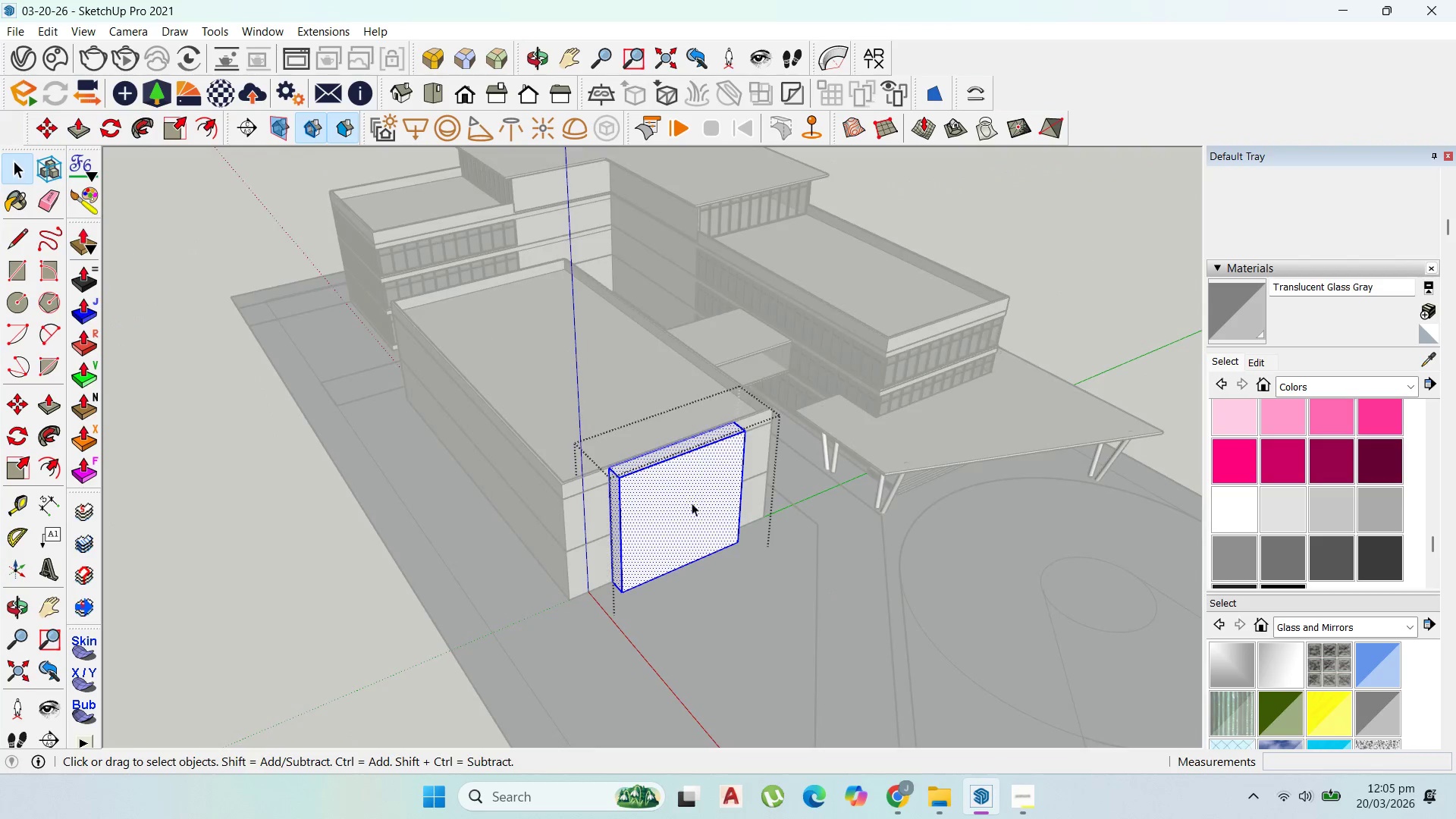 
key(P)
 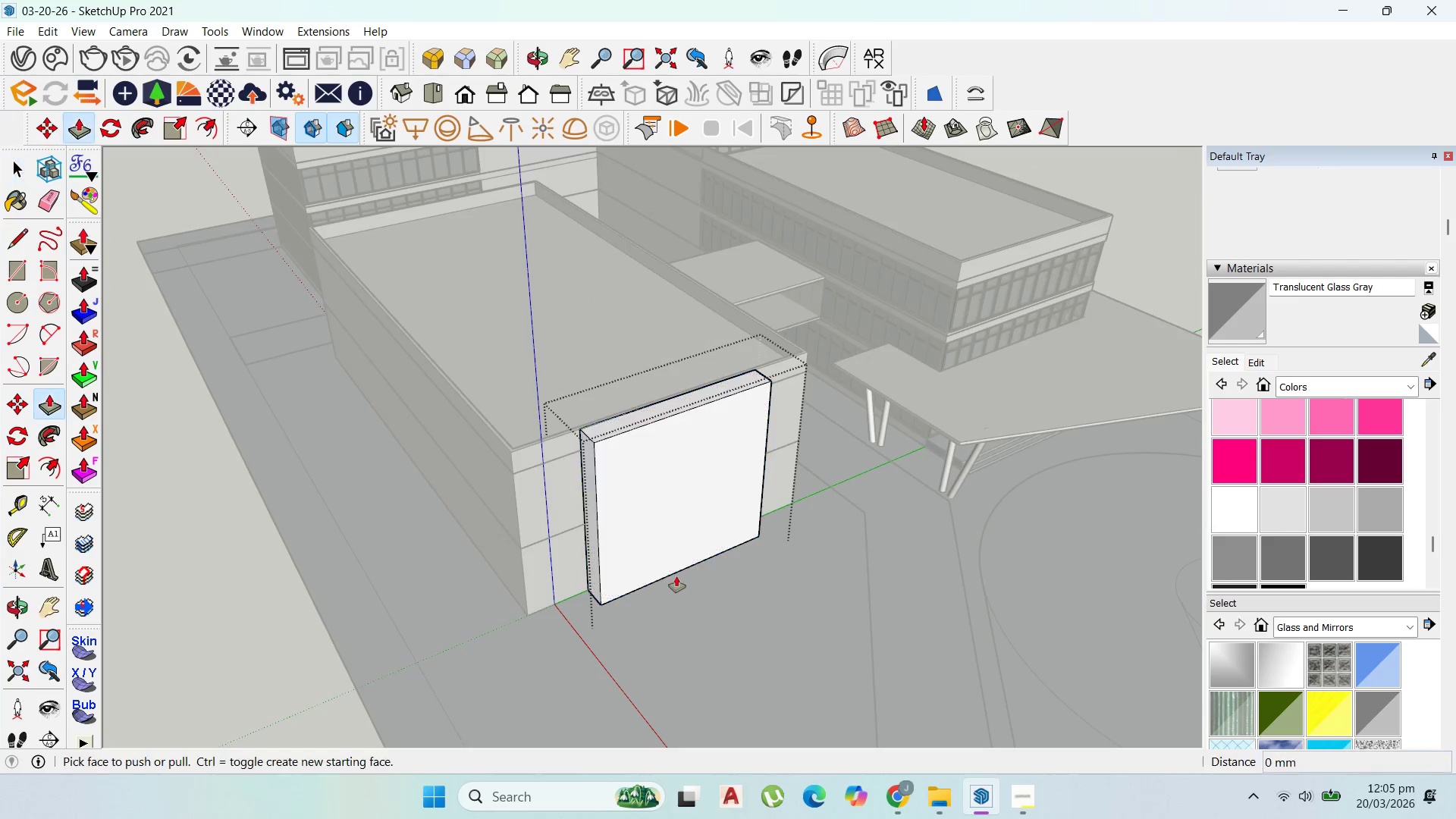 
left_click_drag(start_coordinate=[676, 576], to_coordinate=[658, 570])
 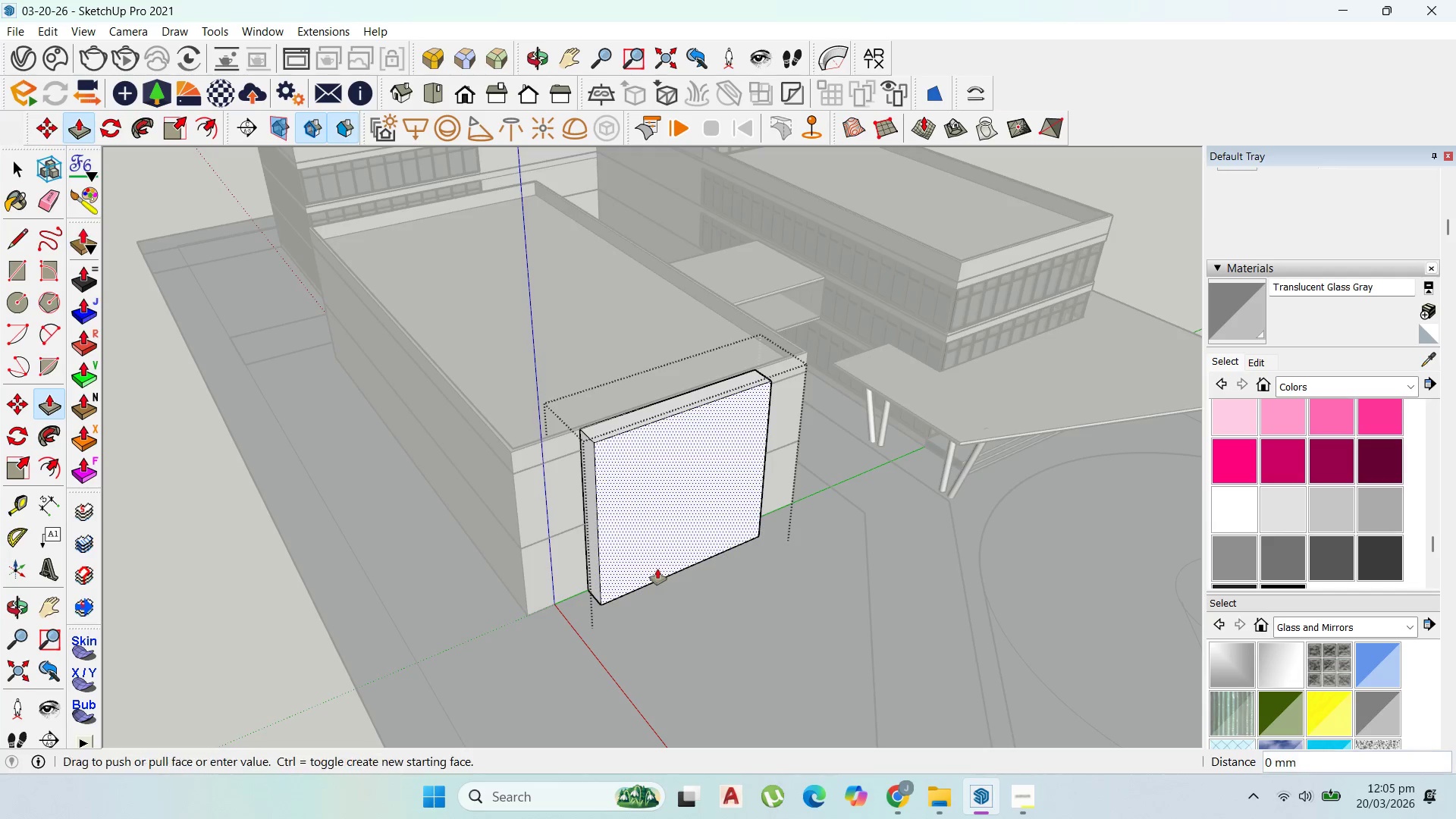 
scroll: coordinate [677, 569], scroll_direction: up, amount: 3.0
 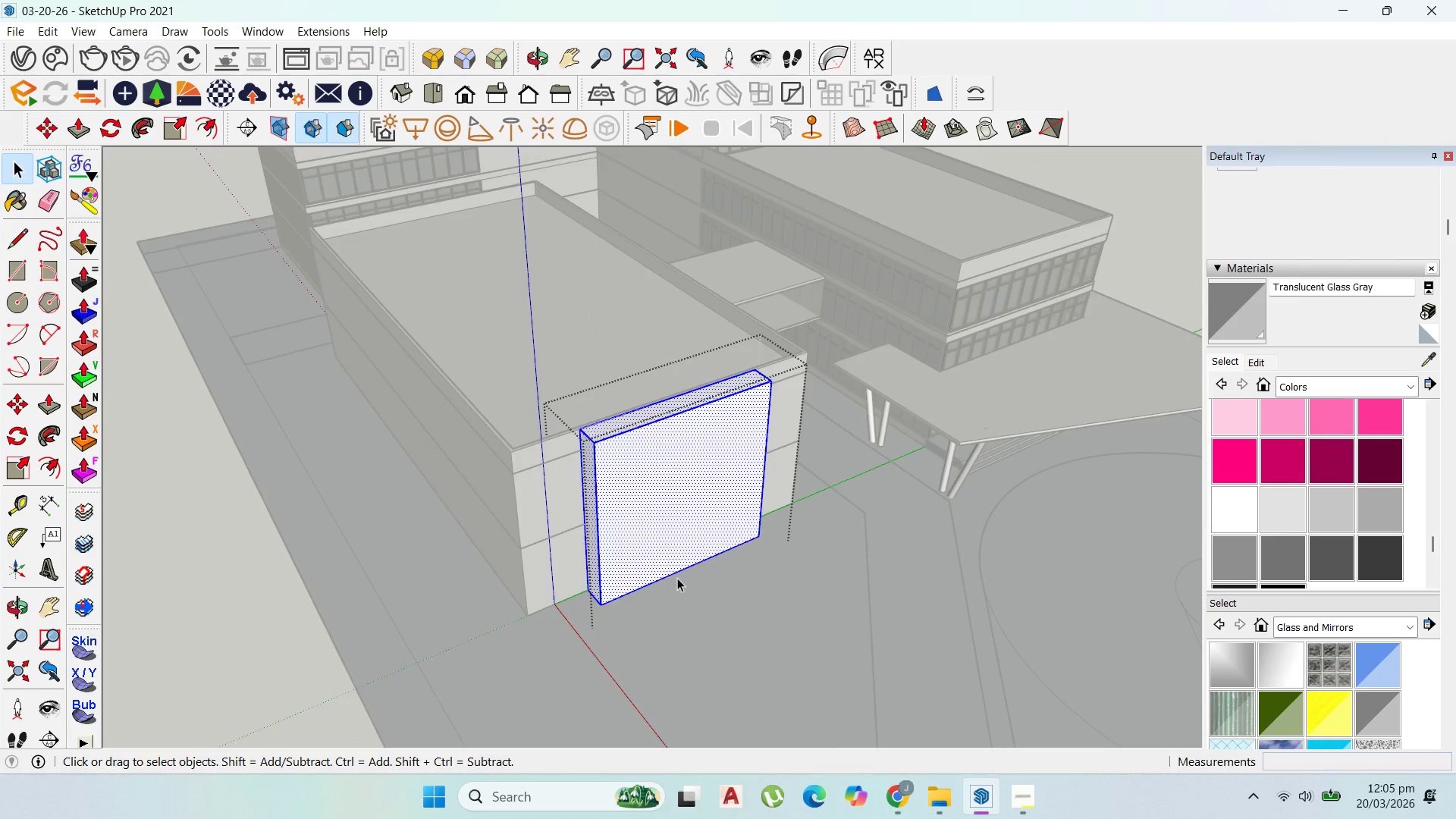 
left_click_drag(start_coordinate=[657, 569], to_coordinate=[647, 567])
 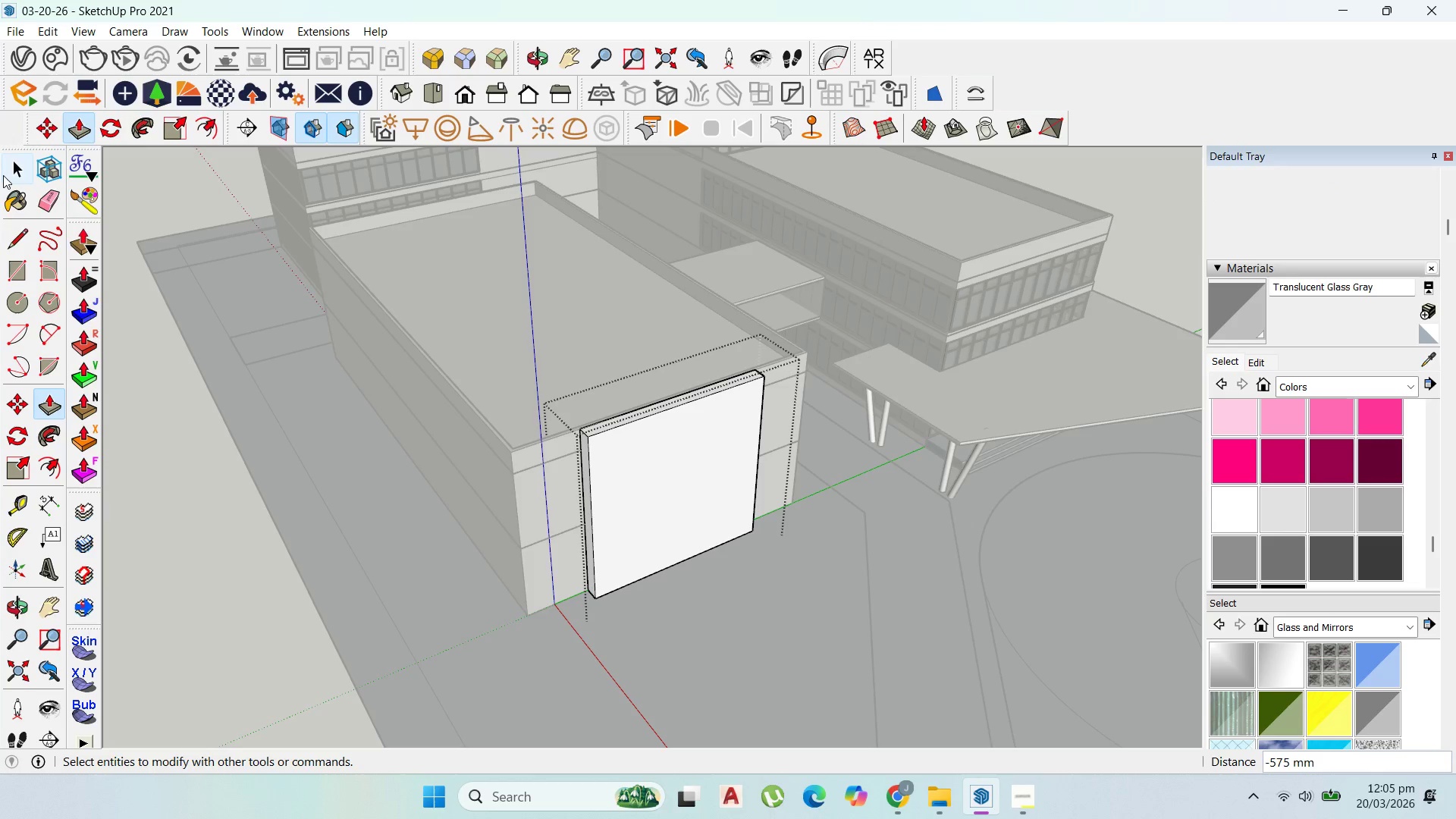 
left_click([5, 174])
 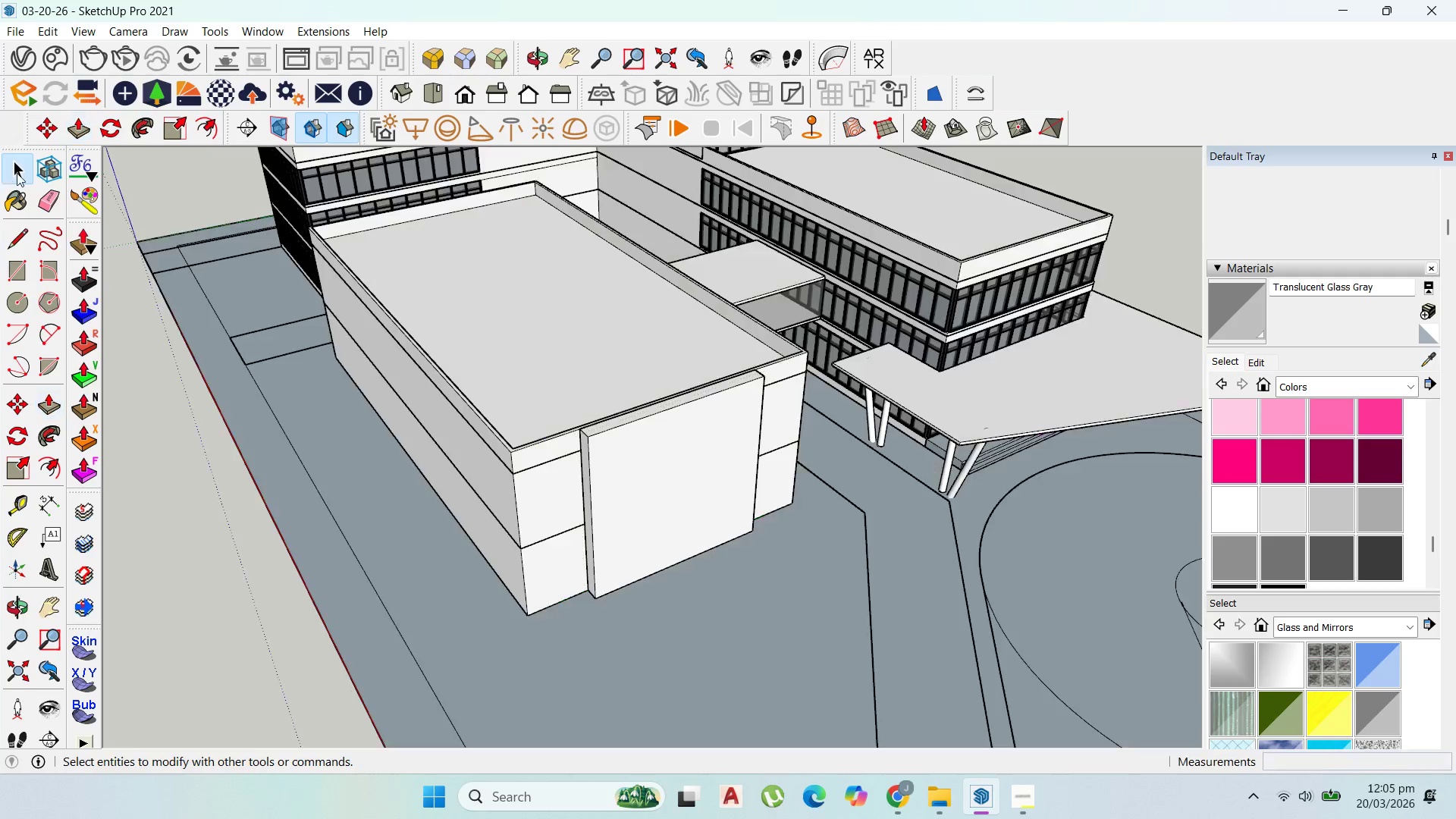 
key(Escape)
 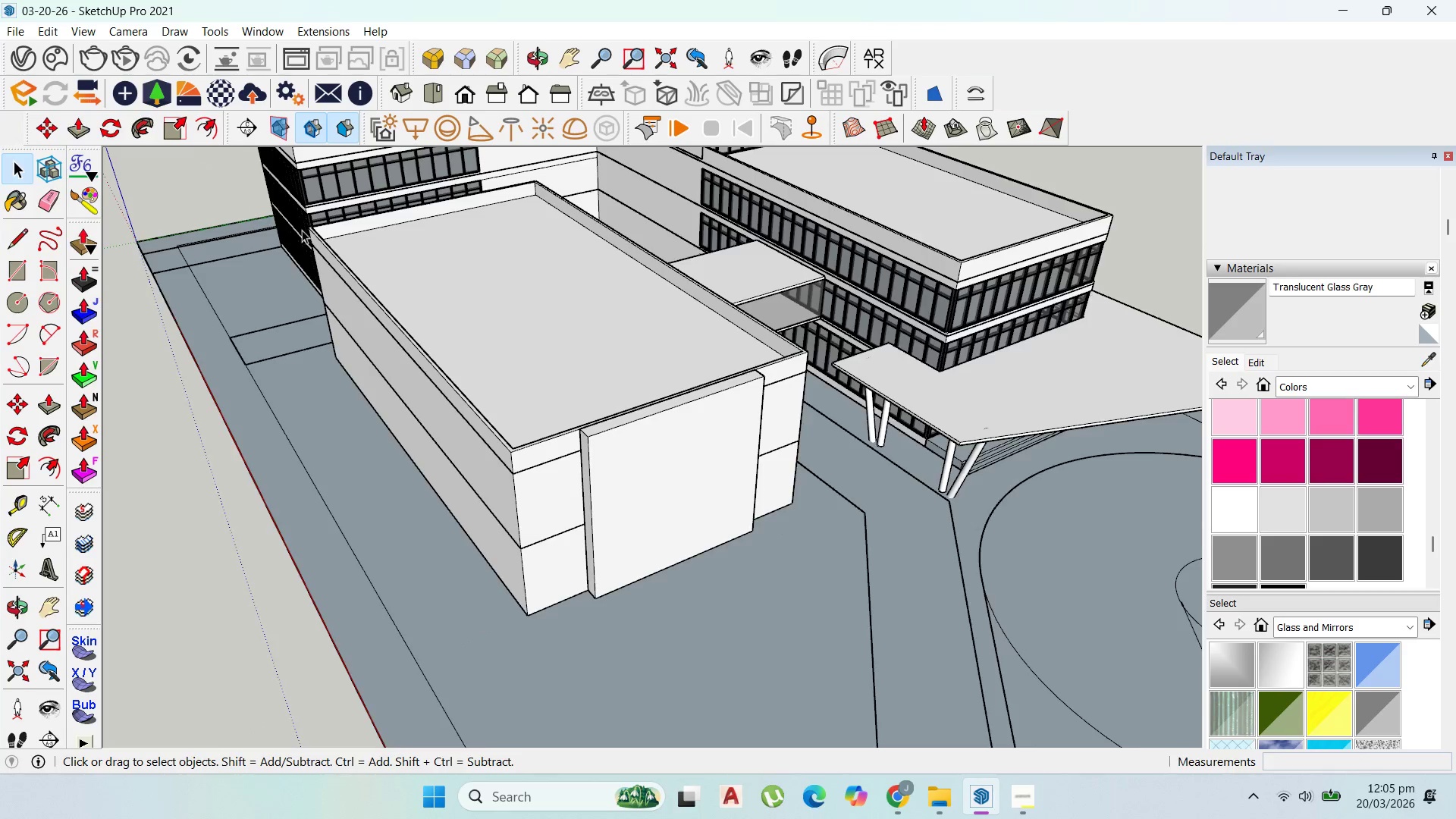 
key(Escape)
 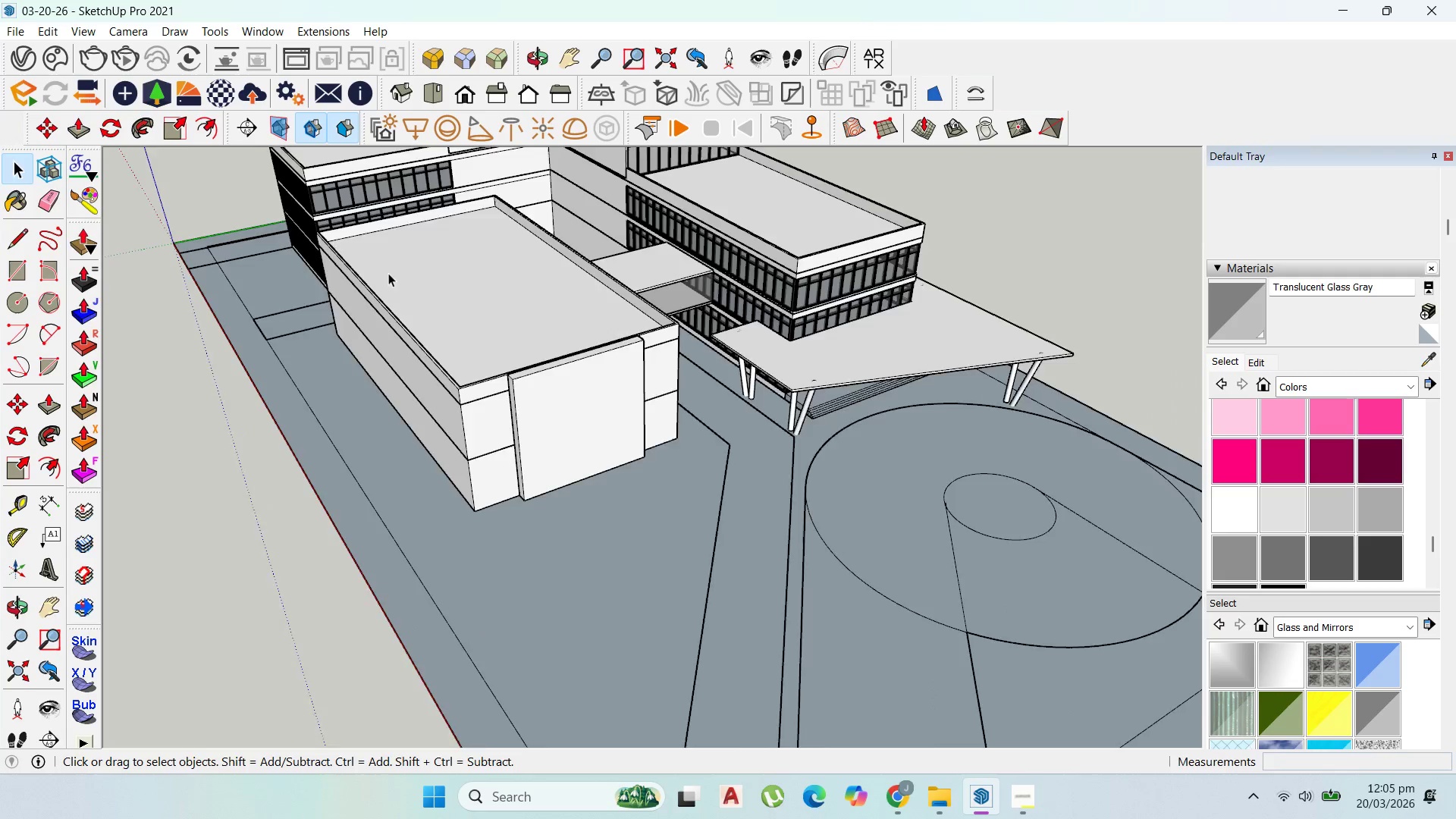 
scroll: coordinate [706, 334], scroll_direction: down, amount: 5.0
 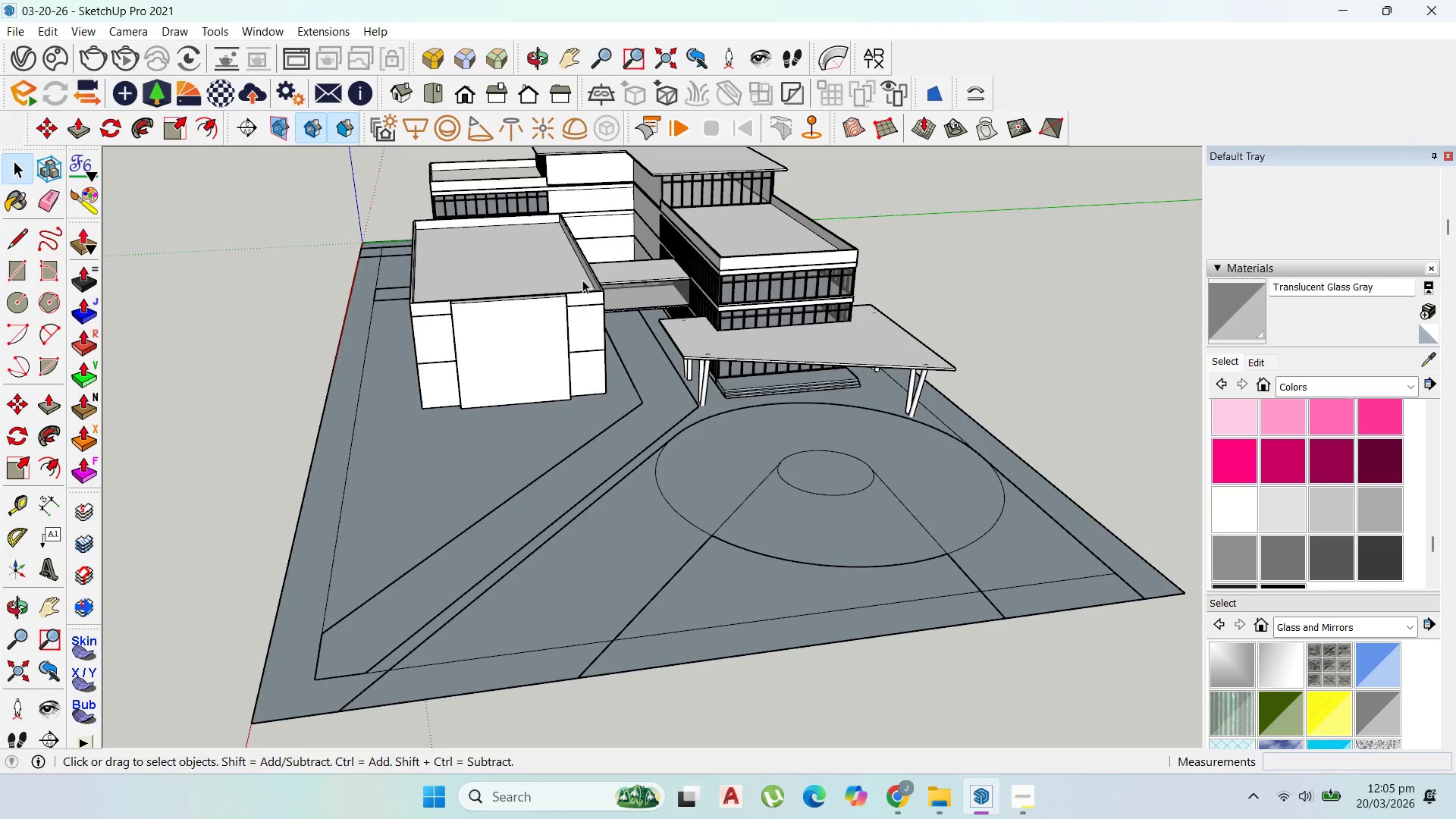 
scroll: coordinate [794, 336], scroll_direction: up, amount: 3.0
 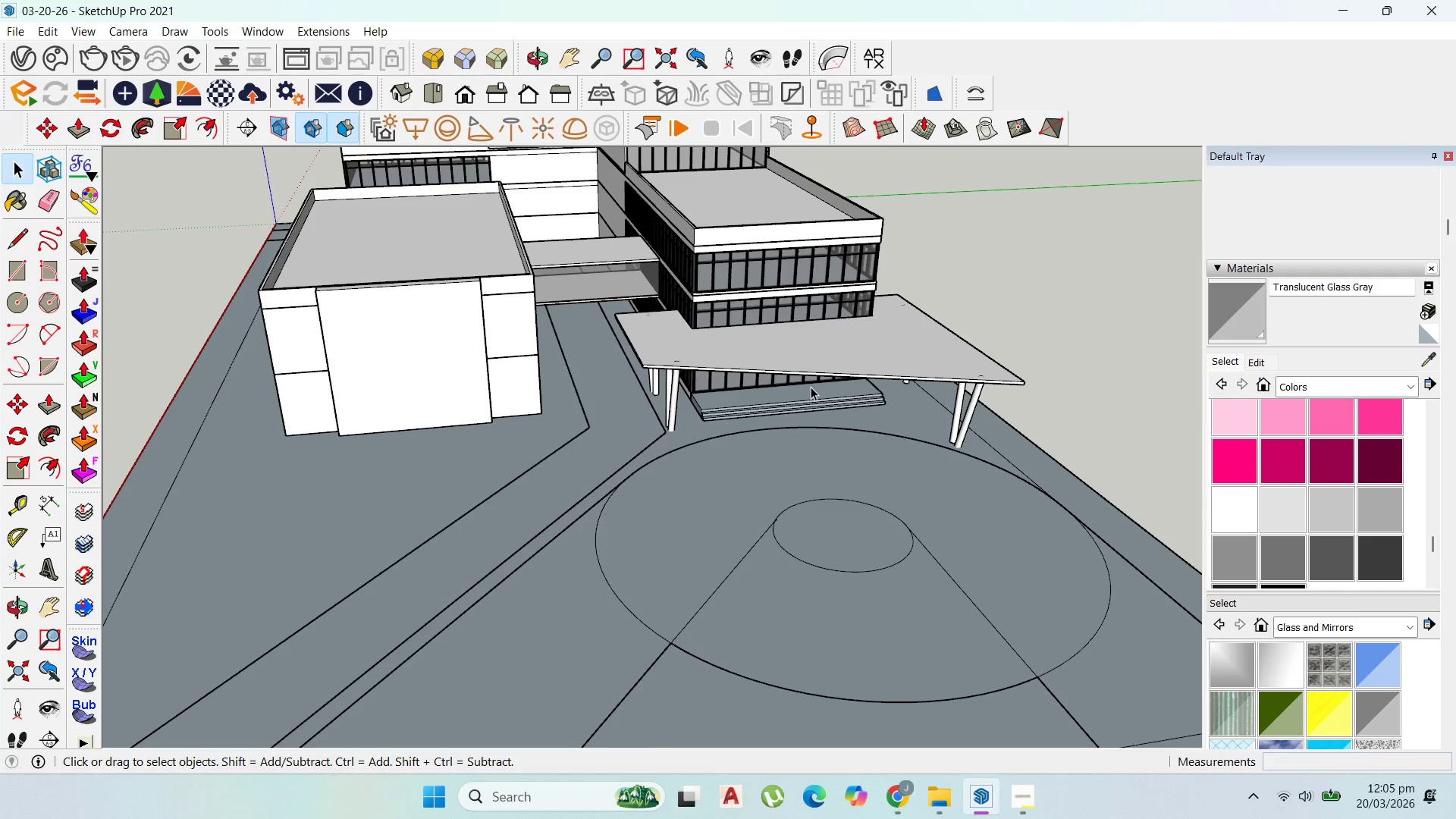 
left_click([792, 390])
 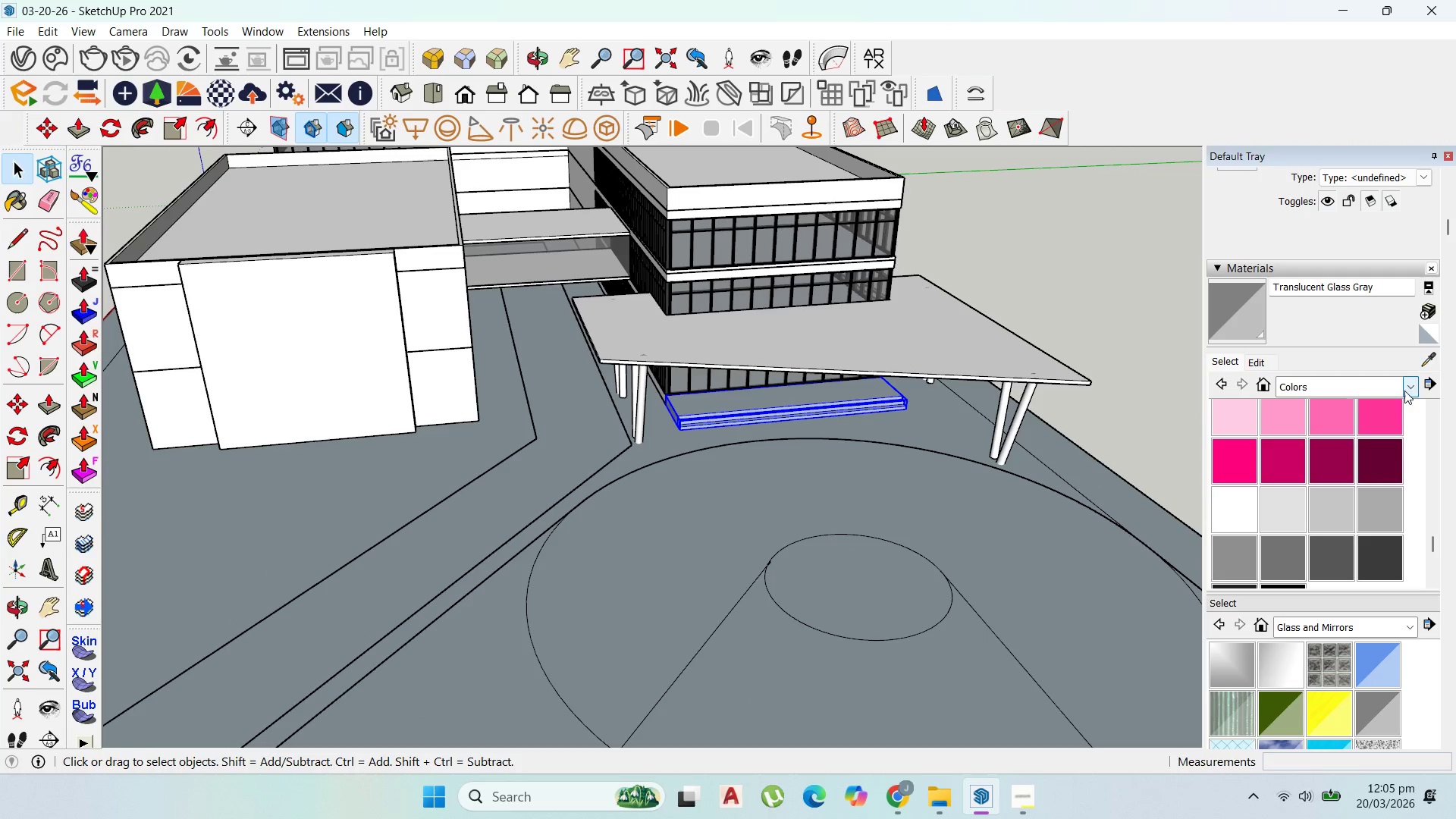 
scroll: coordinate [794, 383], scroll_direction: up, amount: 2.0
 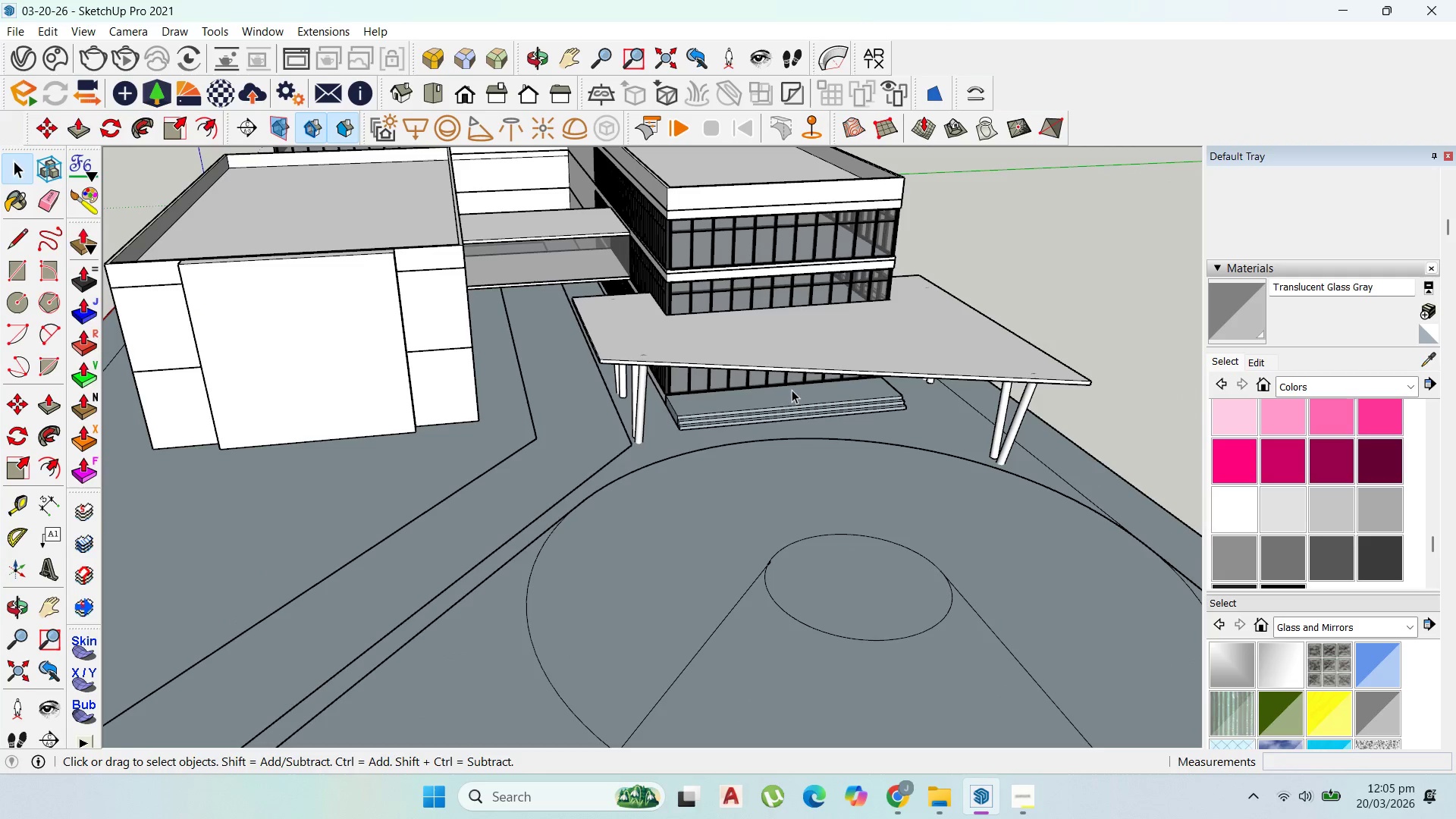 
left_click([1408, 381])
 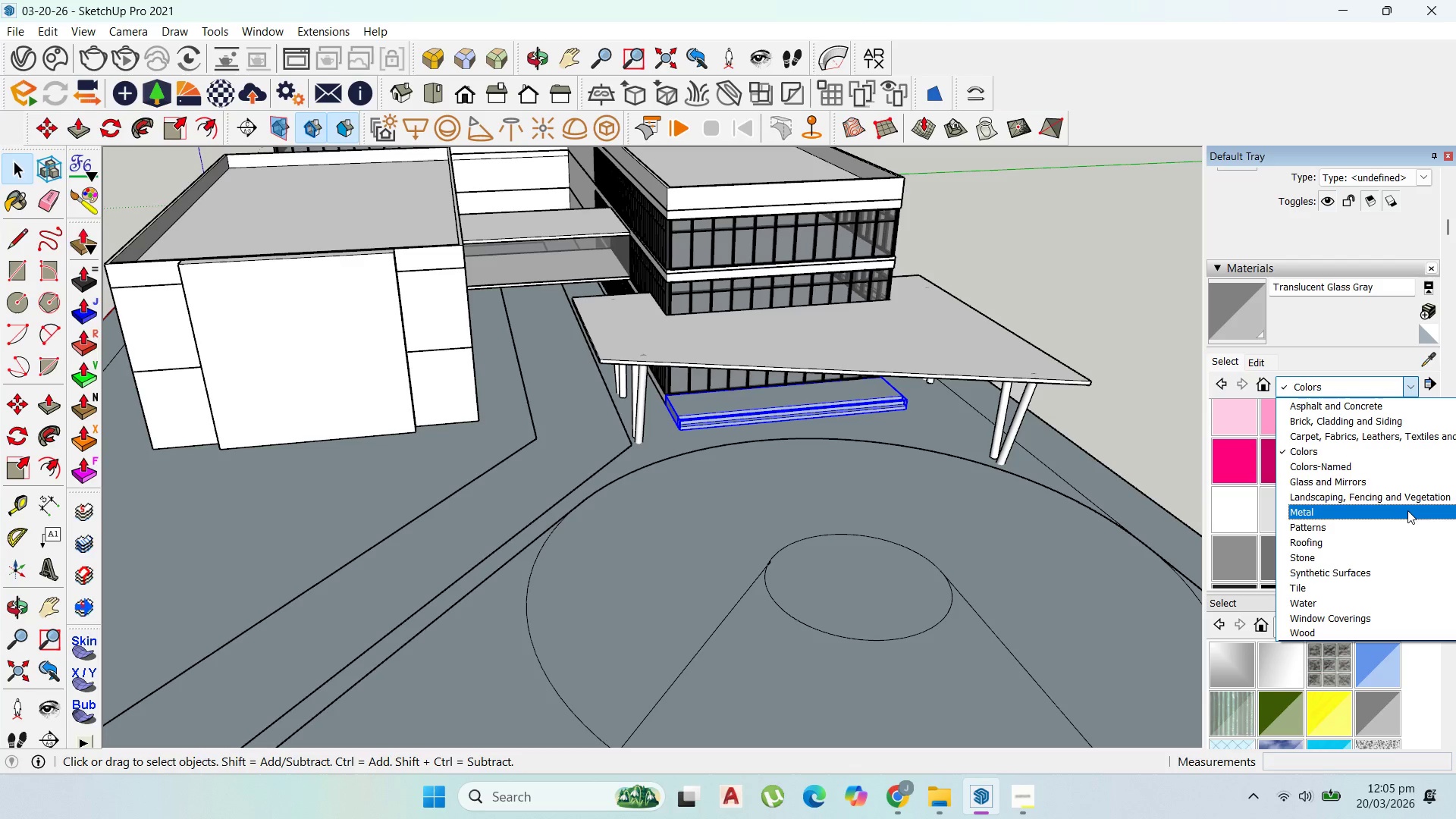 
left_click([1376, 586])
 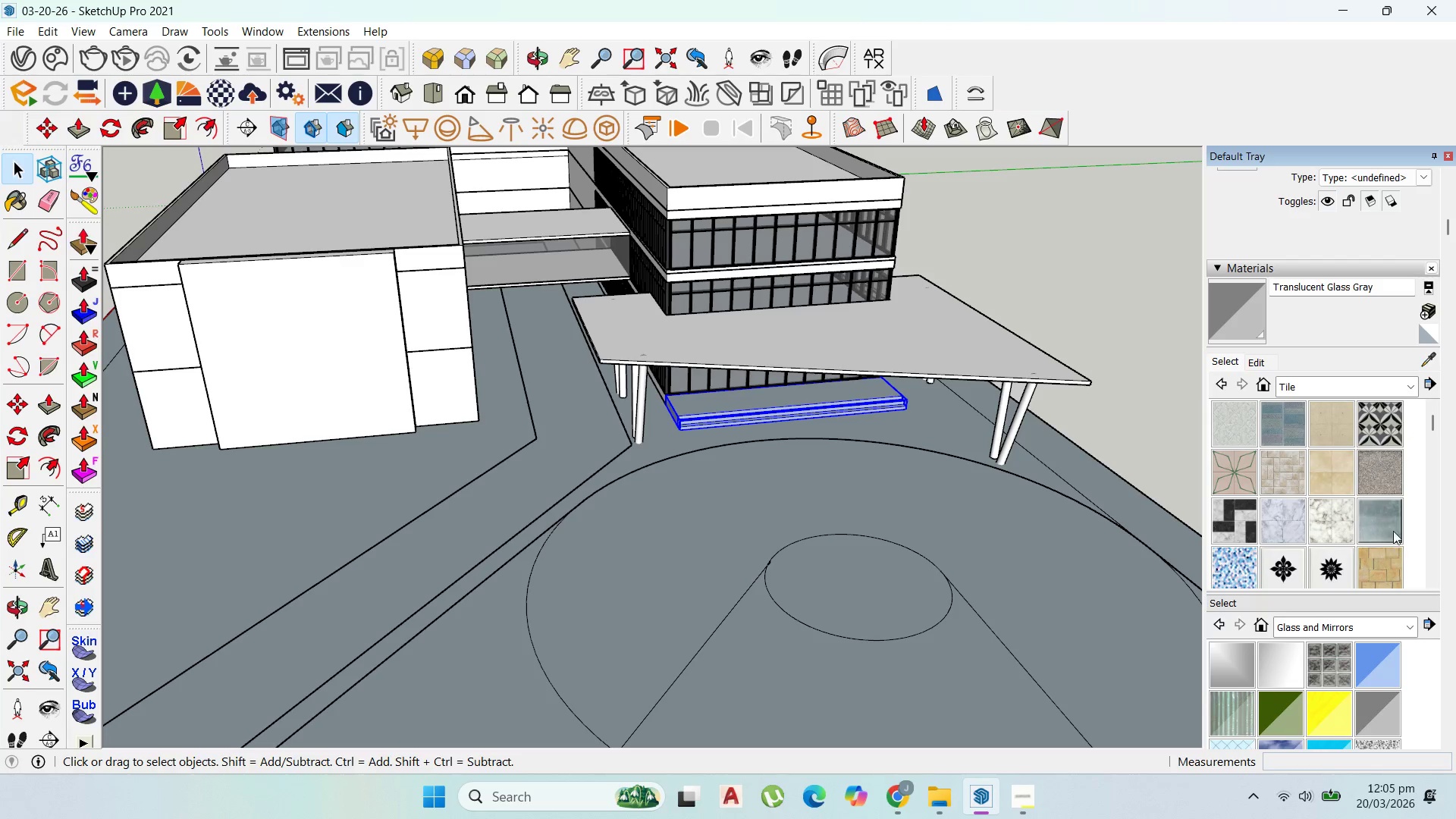 
scroll: coordinate [1384, 497], scroll_direction: down, amount: 1.0
 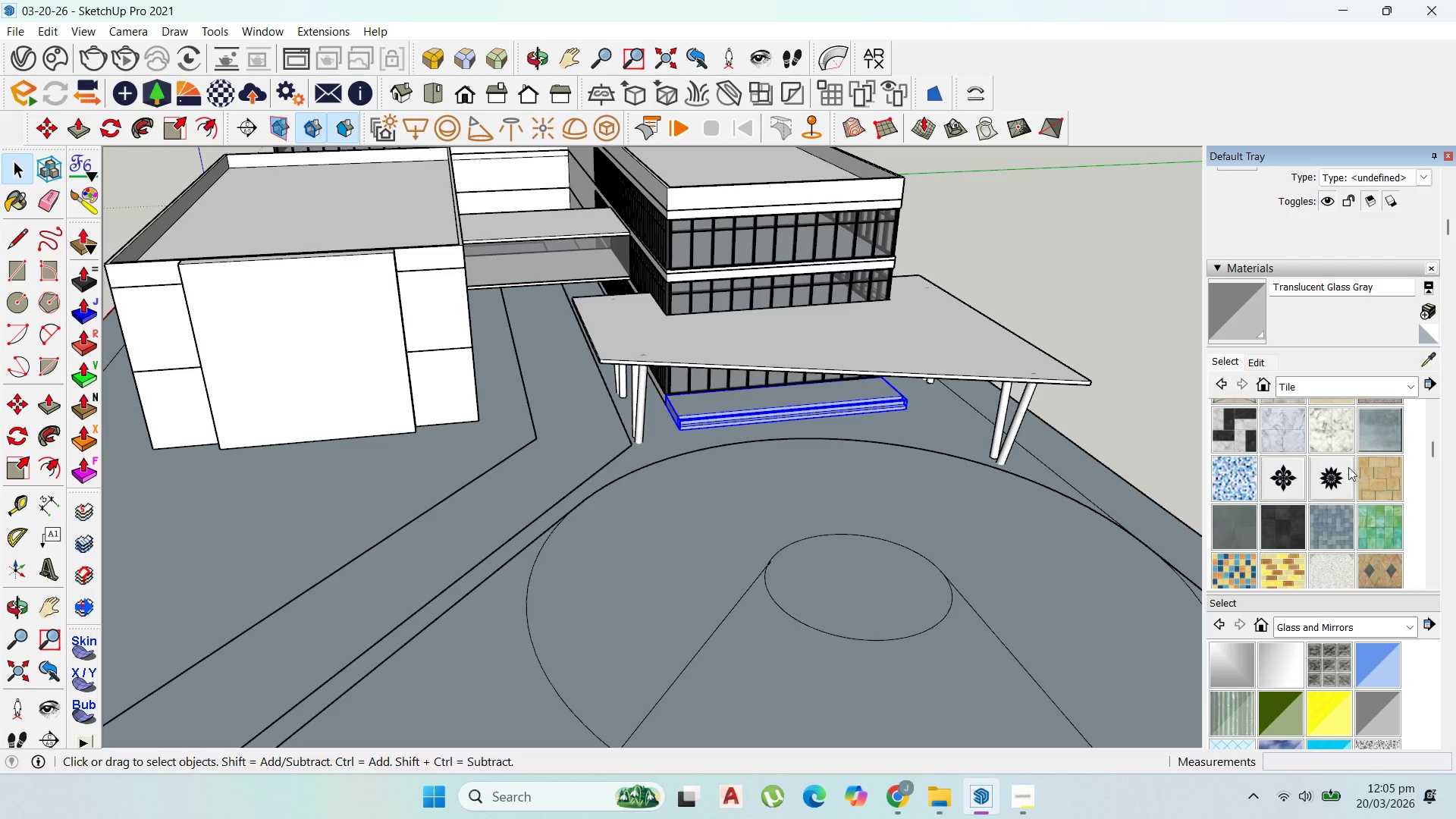 
left_click([1334, 425])
 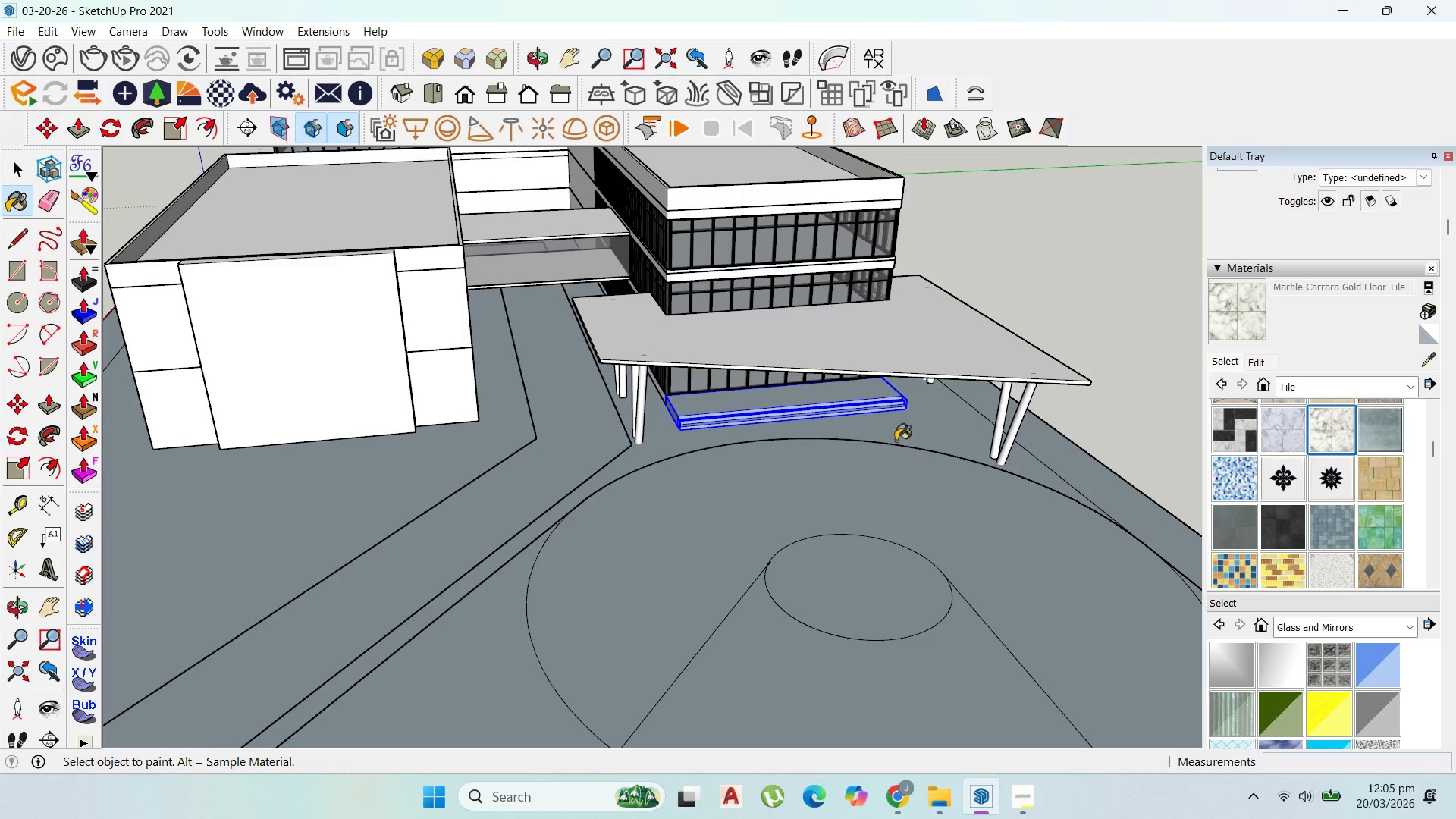 
scroll: coordinate [716, 347], scroll_direction: up, amount: 18.0
 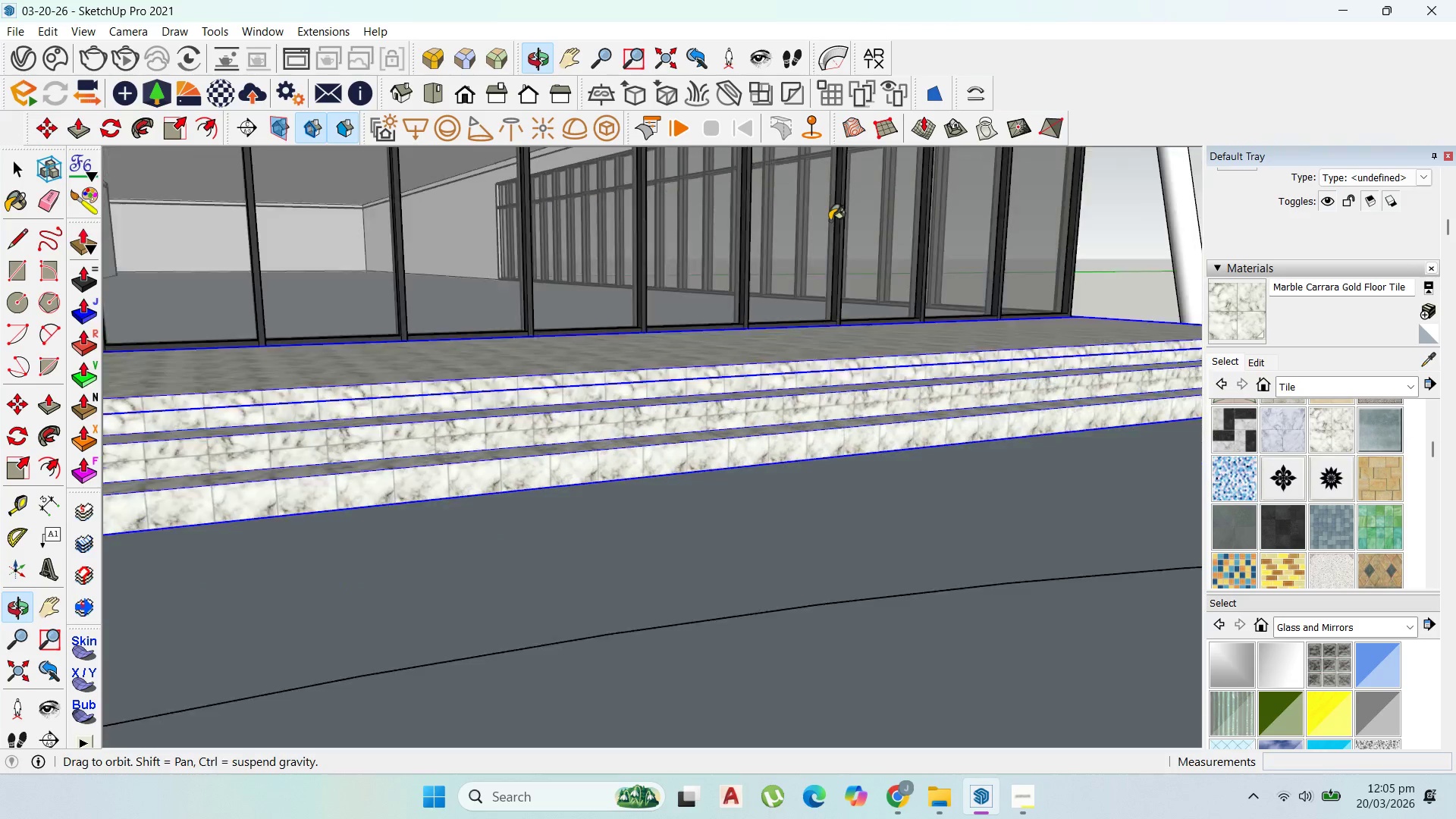 
scroll: coordinate [852, 422], scroll_direction: down, amount: 25.0
 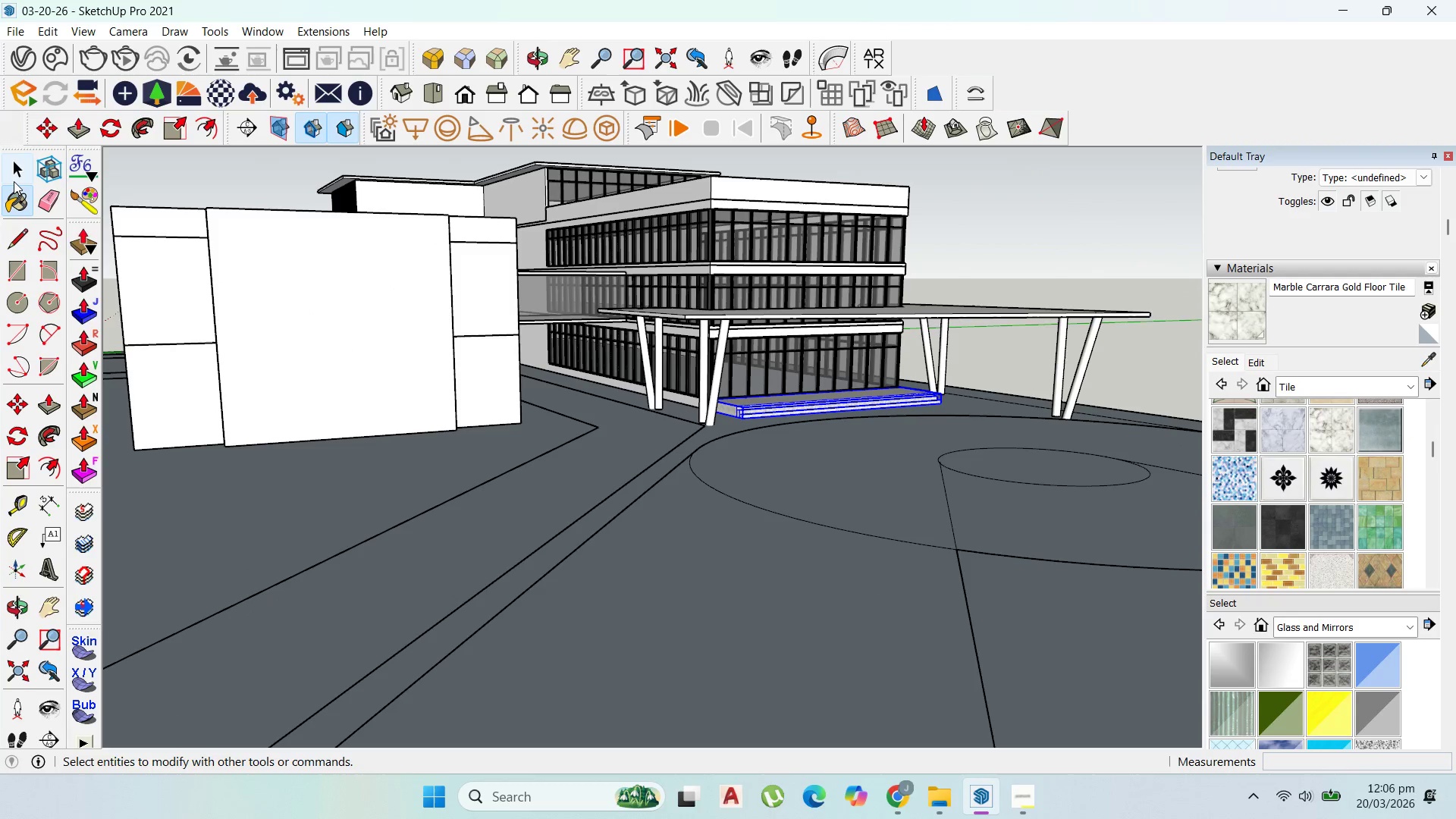 
left_click([14, 170])
 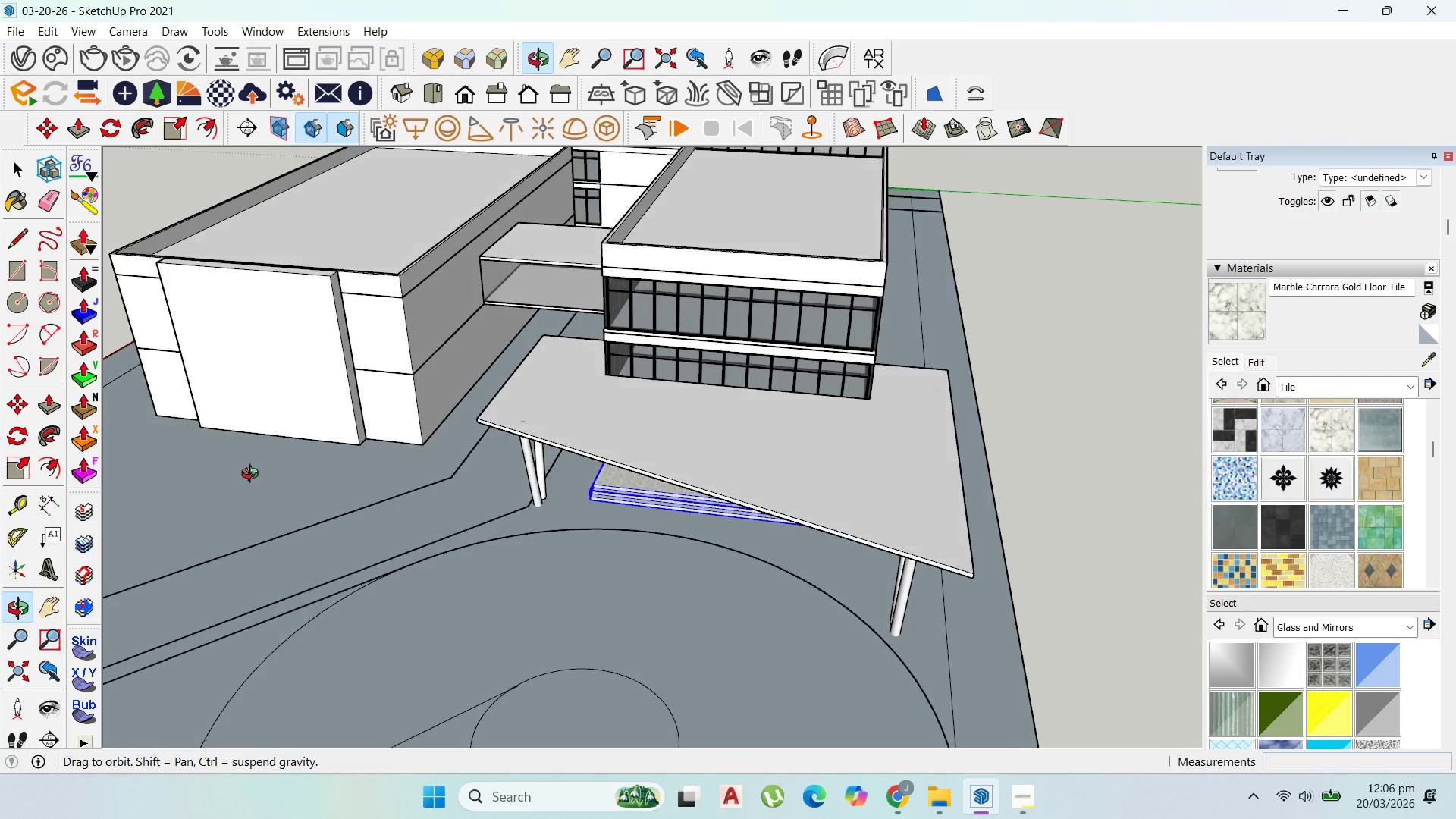 
scroll: coordinate [547, 420], scroll_direction: none, amount: 0.0
 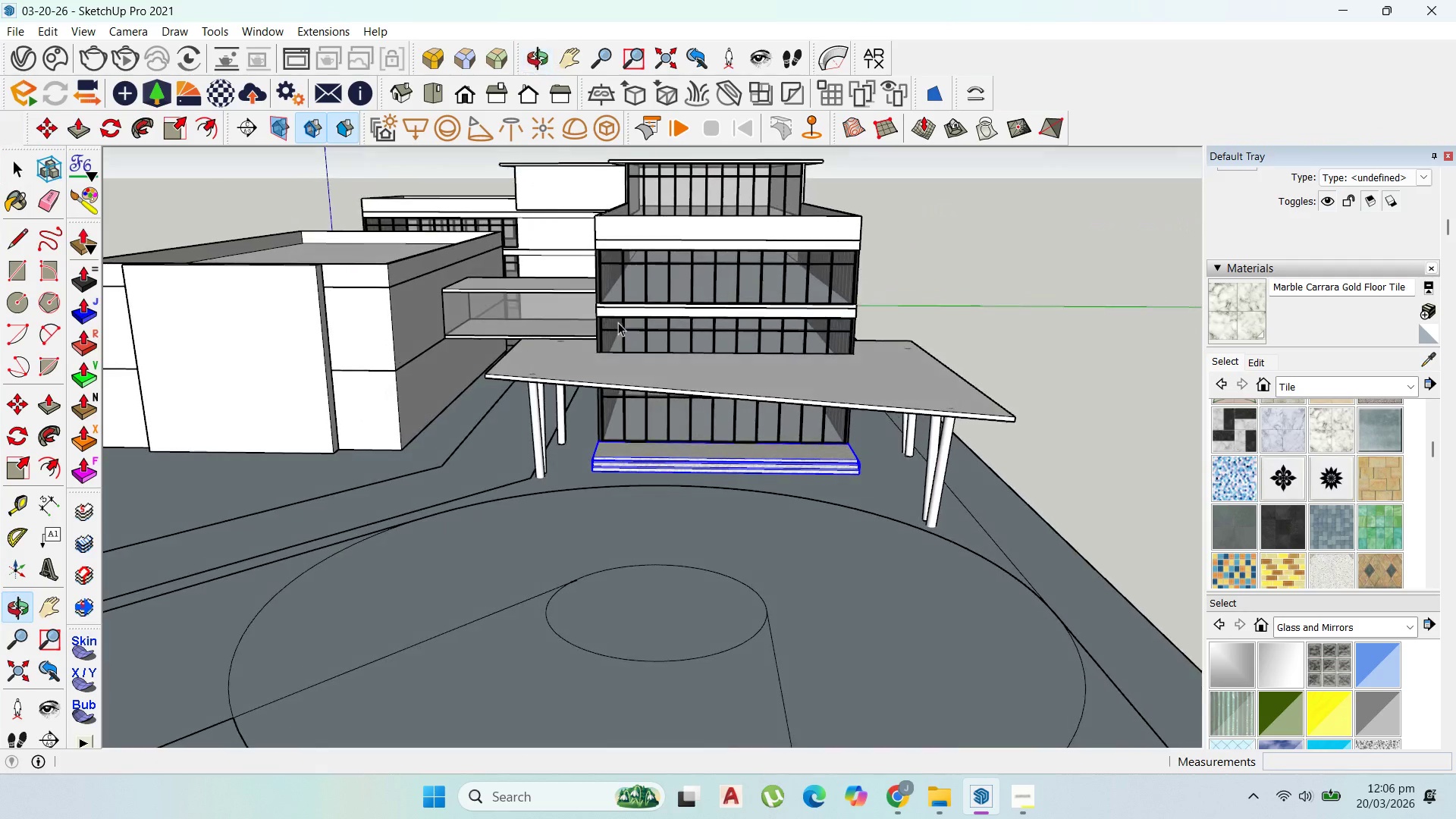 
double_click([479, 328])
 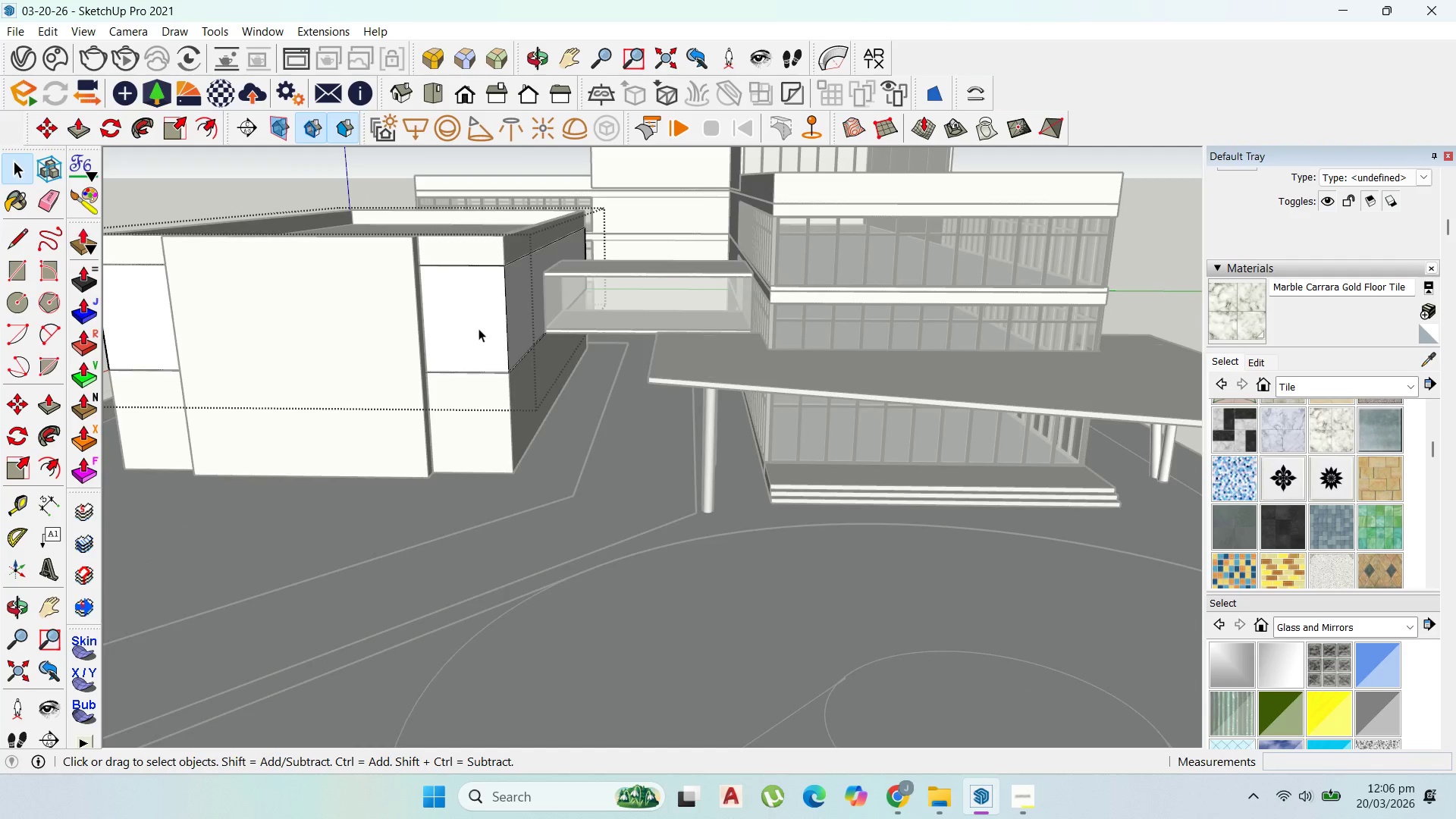 
scroll: coordinate [461, 347], scroll_direction: up, amount: 2.0
 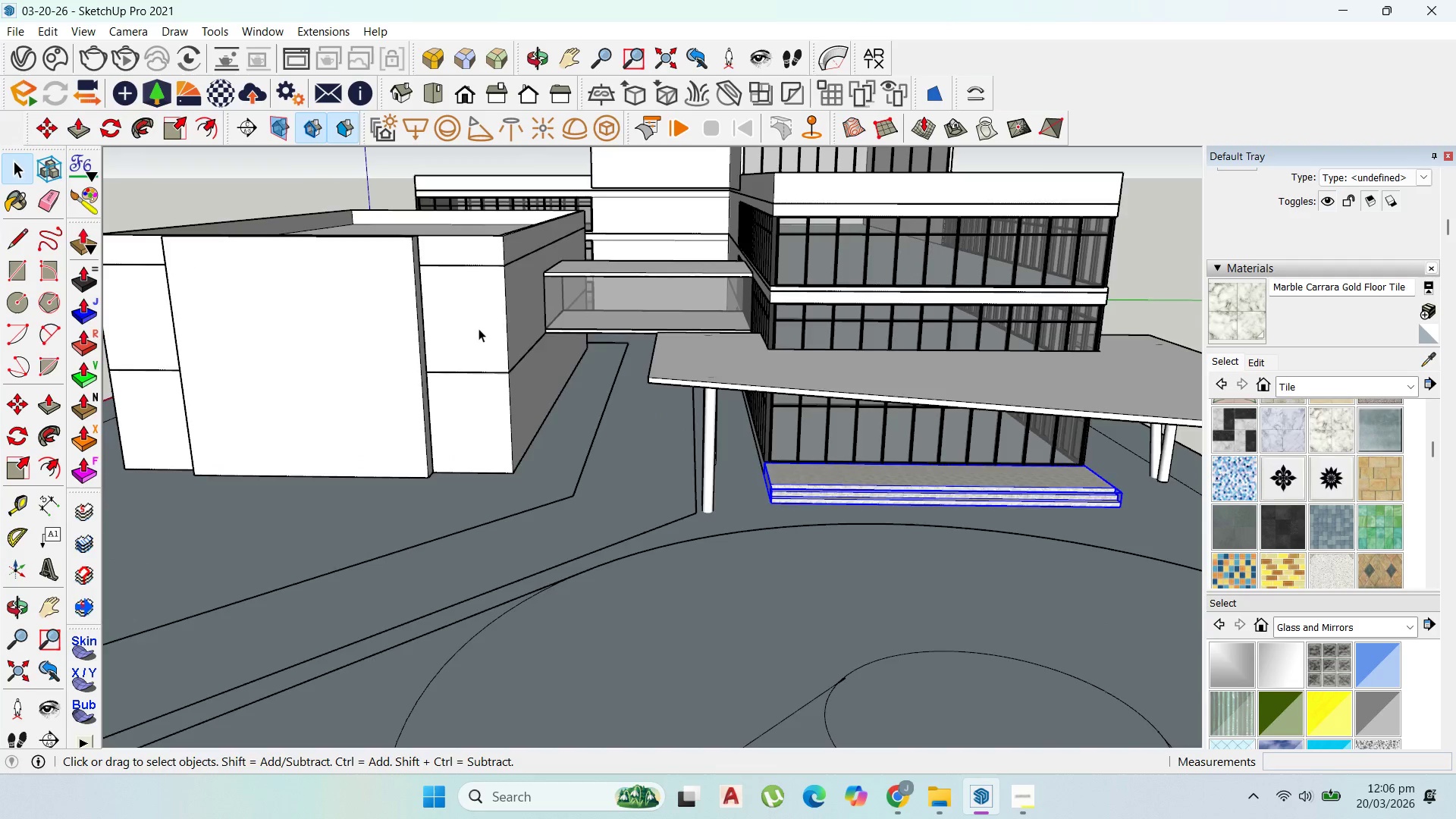 
triple_click([479, 328])
 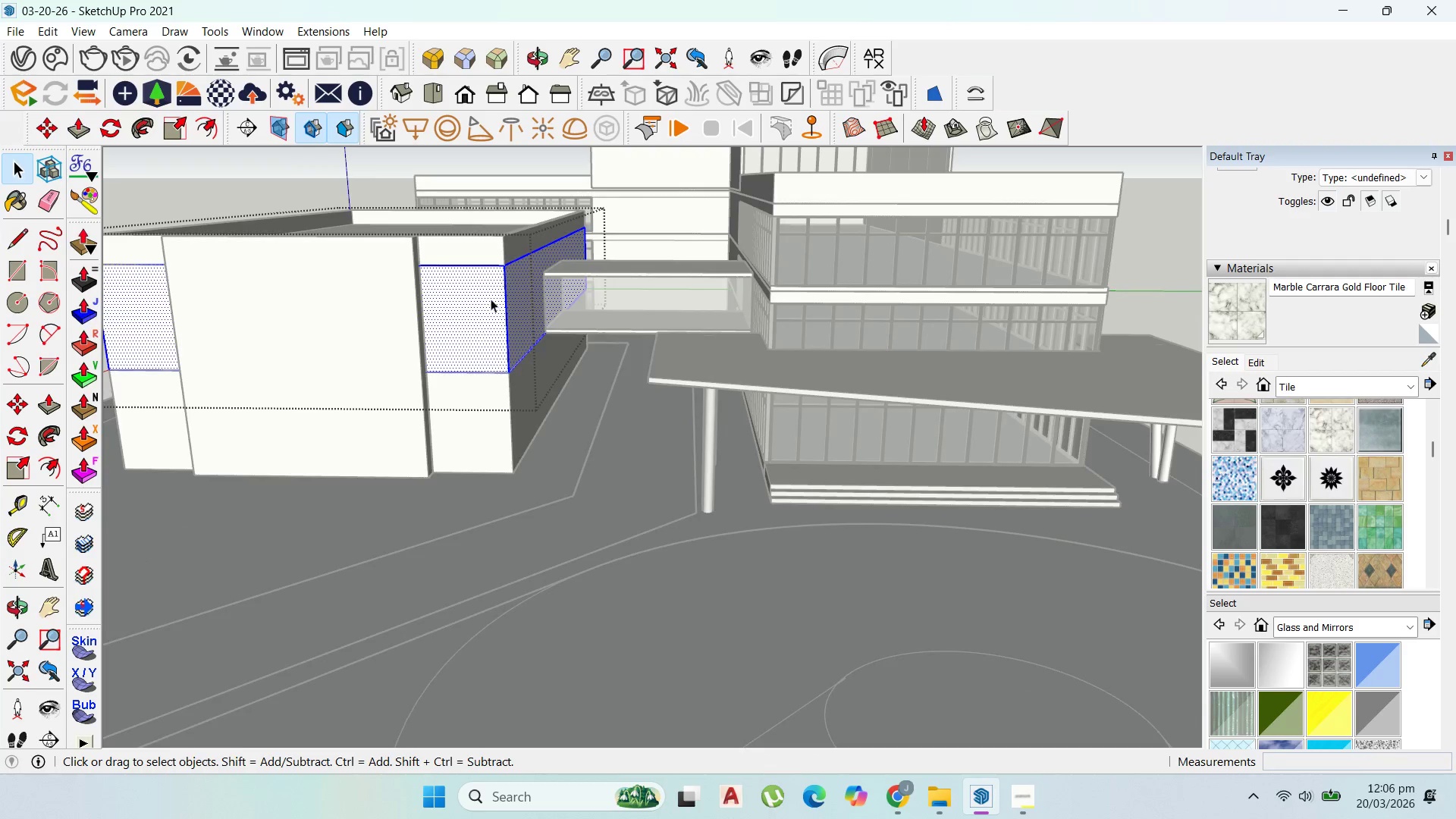 
scroll: coordinate [1082, 341], scroll_direction: up, amount: 22.0
 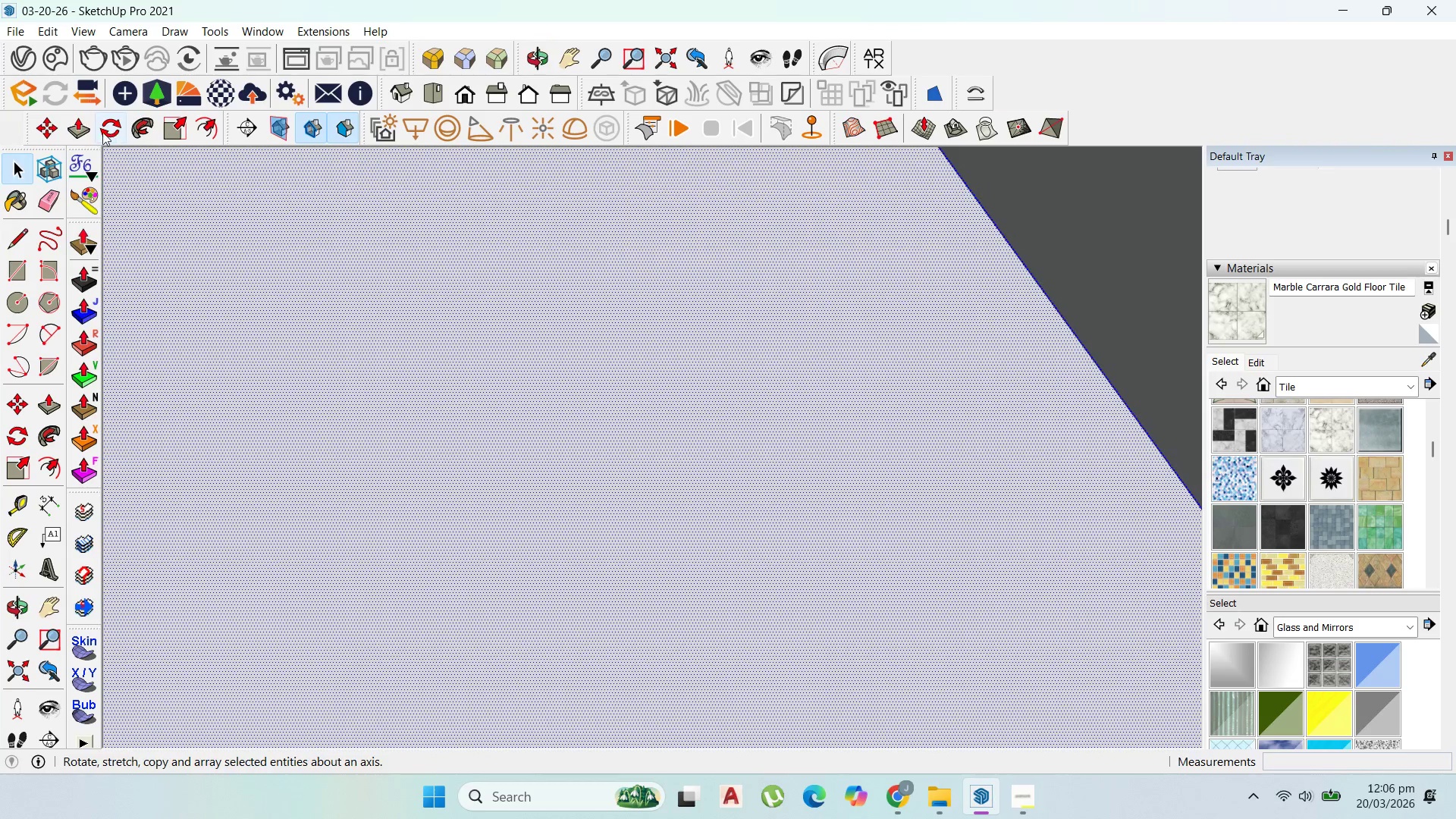 
left_click([207, 118])
 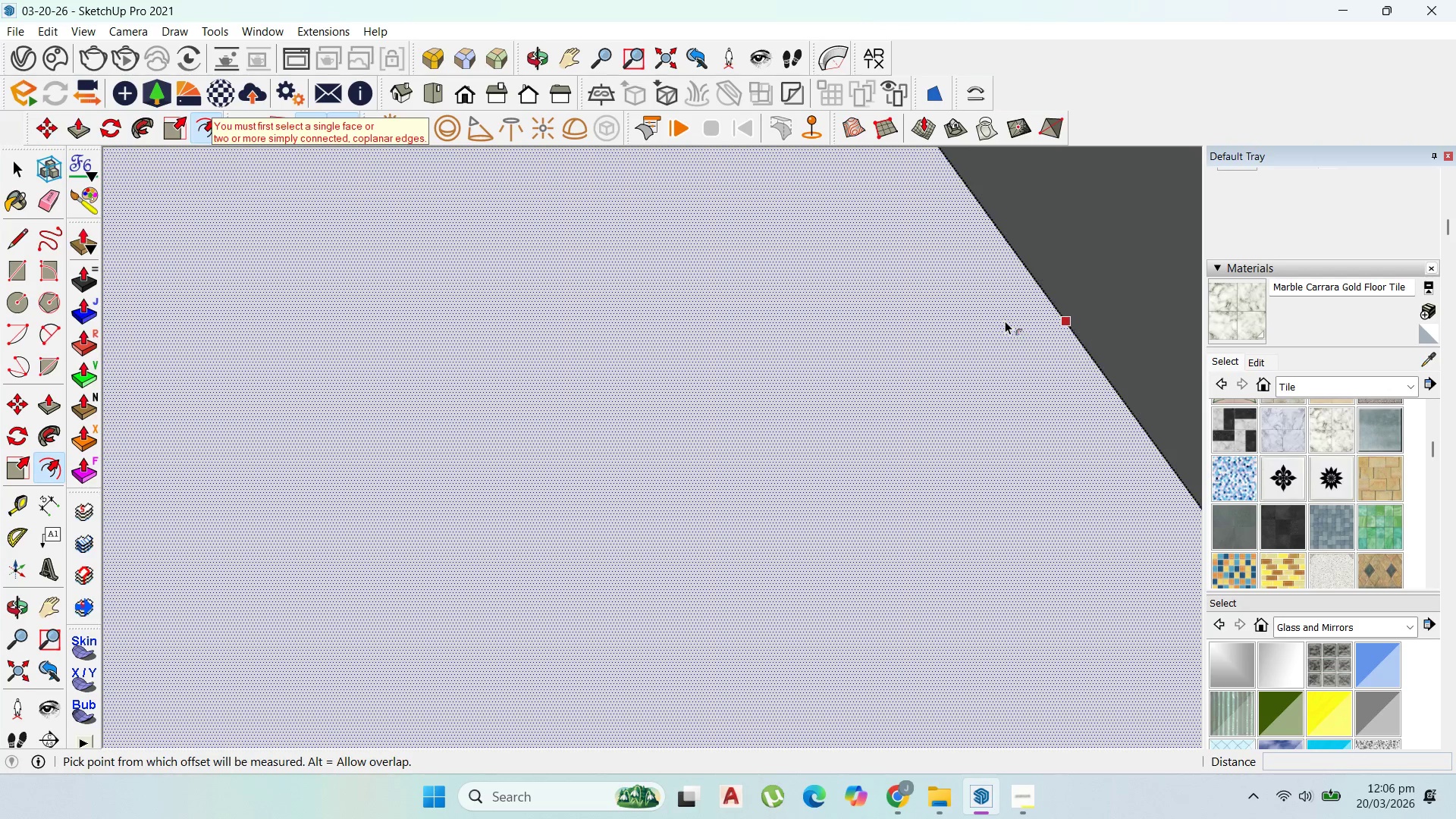 
left_click_drag(start_coordinate=[1006, 321], to_coordinate=[977, 333])
 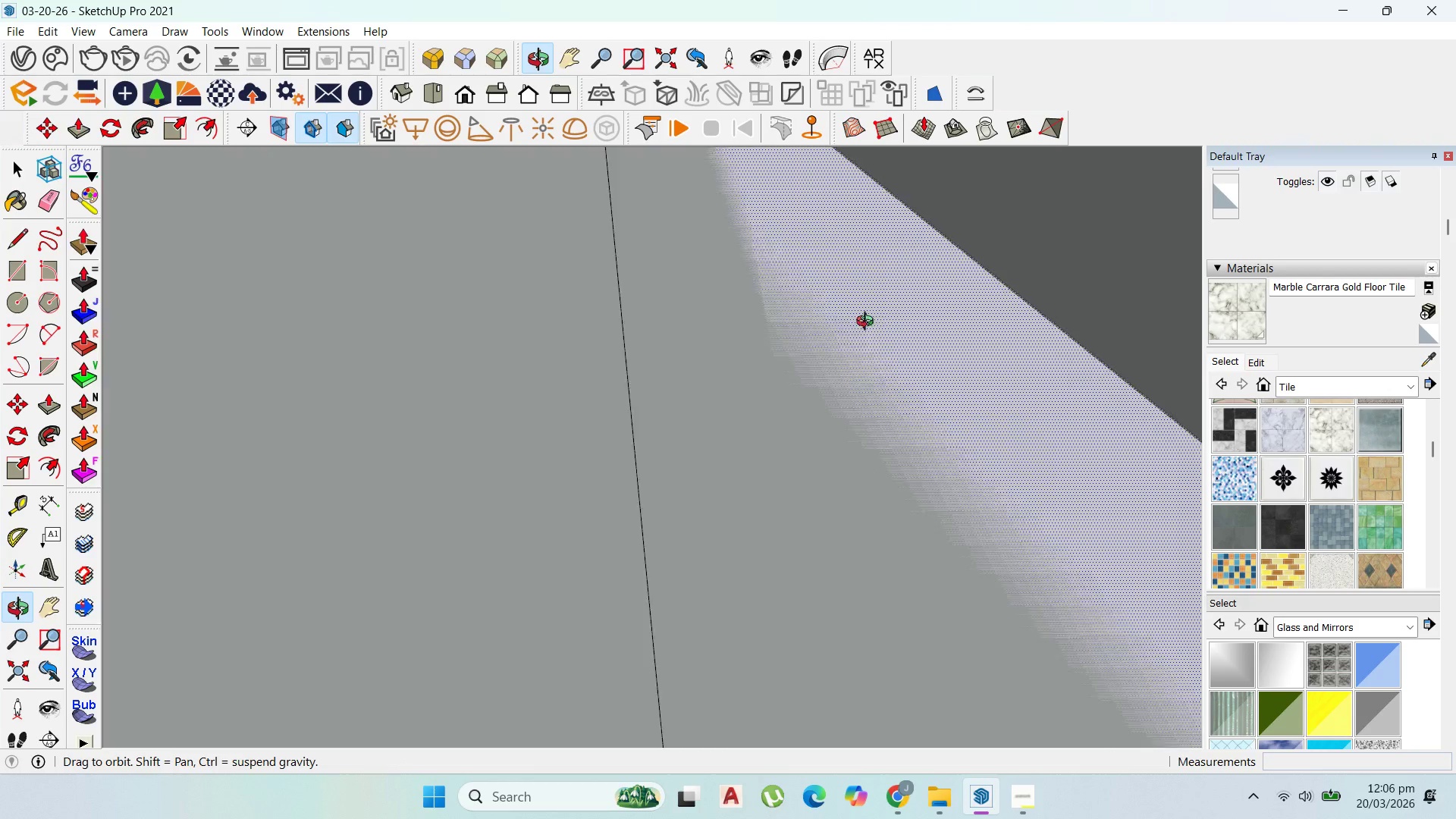 
type(200)
 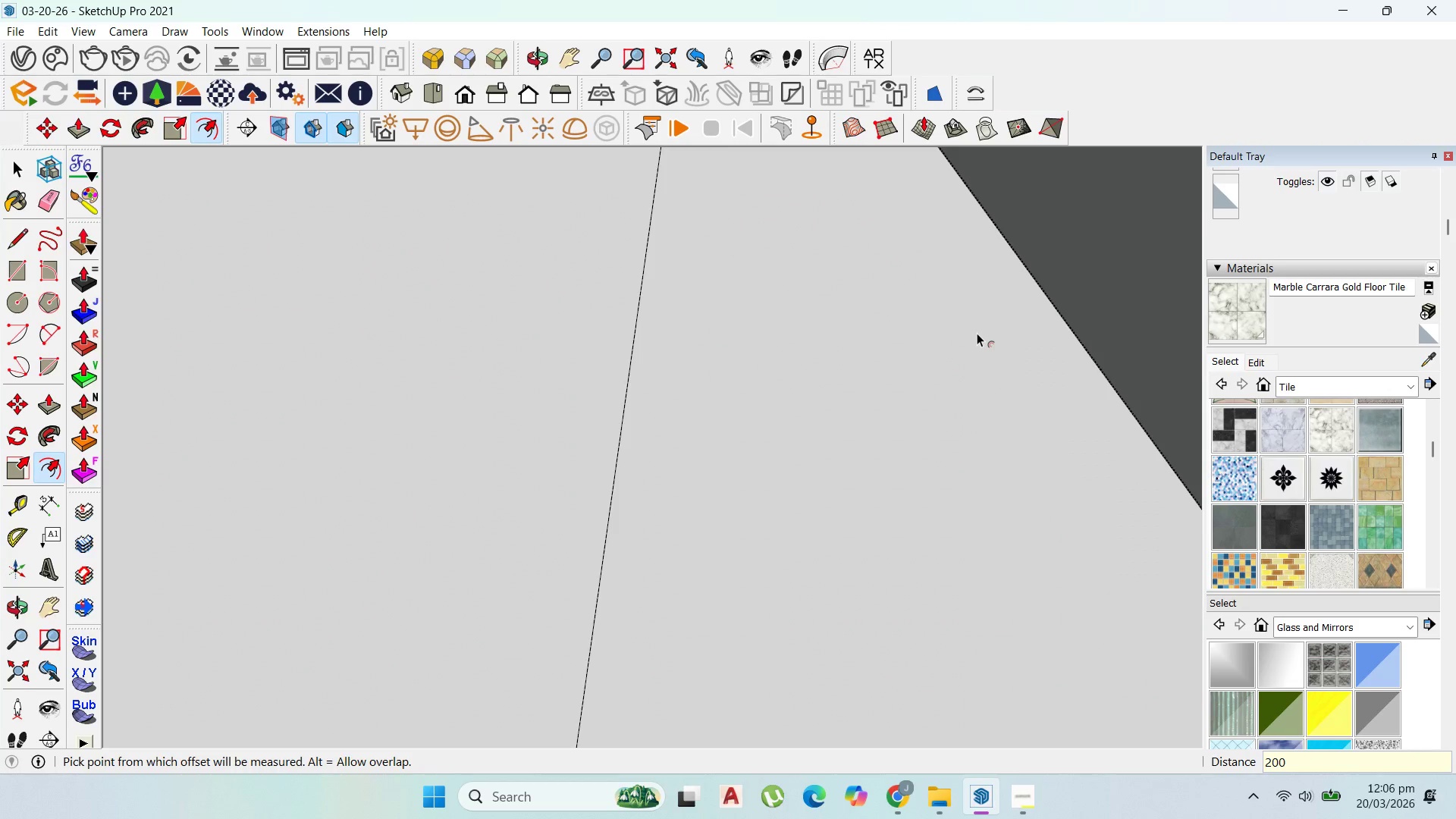 
key(Enter)
 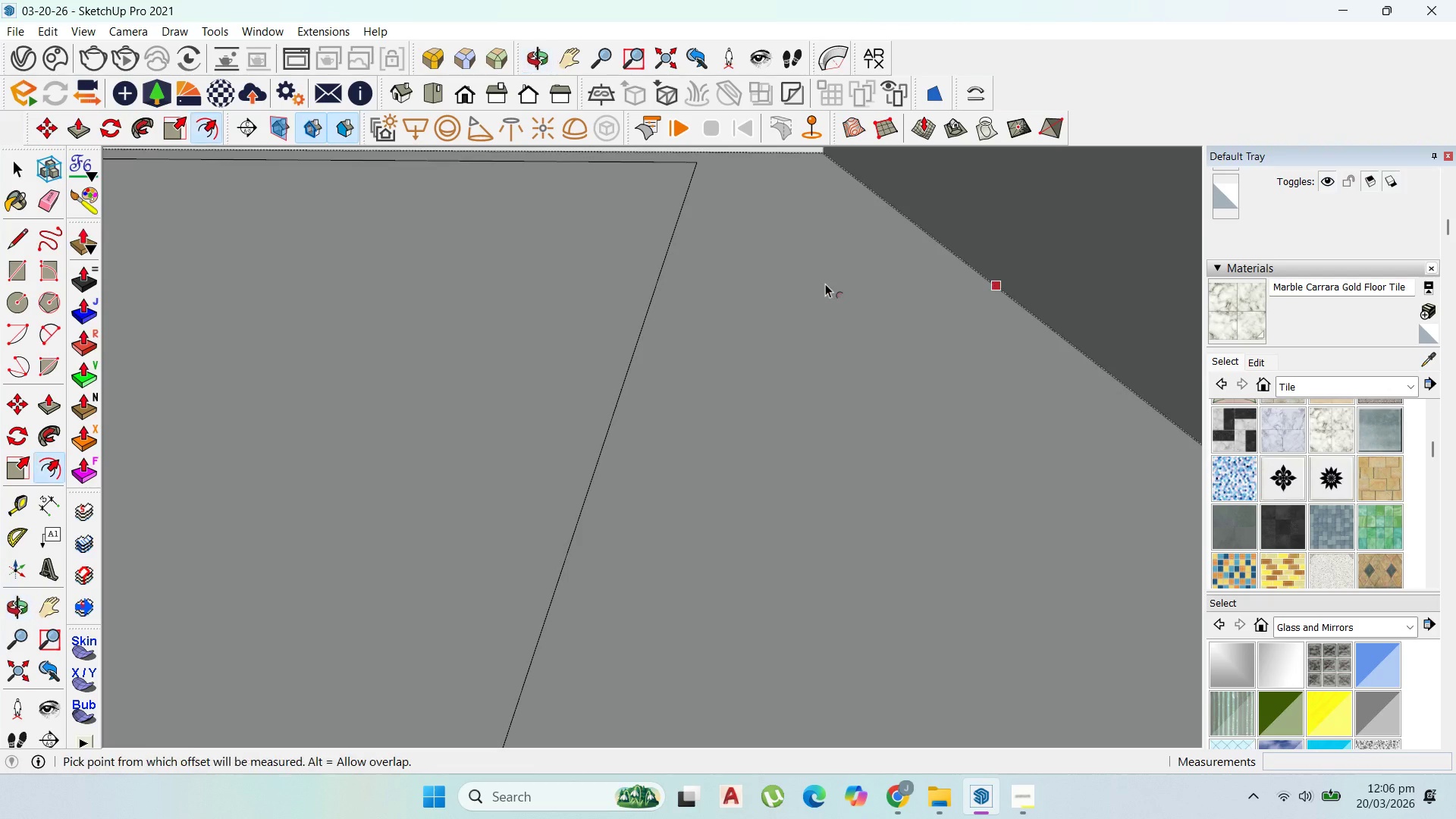 
key(P)
 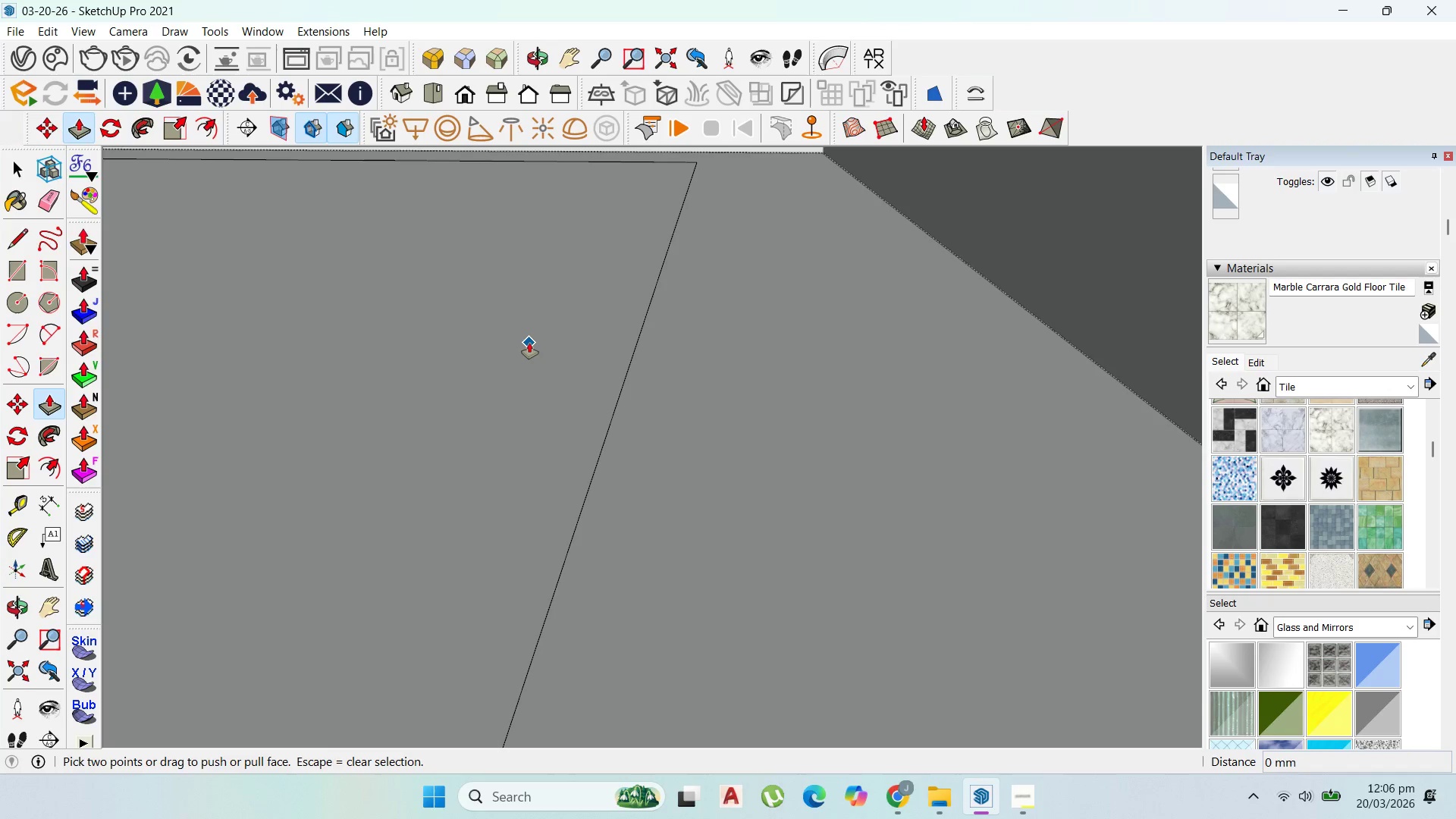 
left_click([527, 342])
 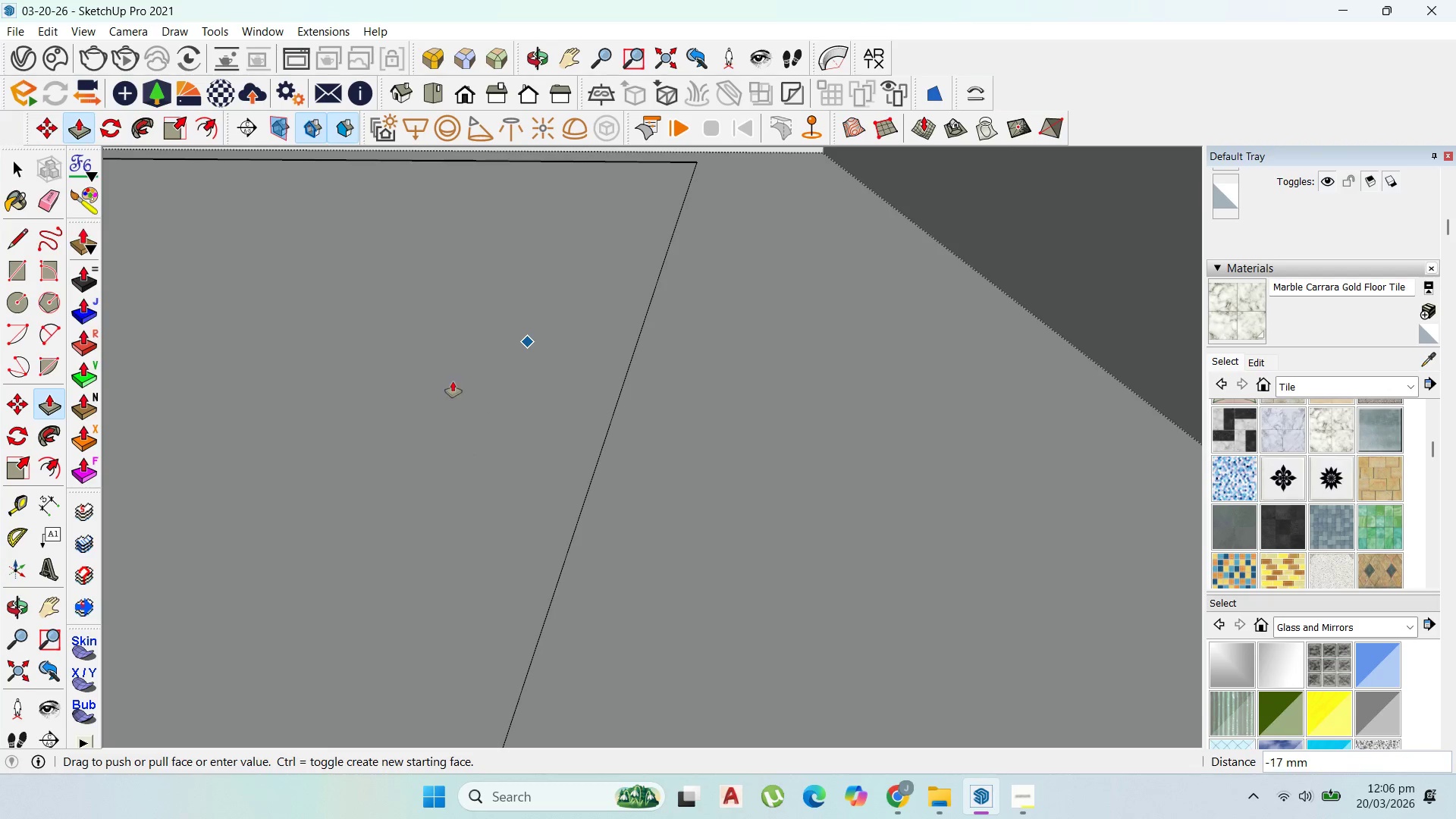 
left_click_drag(start_coordinate=[465, 359], to_coordinate=[458, 460])
 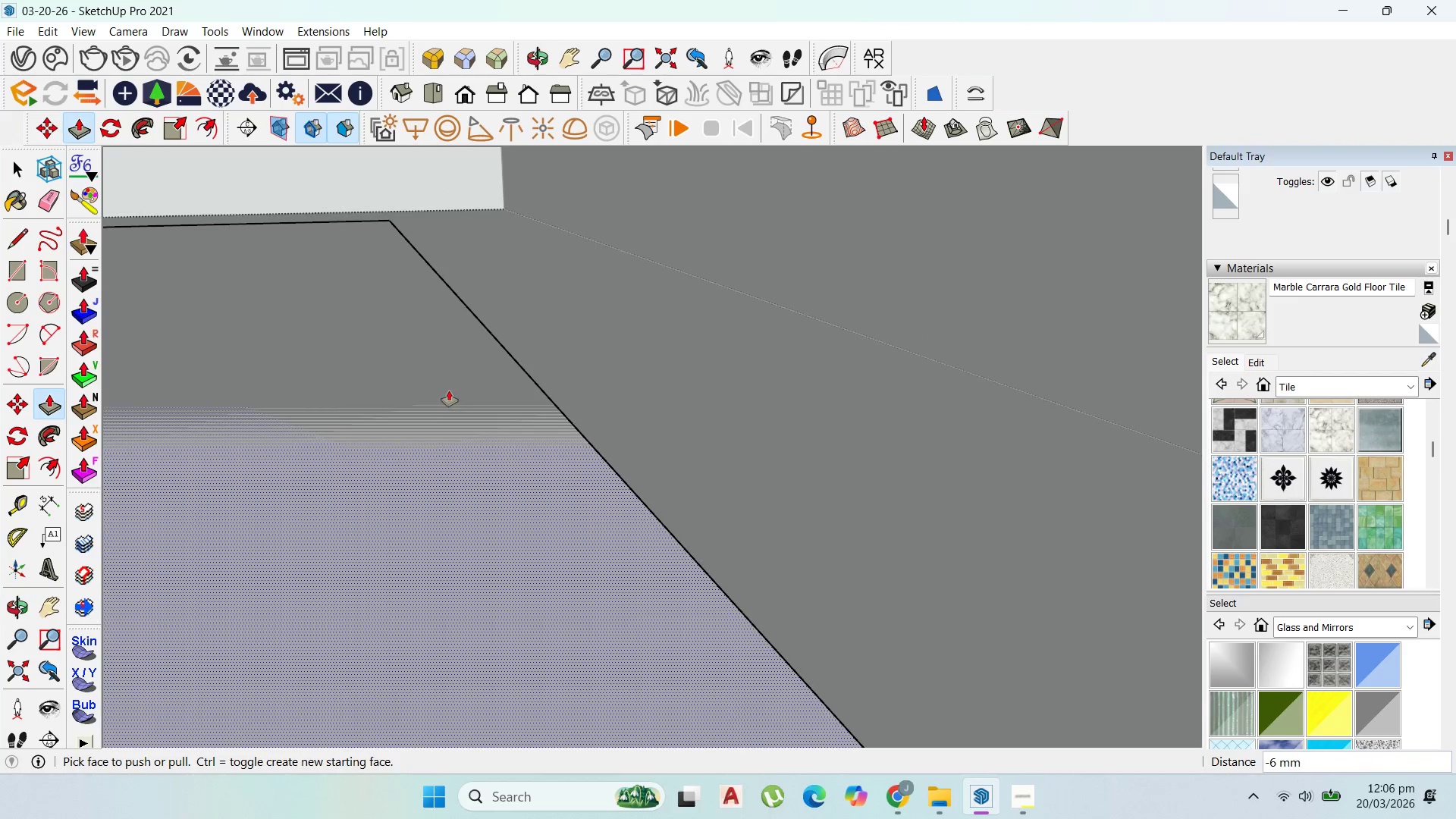 
left_click_drag(start_coordinate=[448, 388], to_coordinate=[434, 463])
 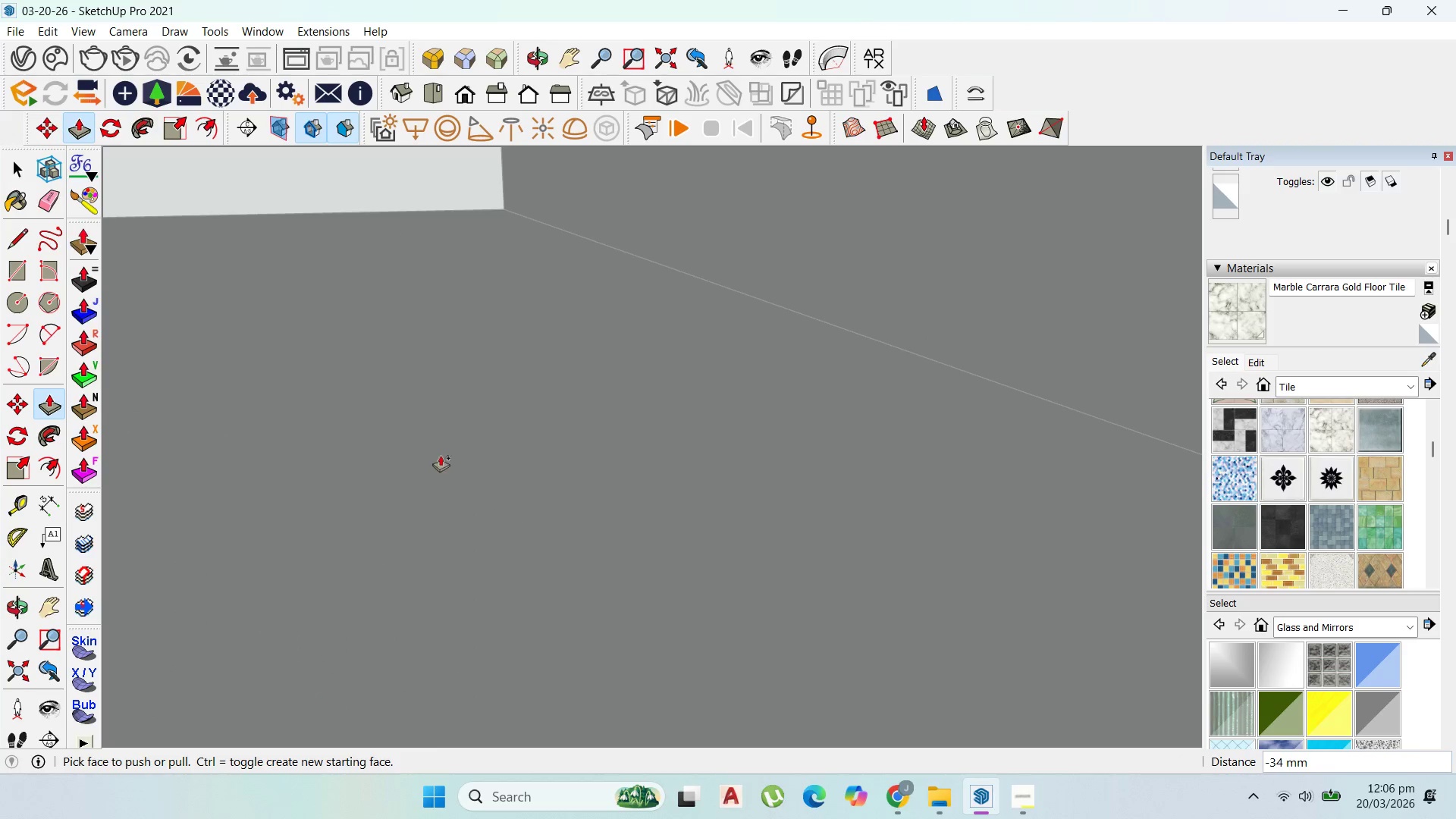 
key(Control+Z)
 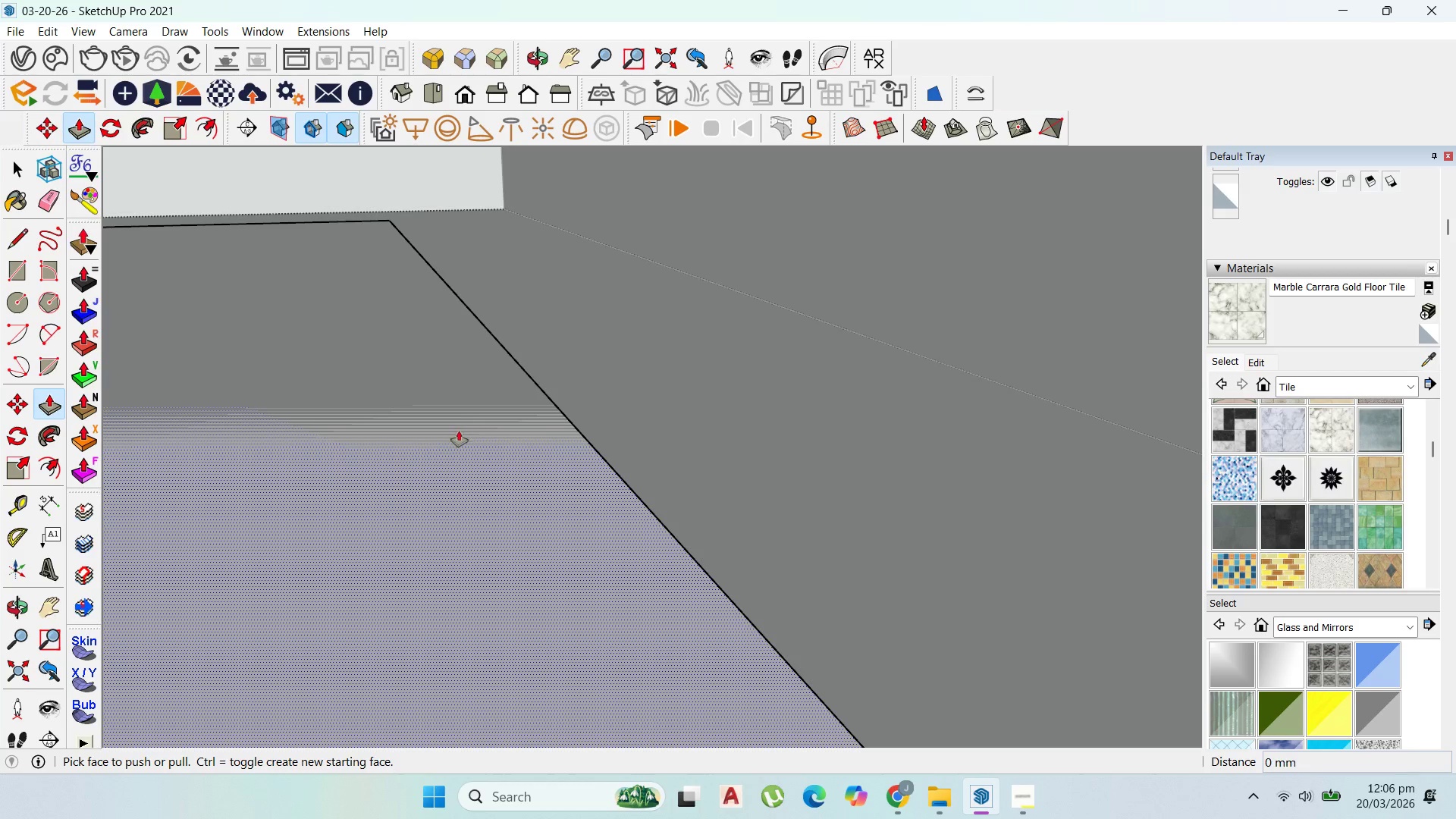 
left_click([458, 431])
 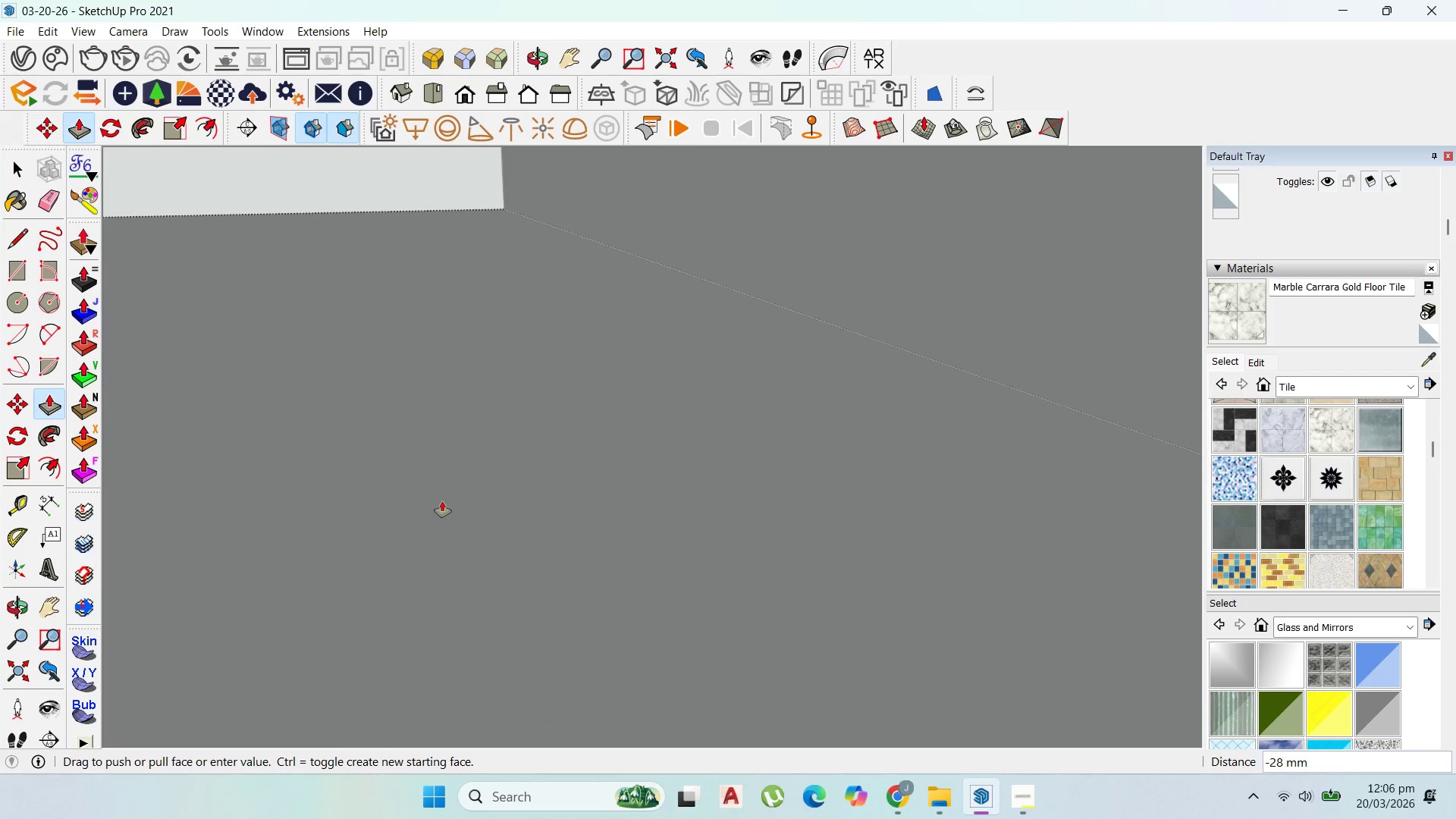 
key(Escape)
 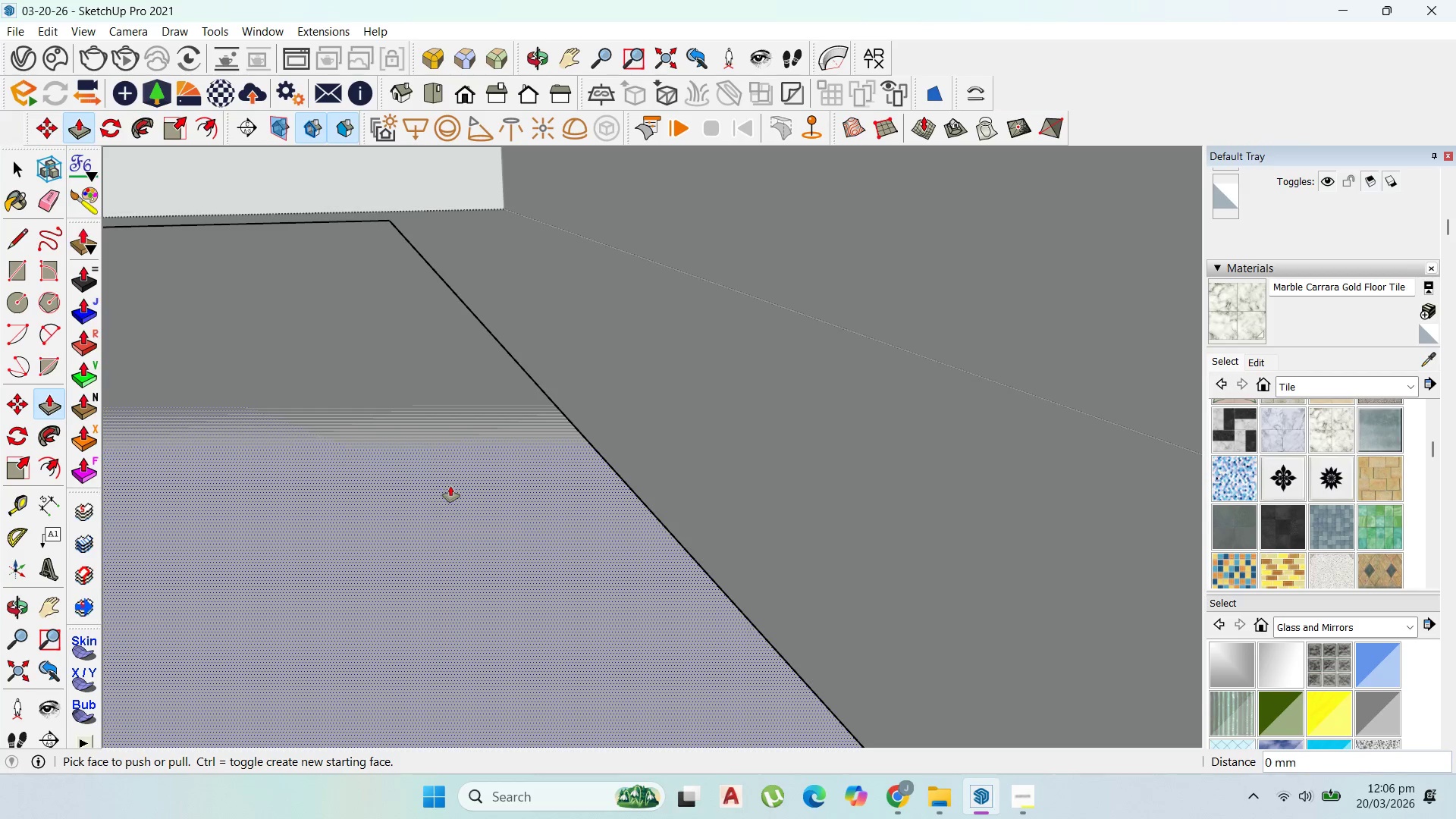 
key(Control+Z)
 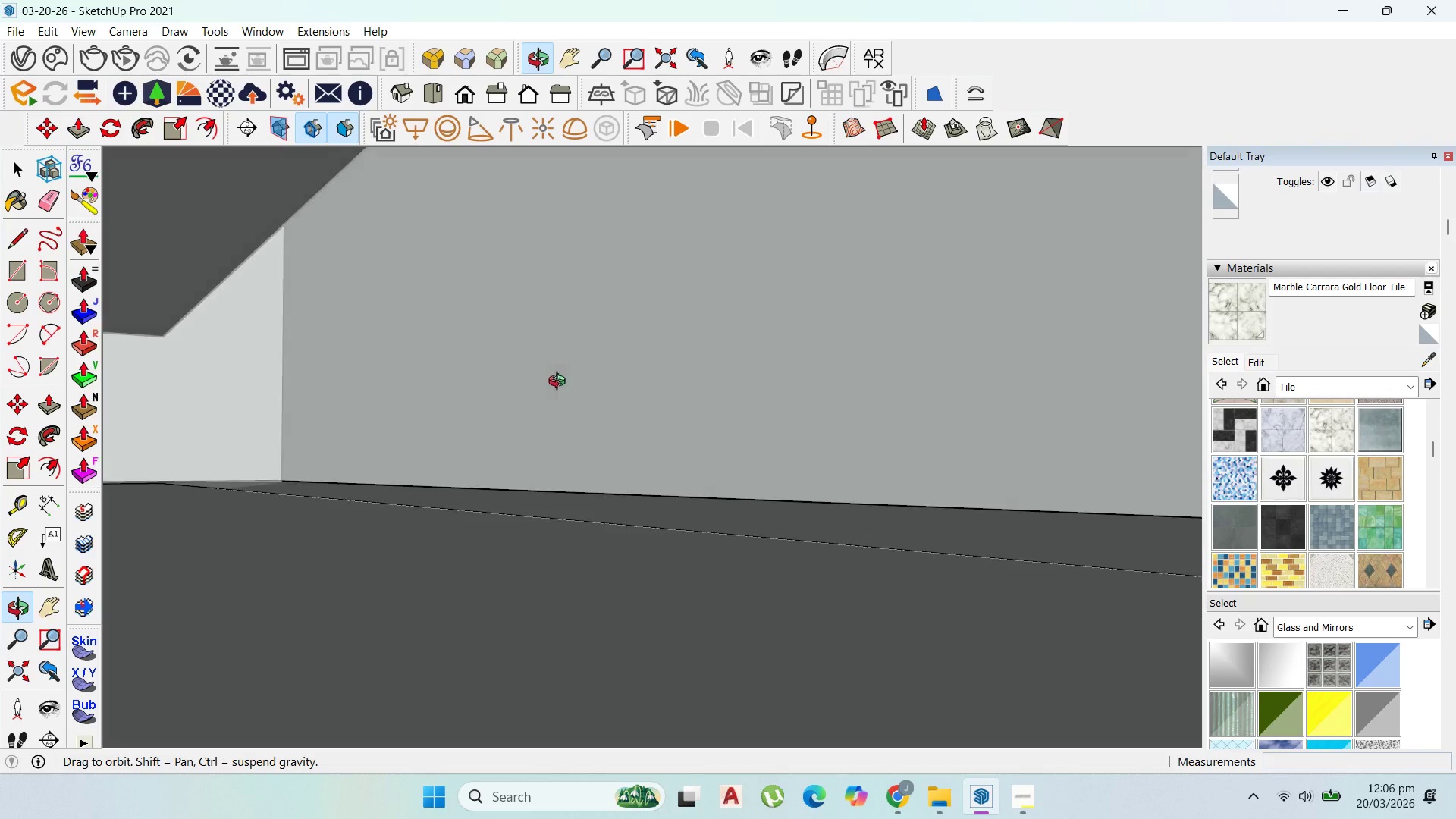 
scroll: coordinate [686, 498], scroll_direction: down, amount: 17.0
 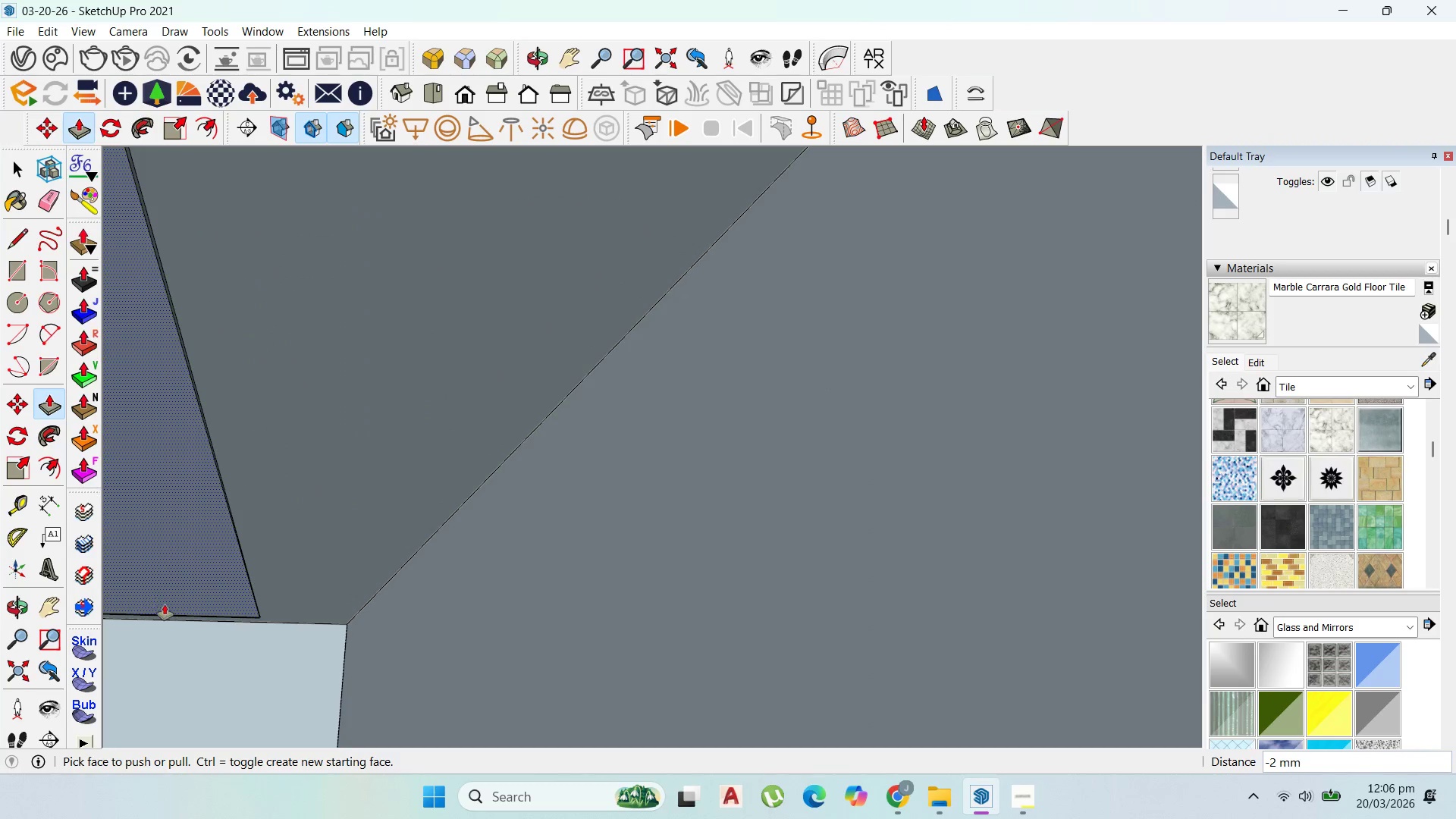 
left_click_drag(start_coordinate=[196, 545], to_coordinate=[259, 599])
 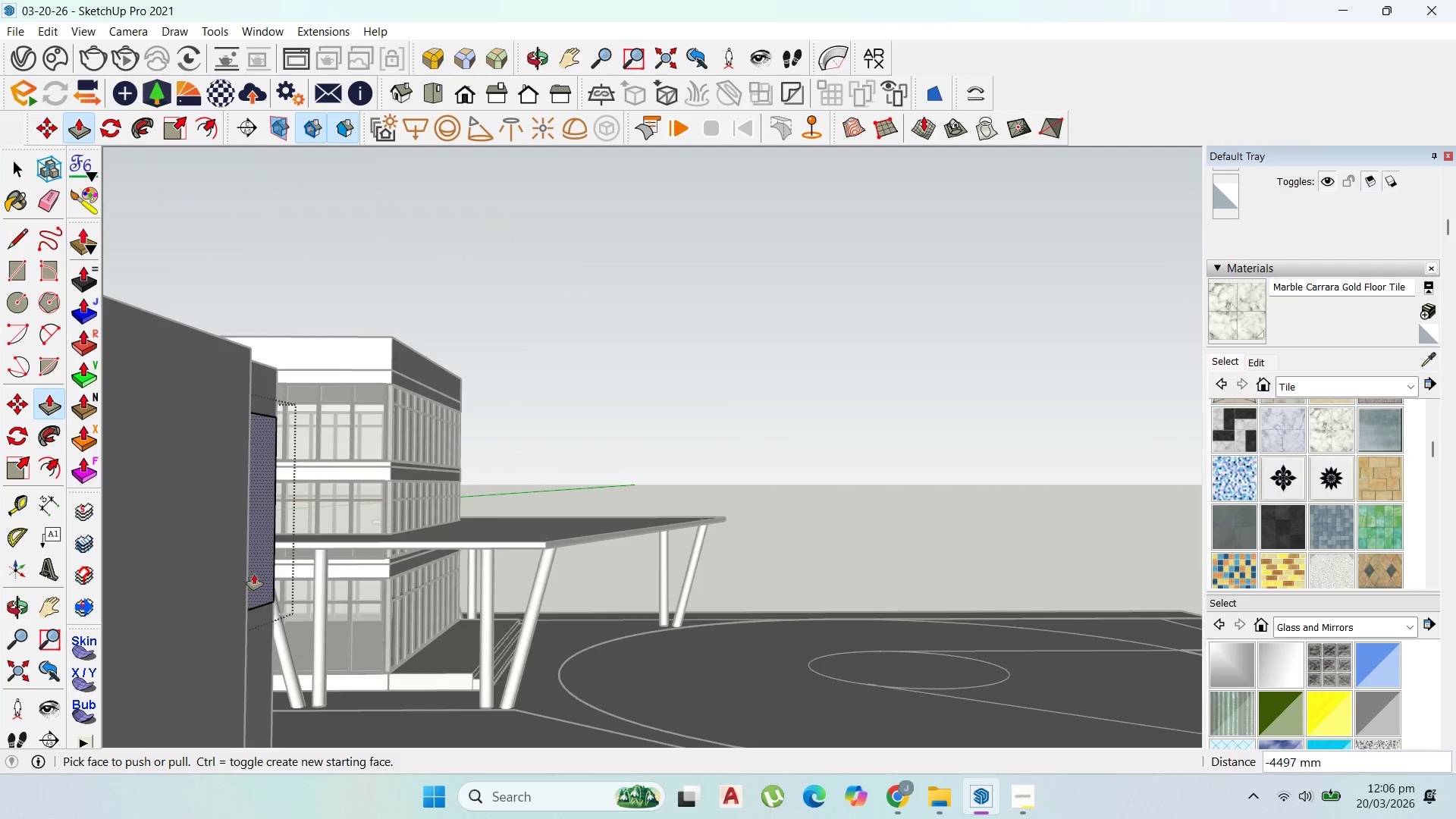 
scroll: coordinate [255, 463], scroll_direction: down, amount: 35.0
 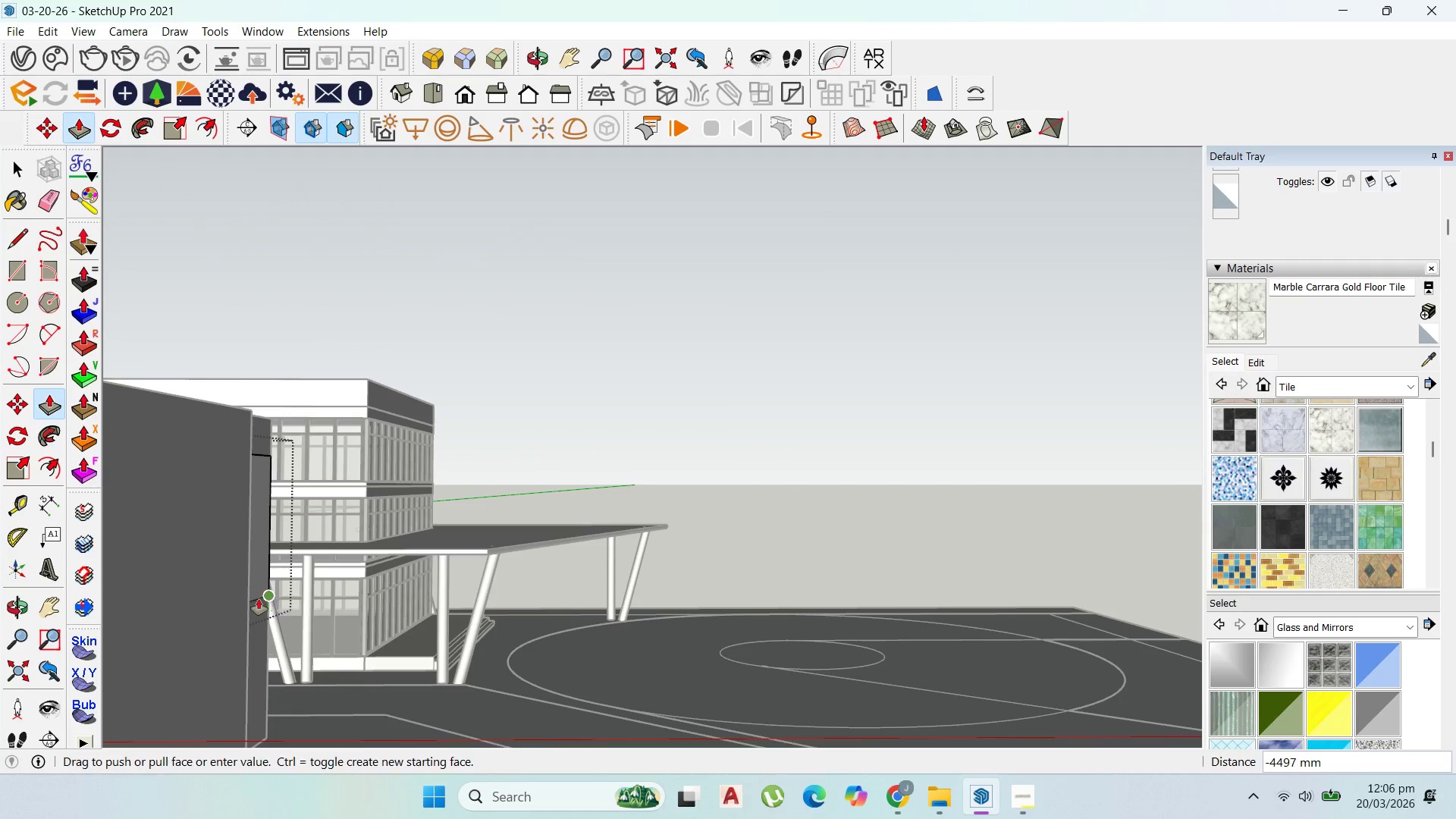 
scroll: coordinate [256, 571], scroll_direction: up, amount: 7.0
 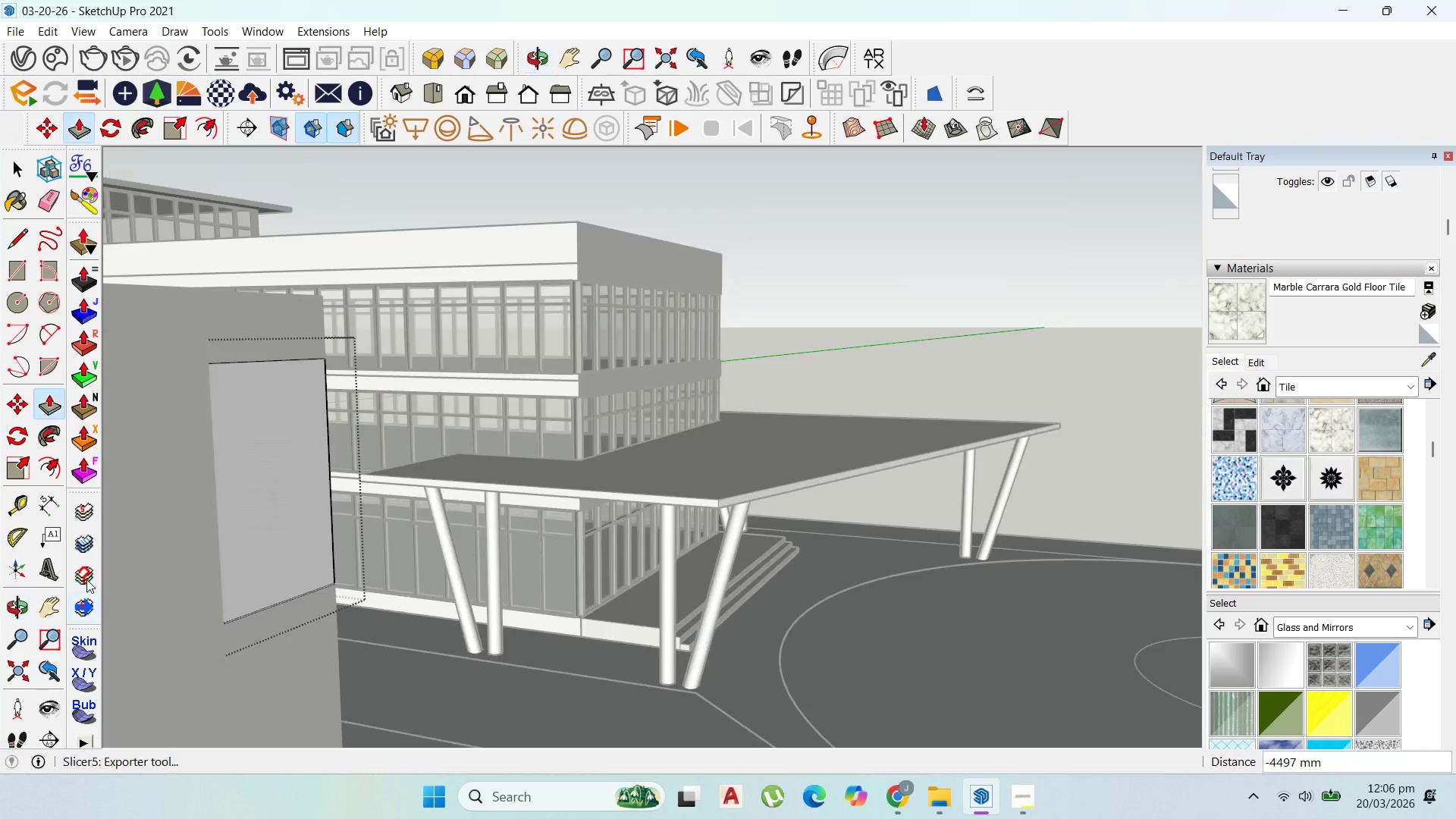 
scroll: coordinate [246, 489], scroll_direction: down, amount: 4.0
 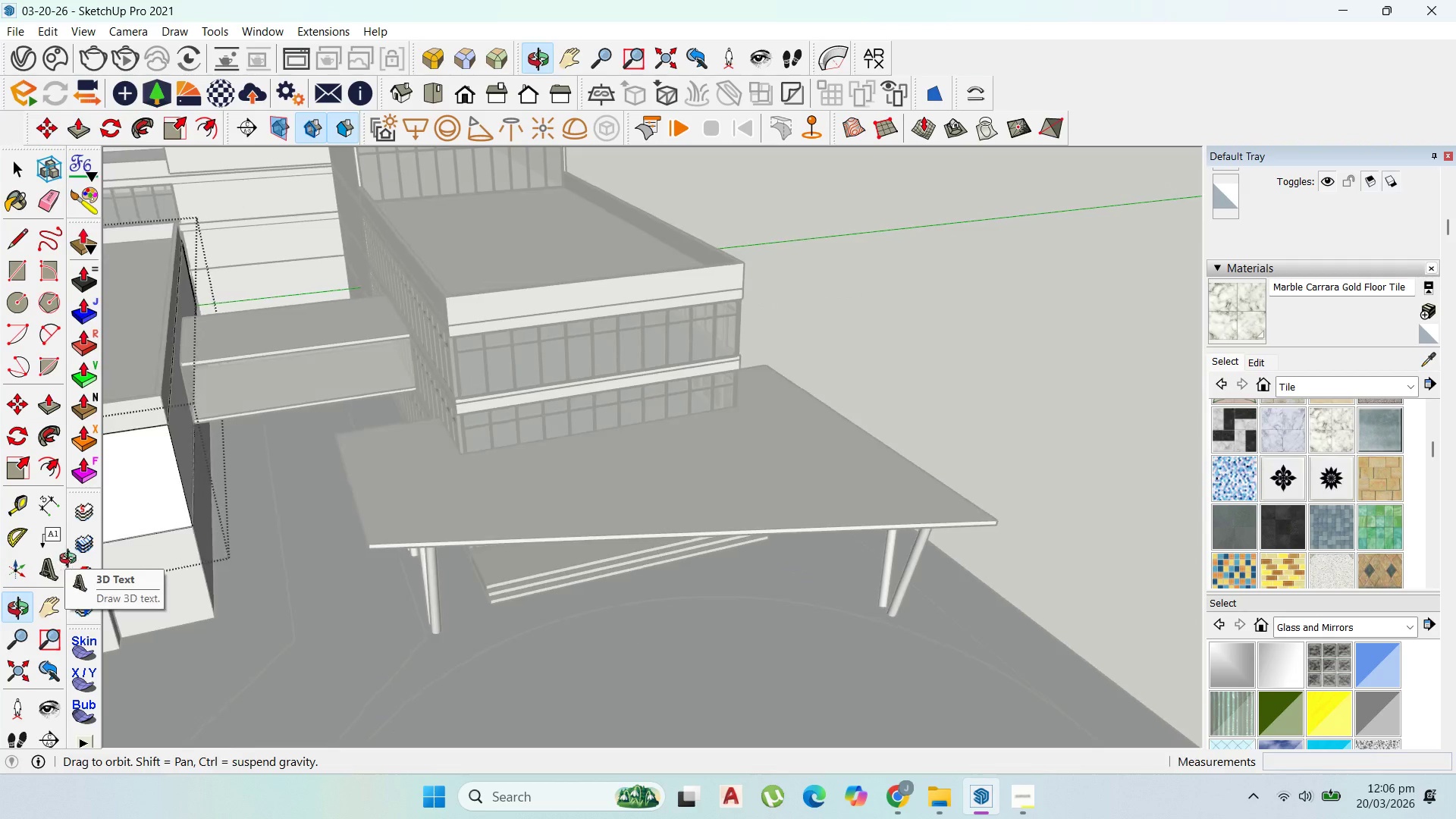 
scroll: coordinate [228, 406], scroll_direction: up, amount: 26.0
 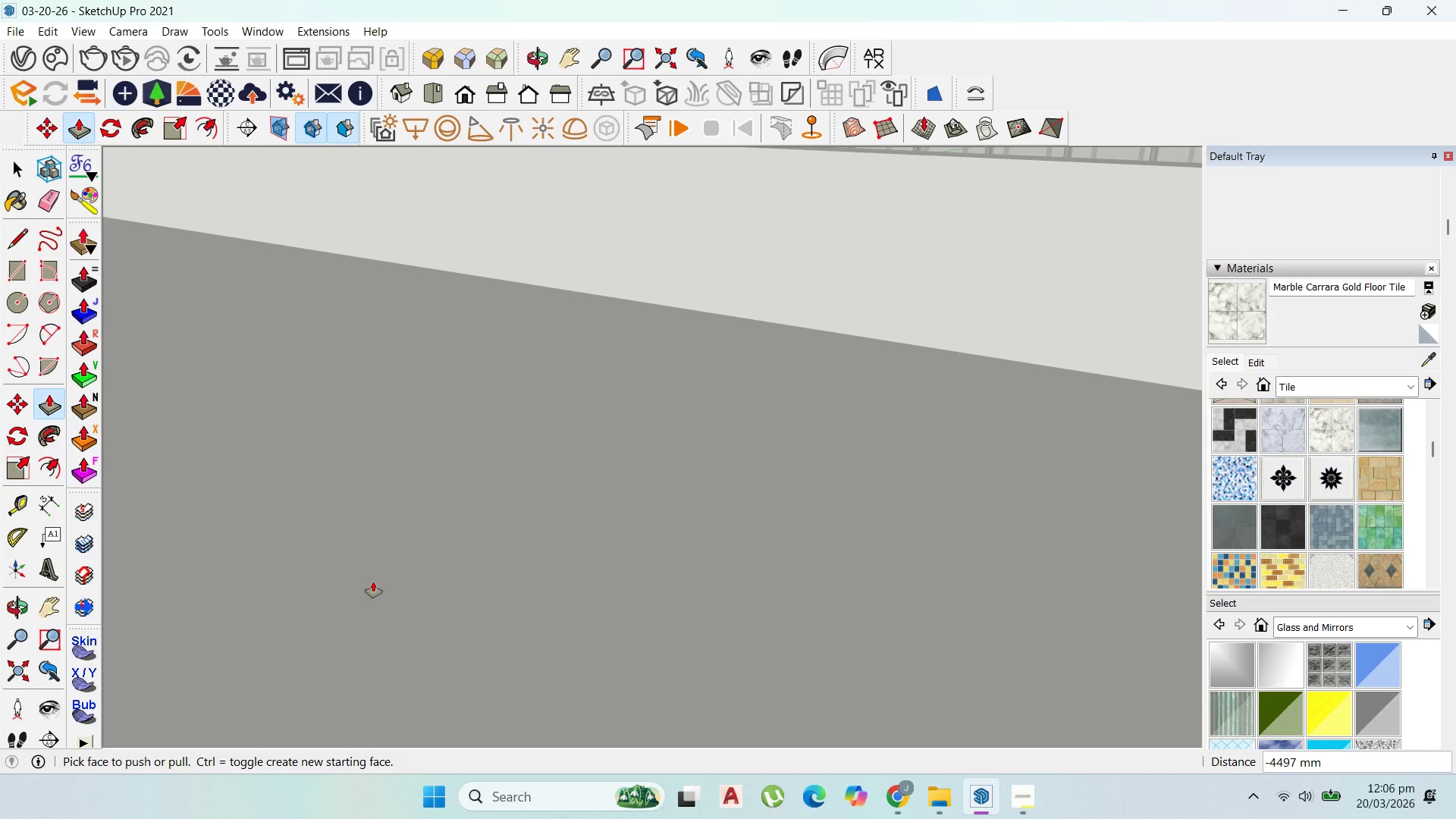 
scroll: coordinate [270, 452], scroll_direction: down, amount: 19.0
 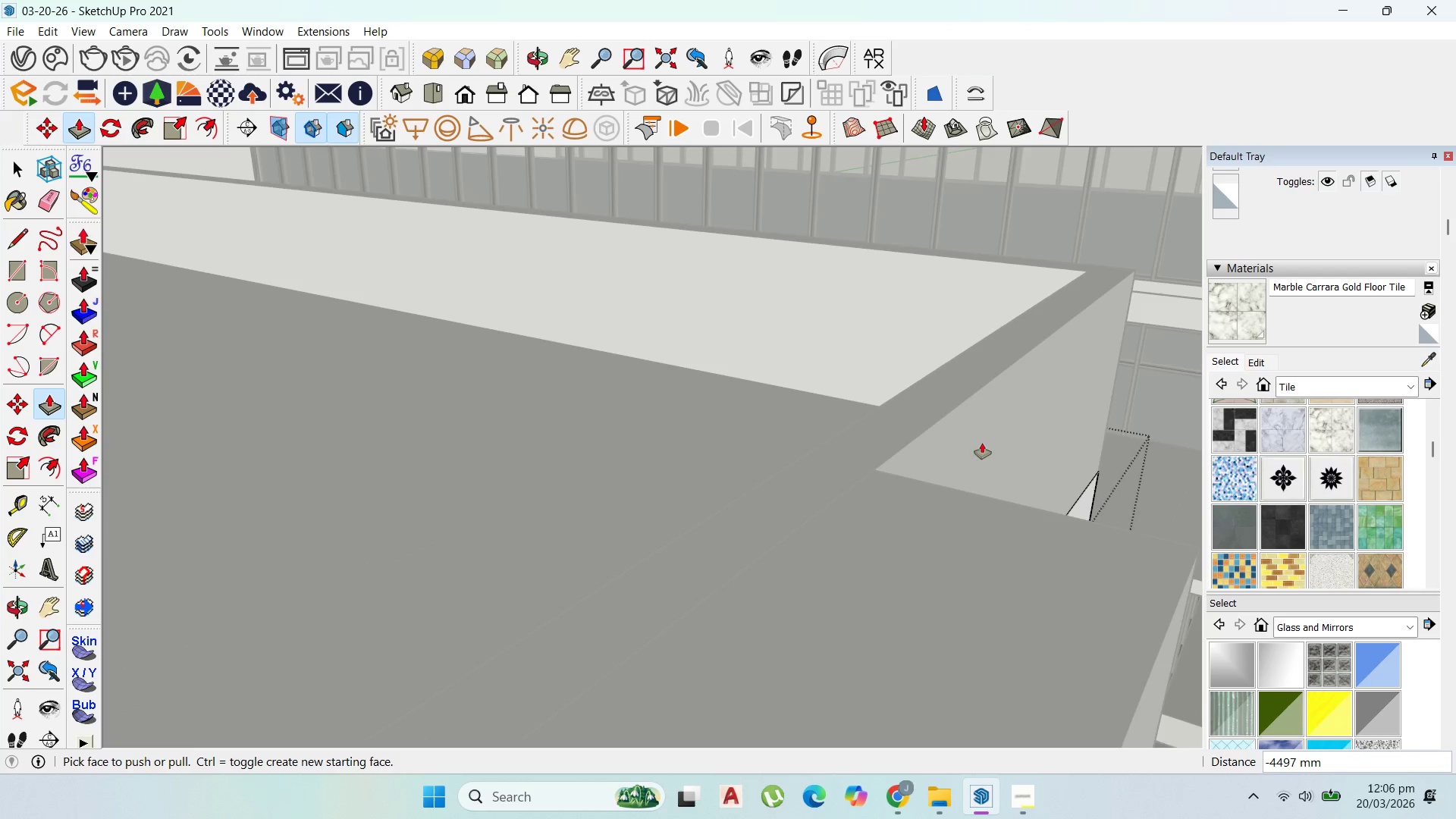 
scroll: coordinate [1018, 540], scroll_direction: up, amount: 7.0
 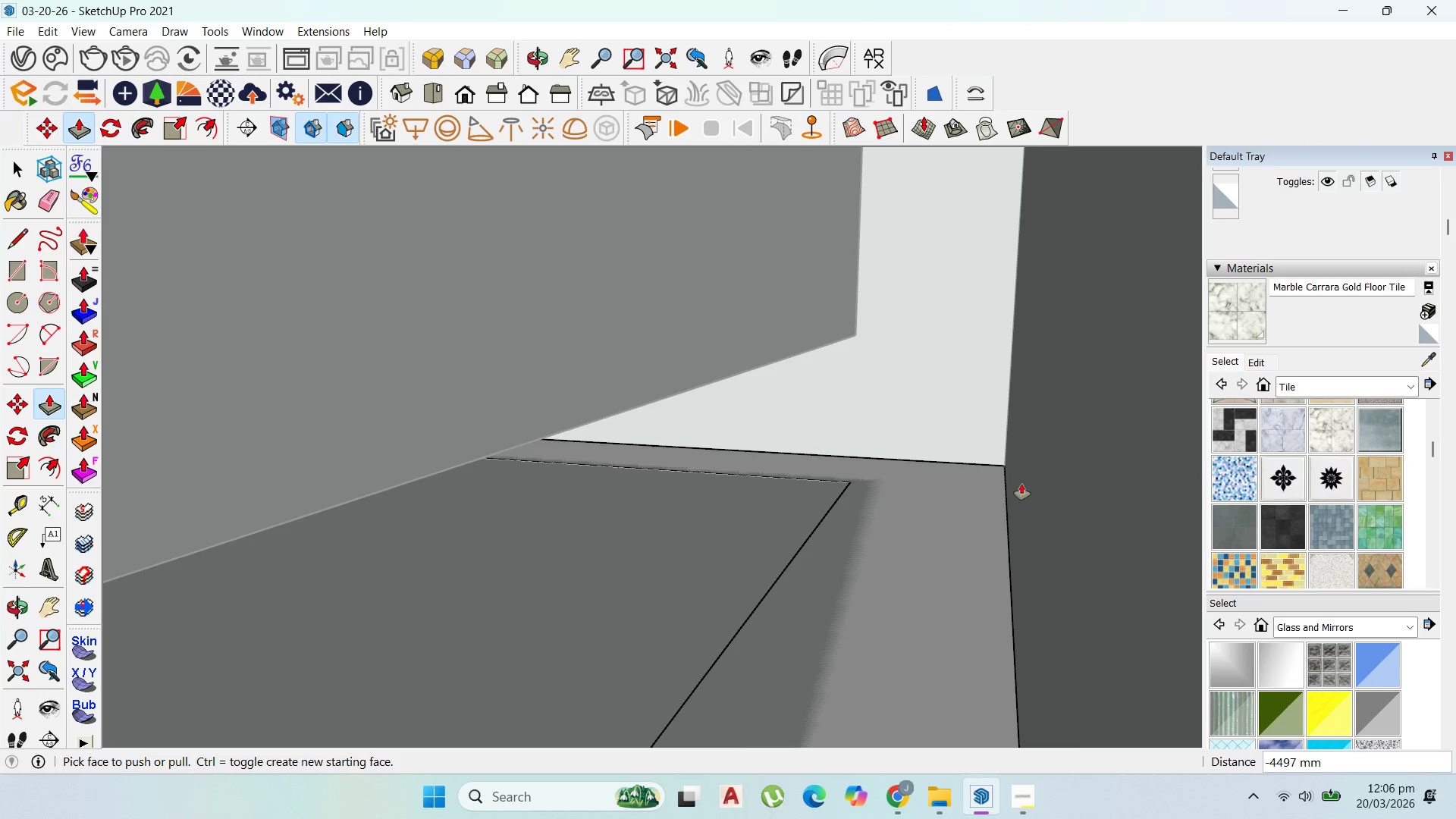 
left_click_drag(start_coordinate=[932, 510], to_coordinate=[918, 642])
 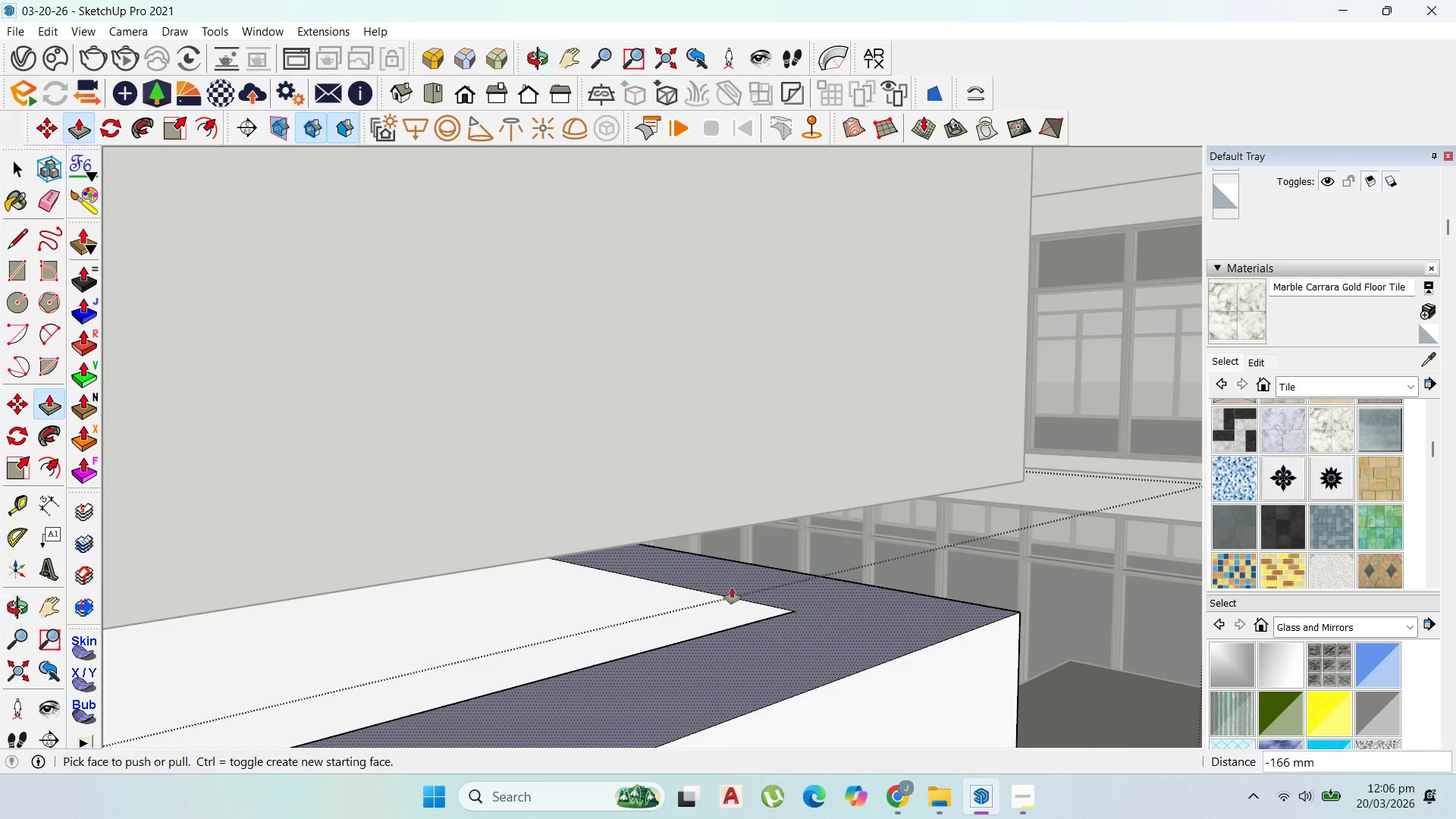 
scroll: coordinate [874, 482], scroll_direction: down, amount: 18.0
 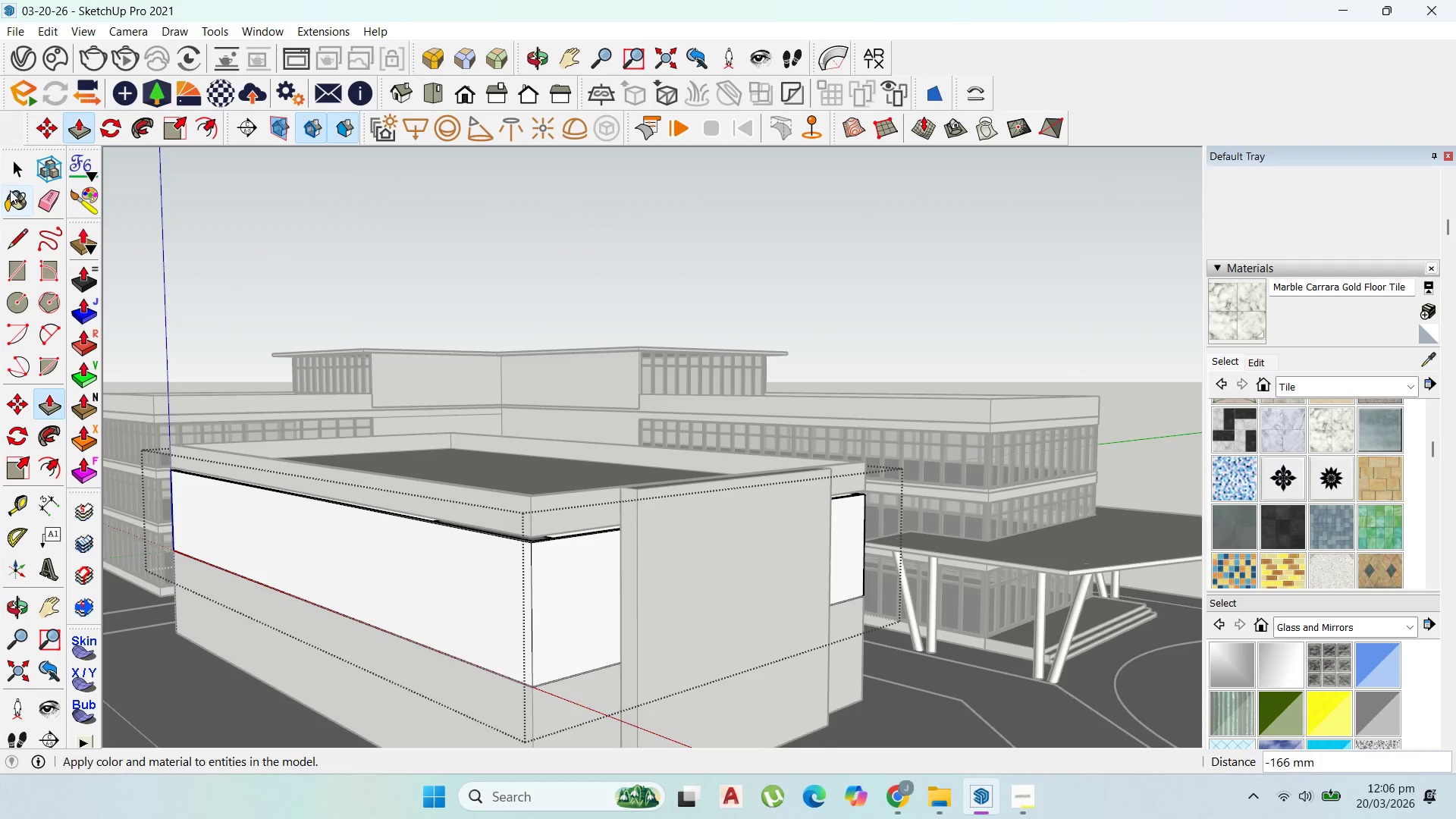 
left_click([14, 169])
 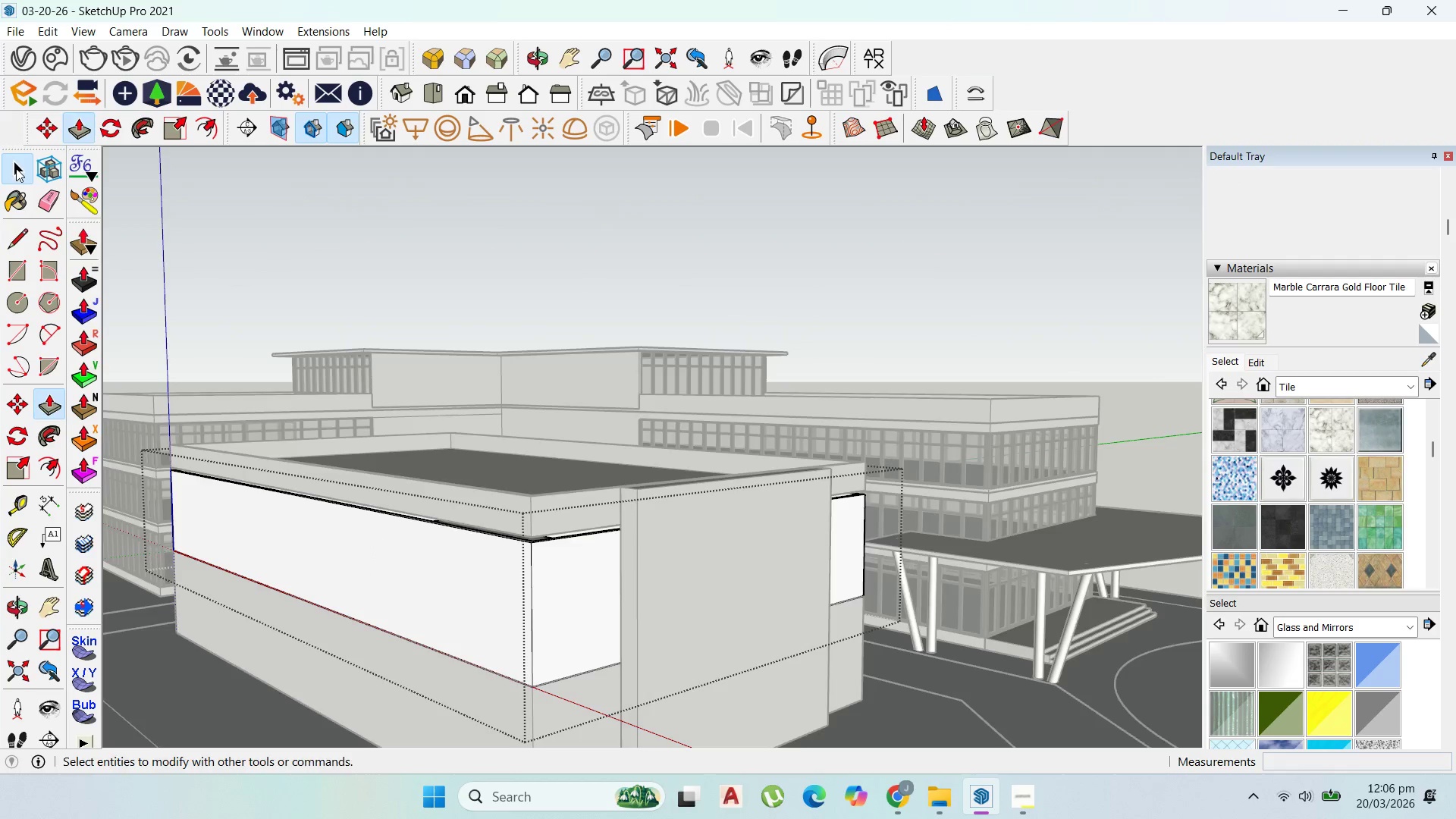 
key(Escape)
 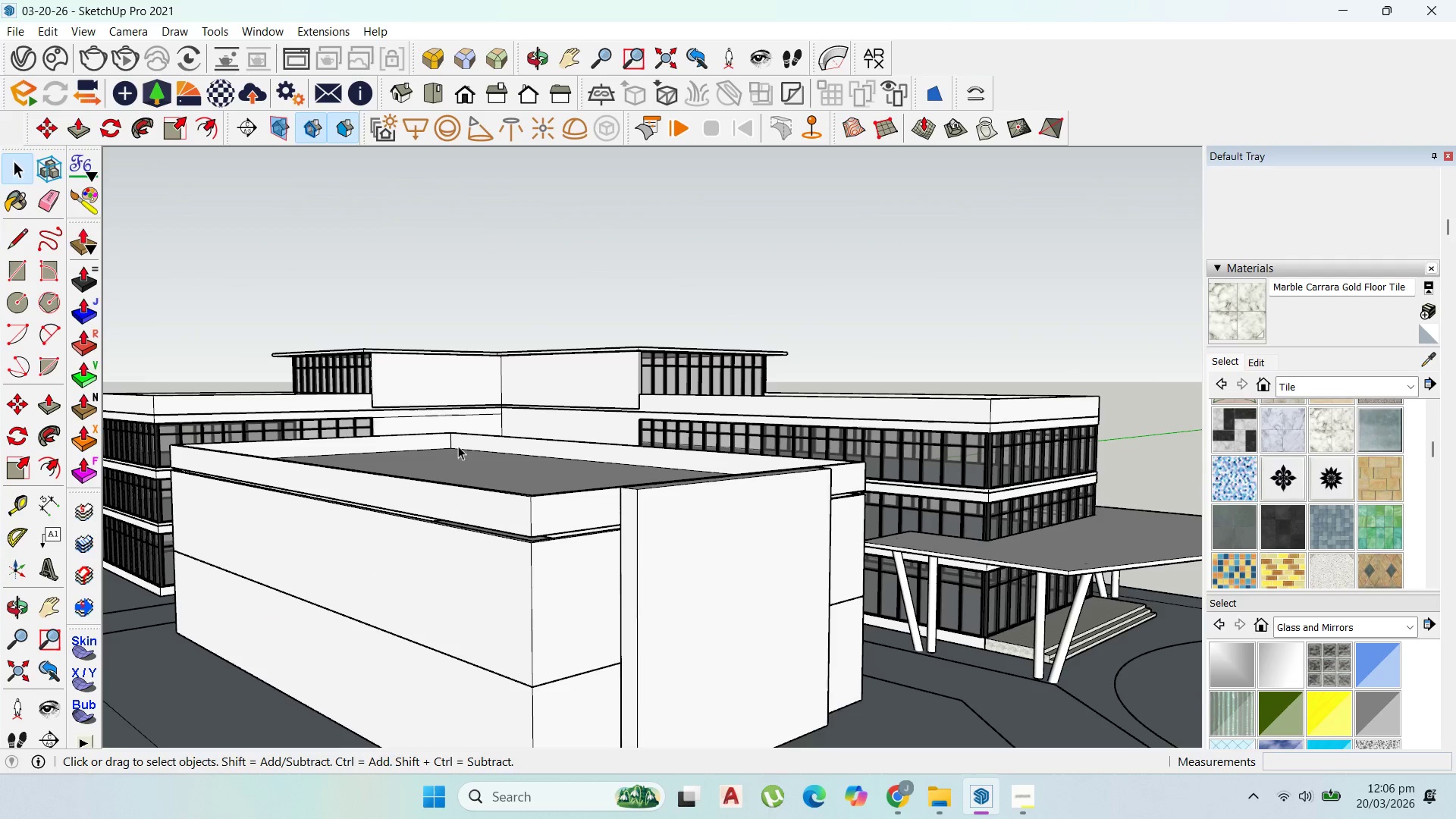 
key(Escape)
 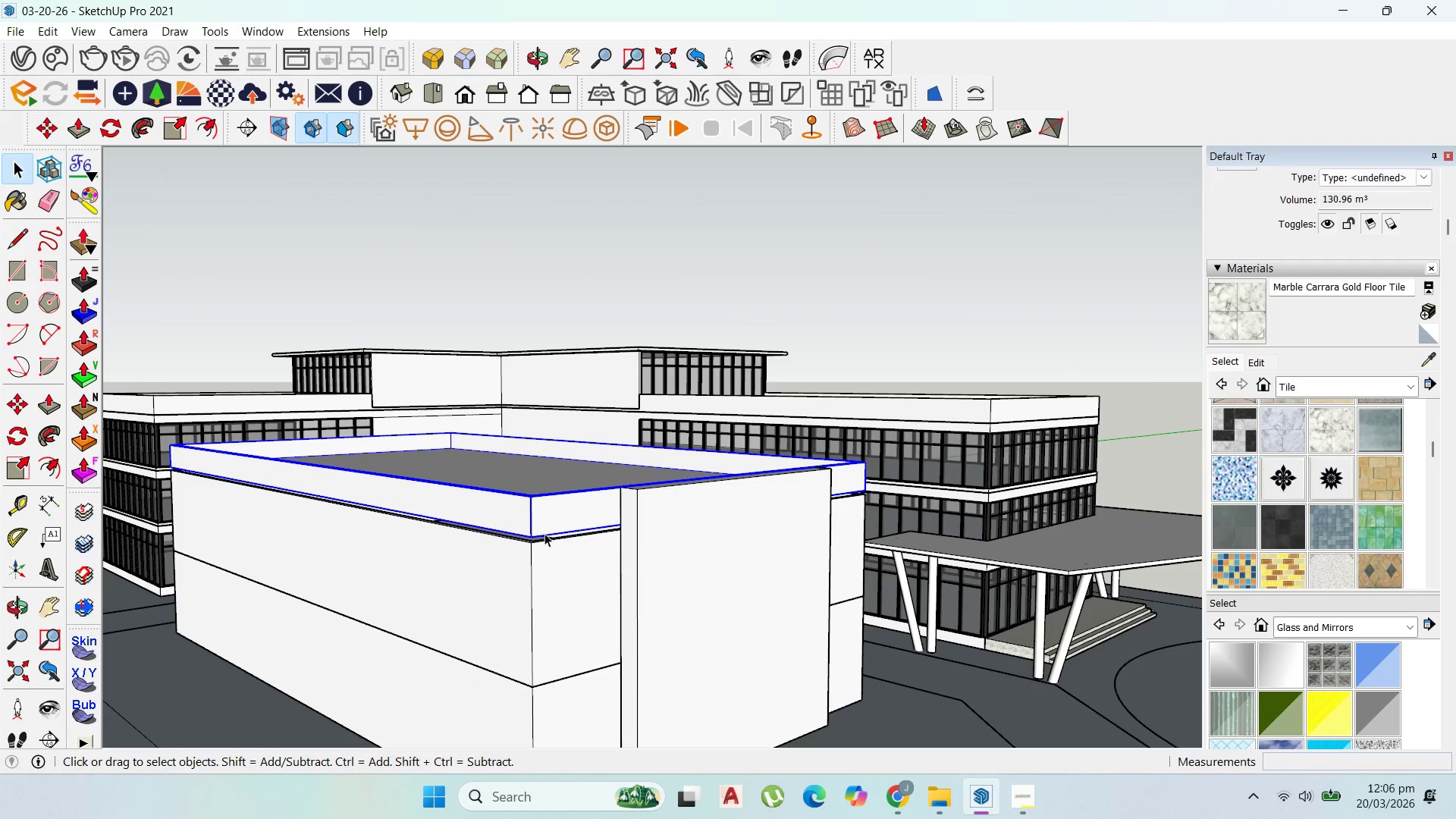 
key(M)
 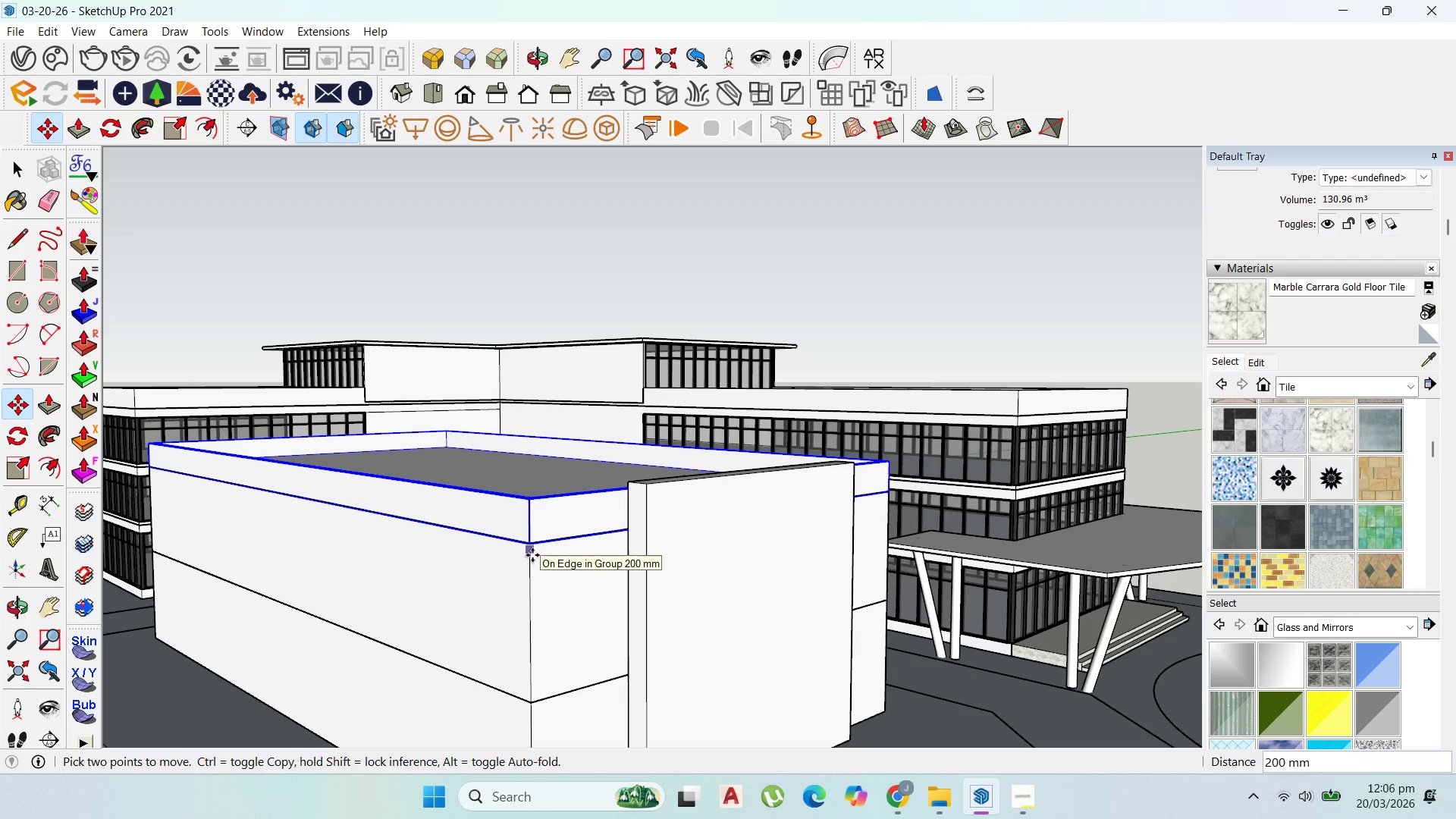 
scroll: coordinate [546, 543], scroll_direction: up, amount: 1.0
 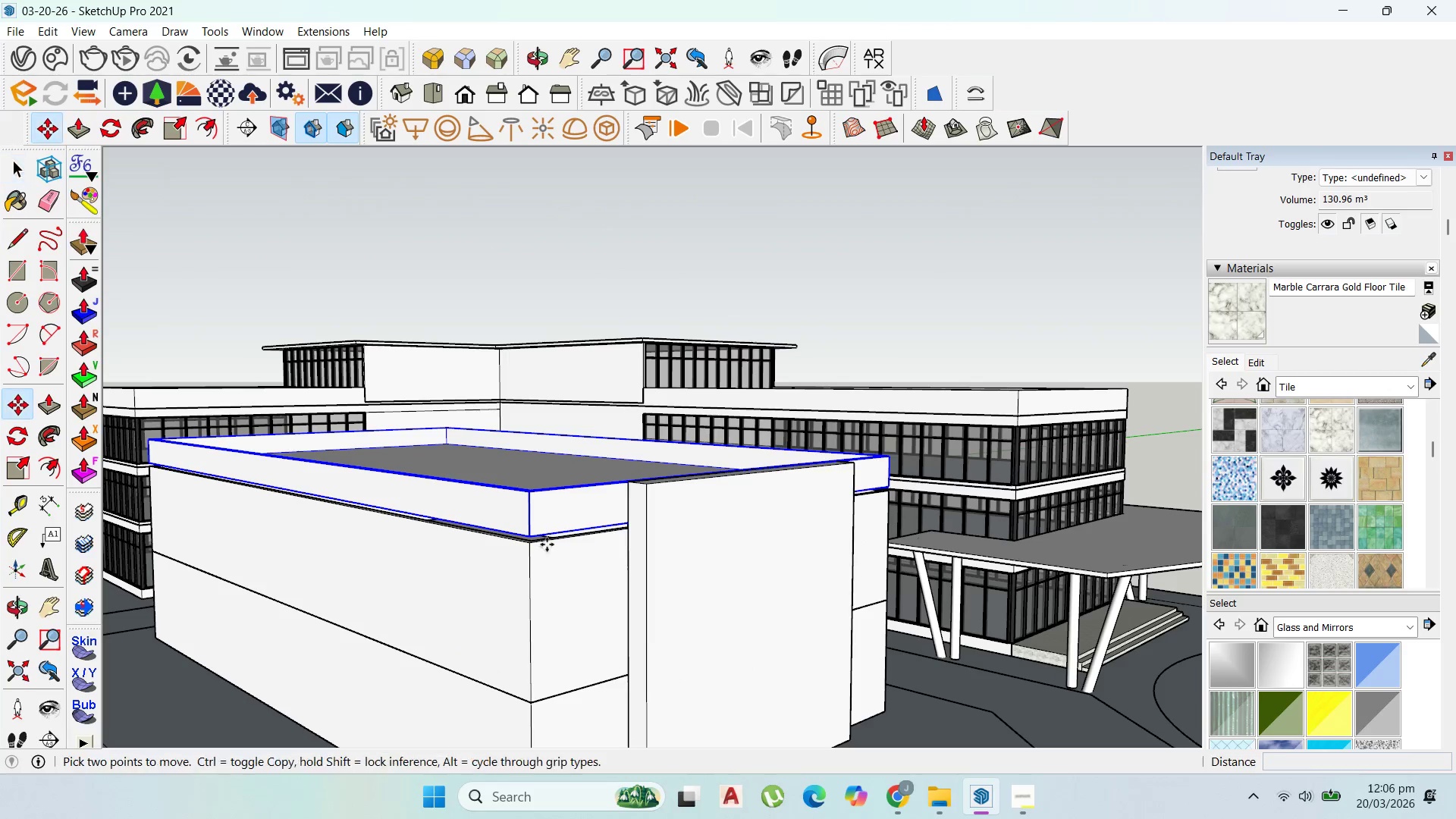 
left_click([535, 564])
 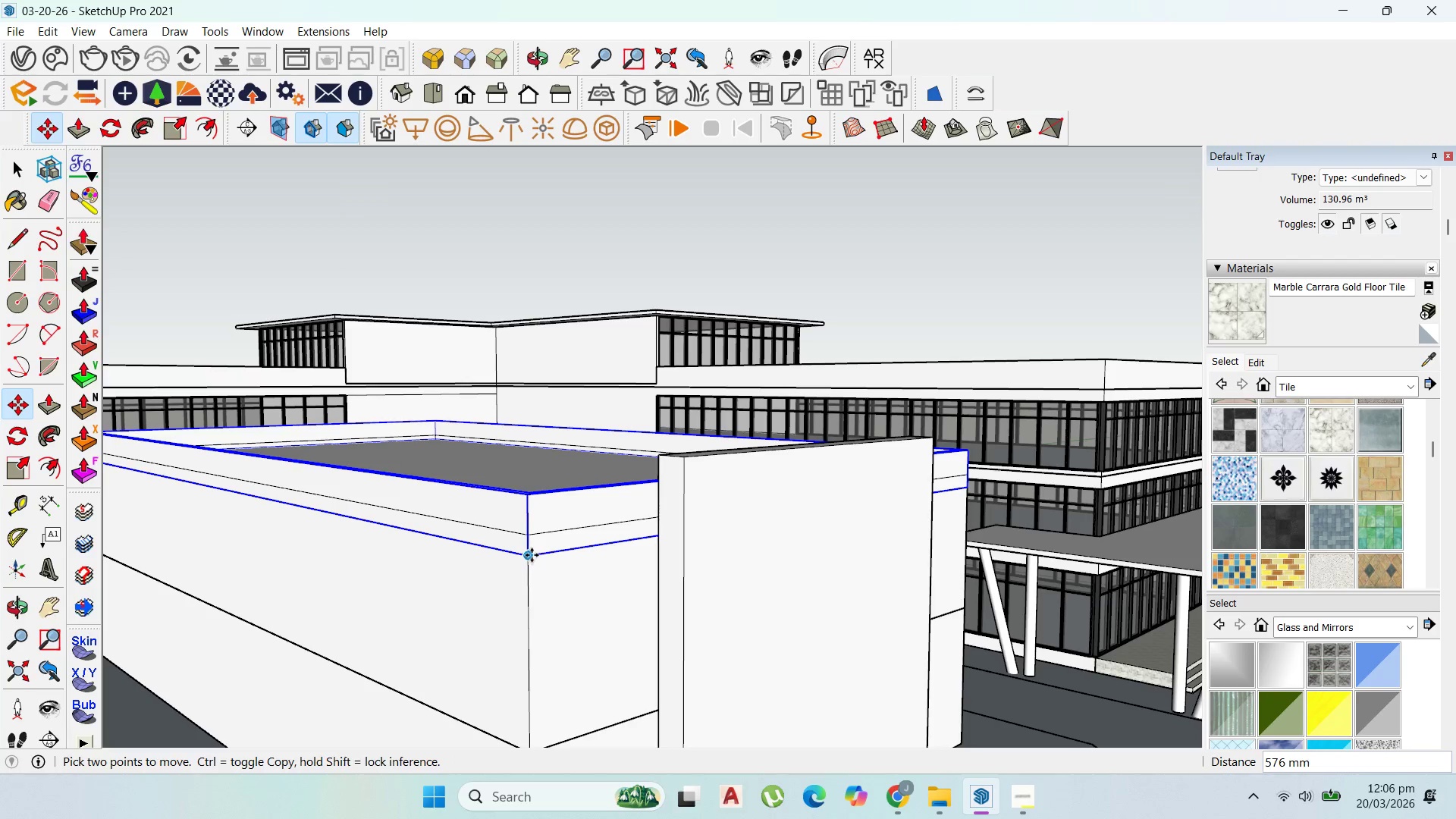 
scroll: coordinate [535, 564], scroll_direction: up, amount: 3.0
 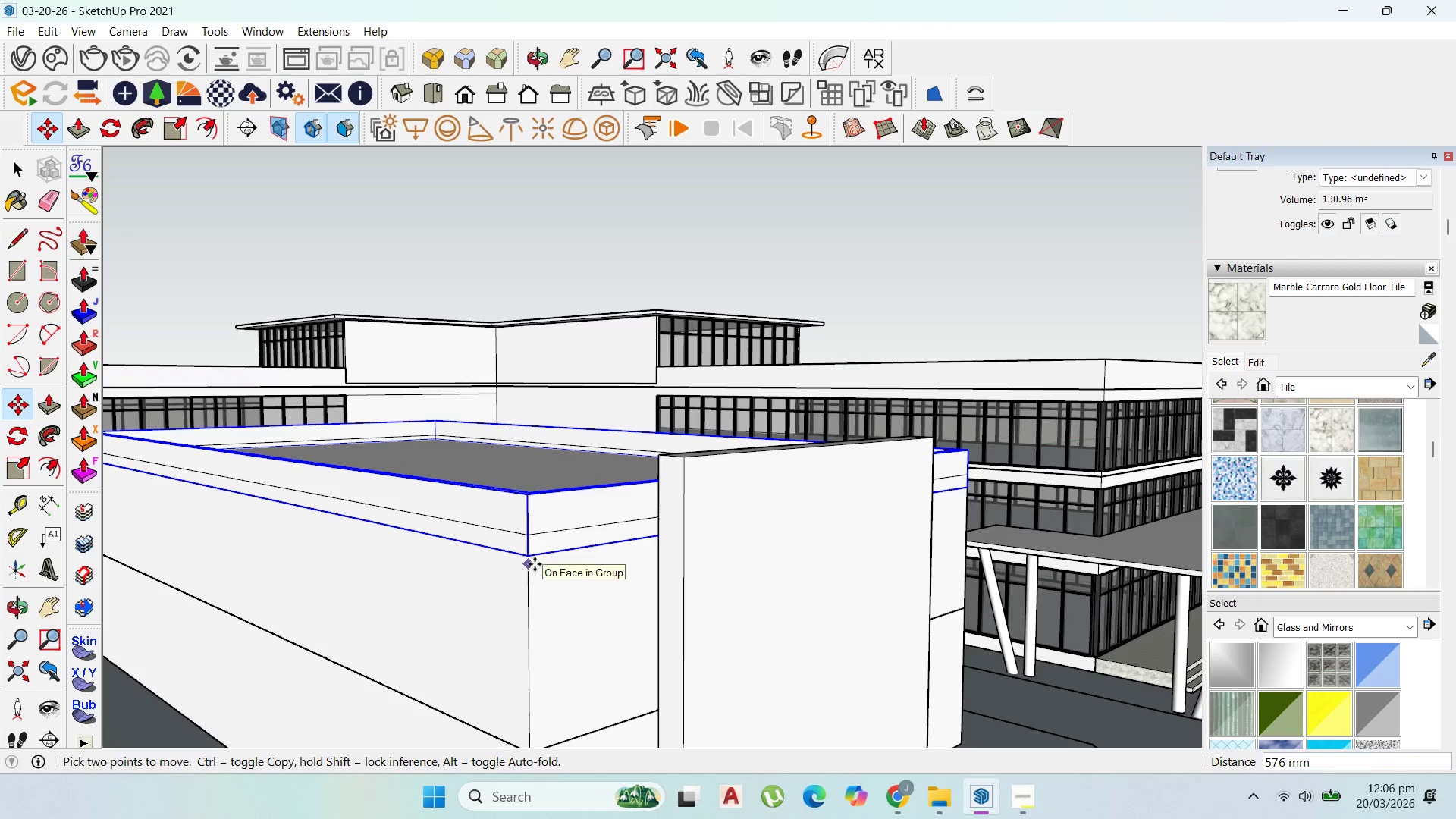 
left_click([532, 555])
 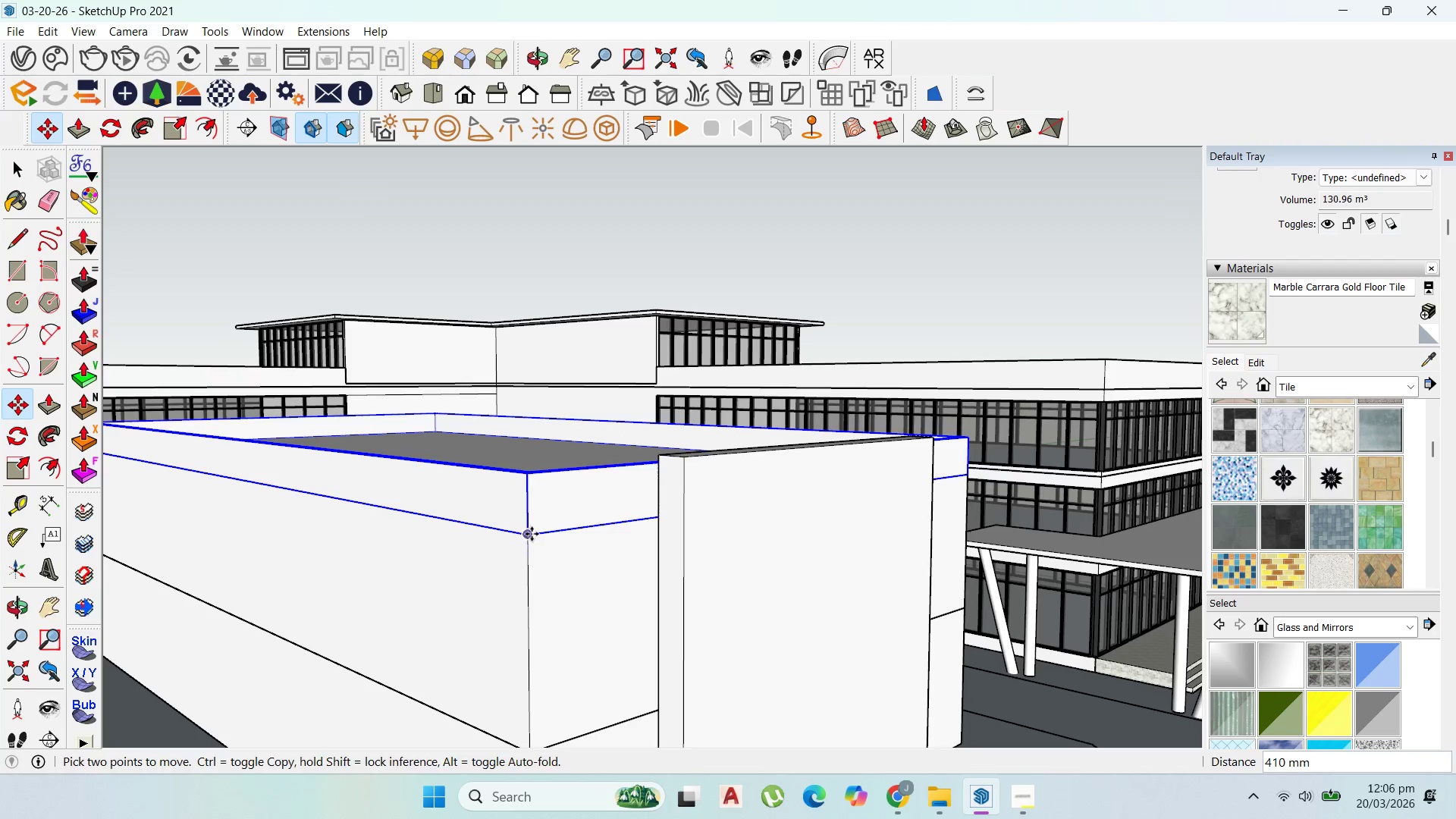 
left_click([532, 534])
 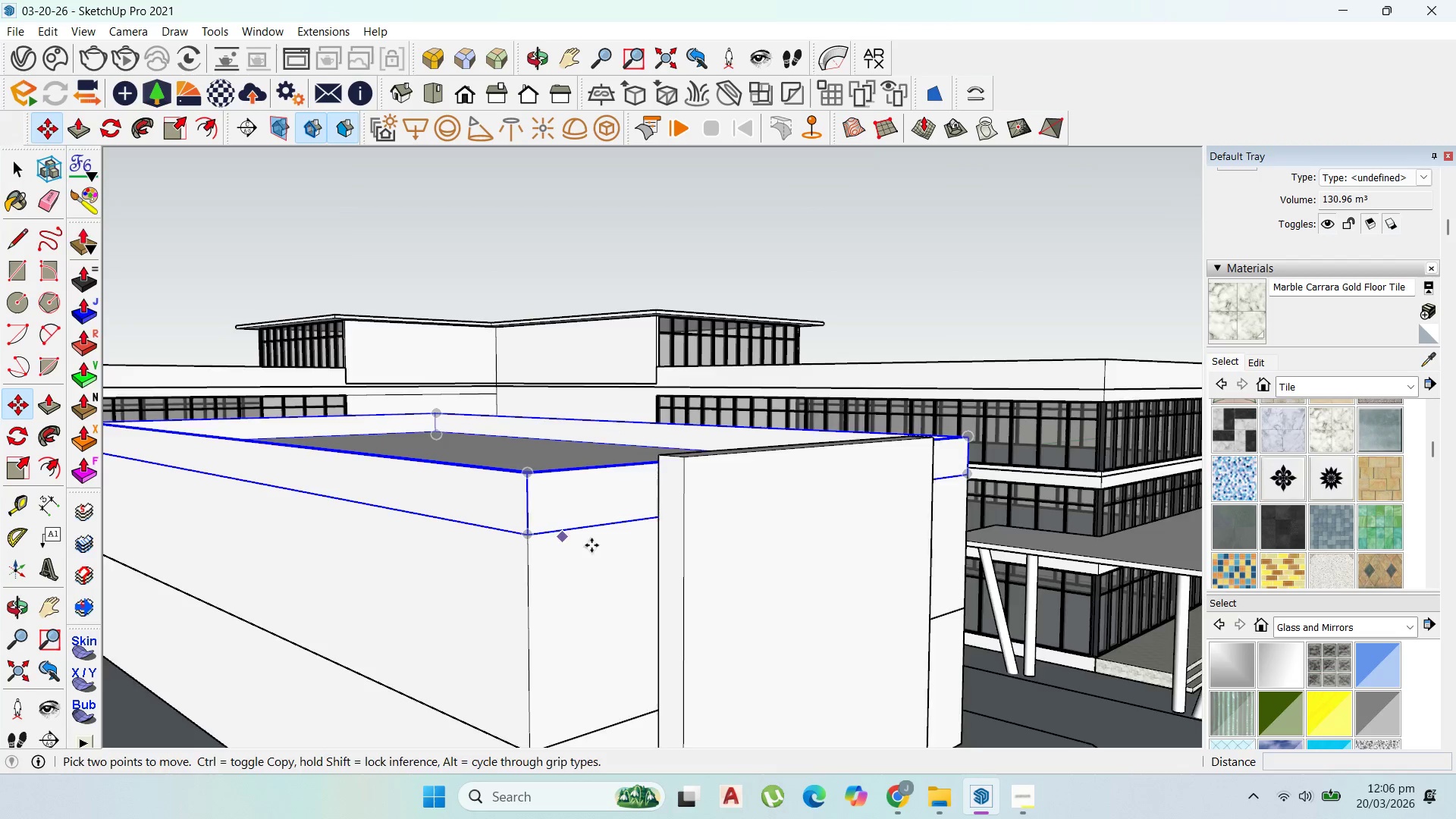 
scroll: coordinate [588, 544], scroll_direction: up, amount: 1.0
 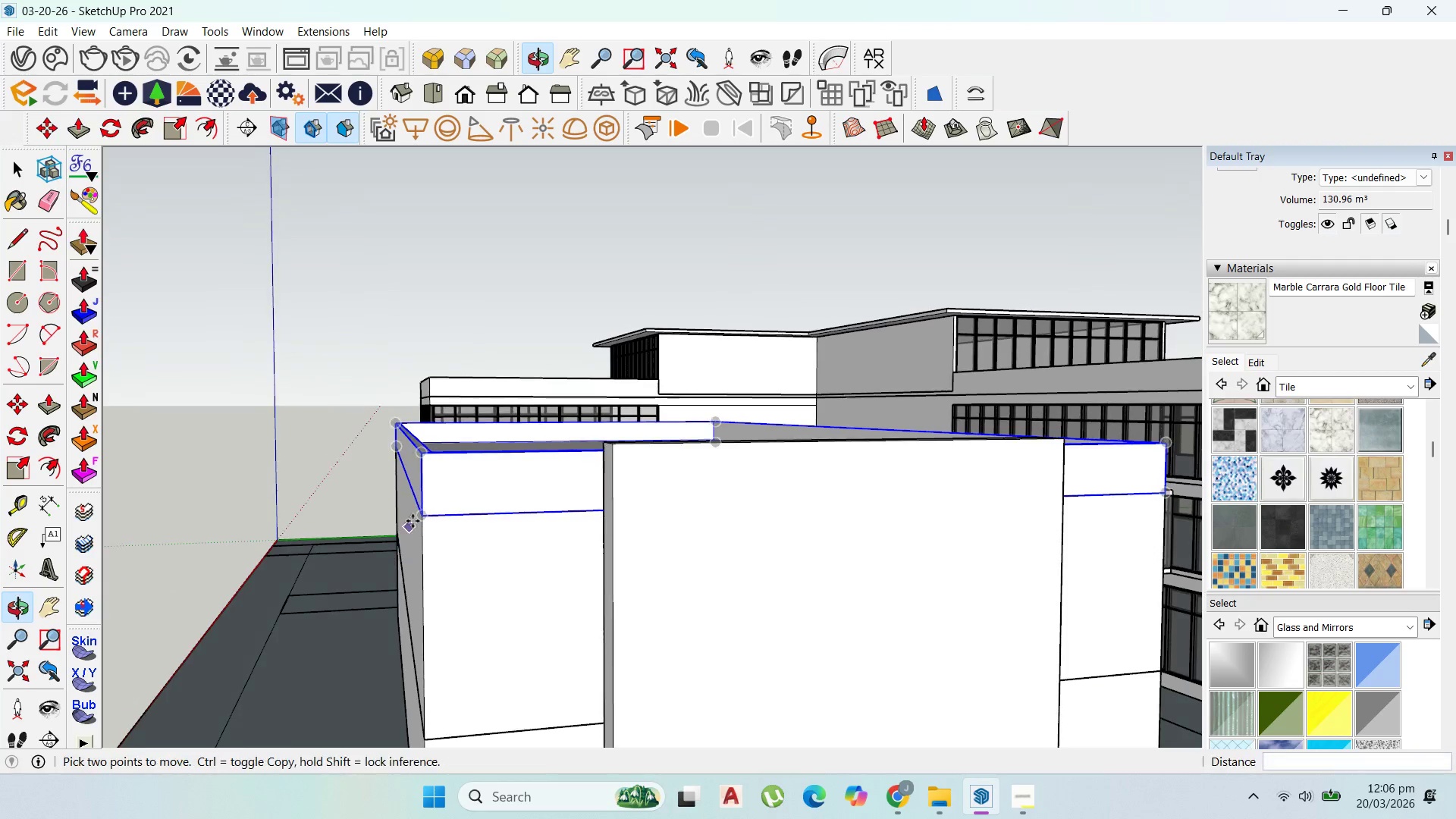 
scroll: coordinate [665, 445], scroll_direction: down, amount: 8.0
 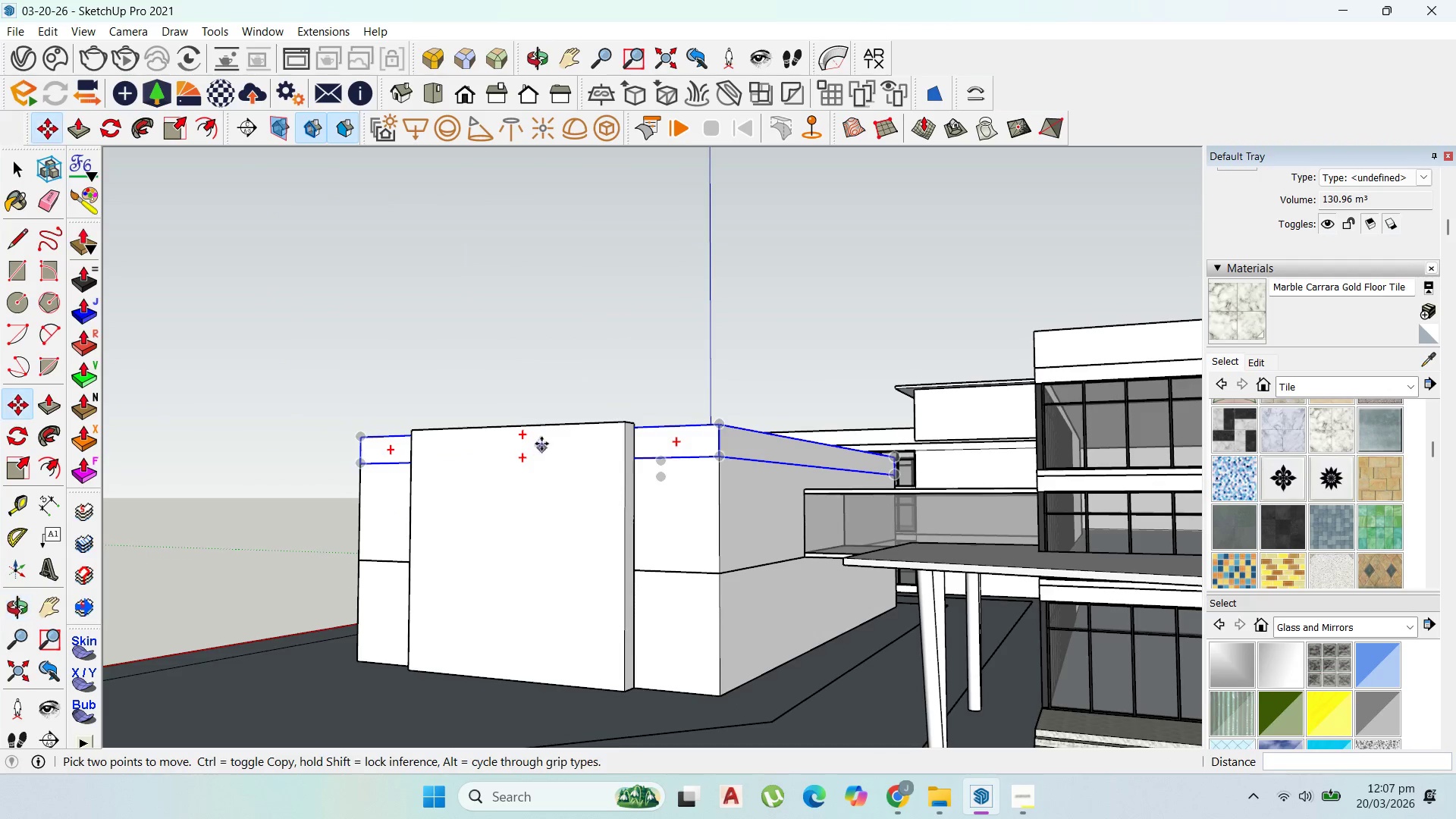 
key(Escape)
 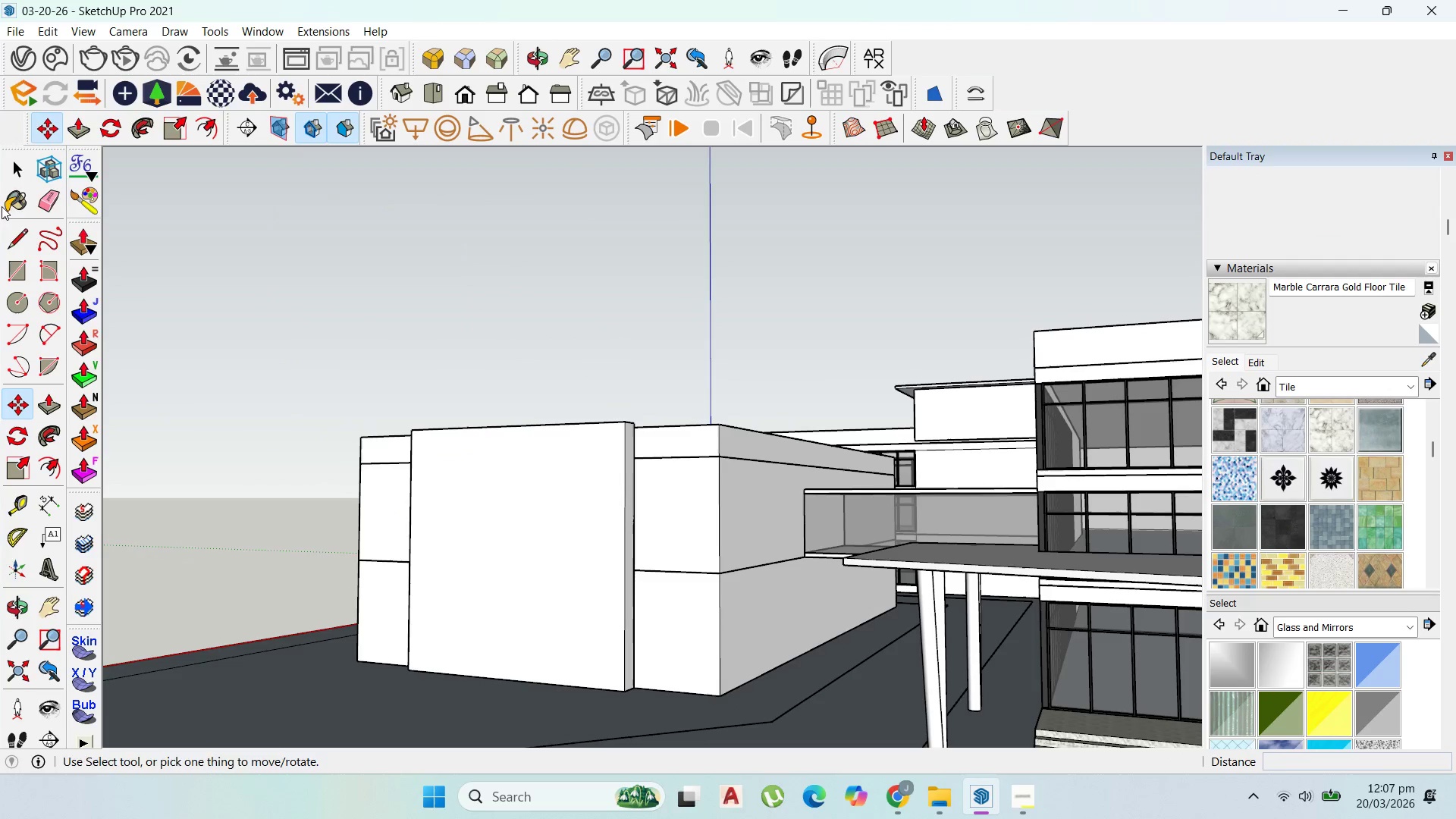 
left_click([17, 173])
 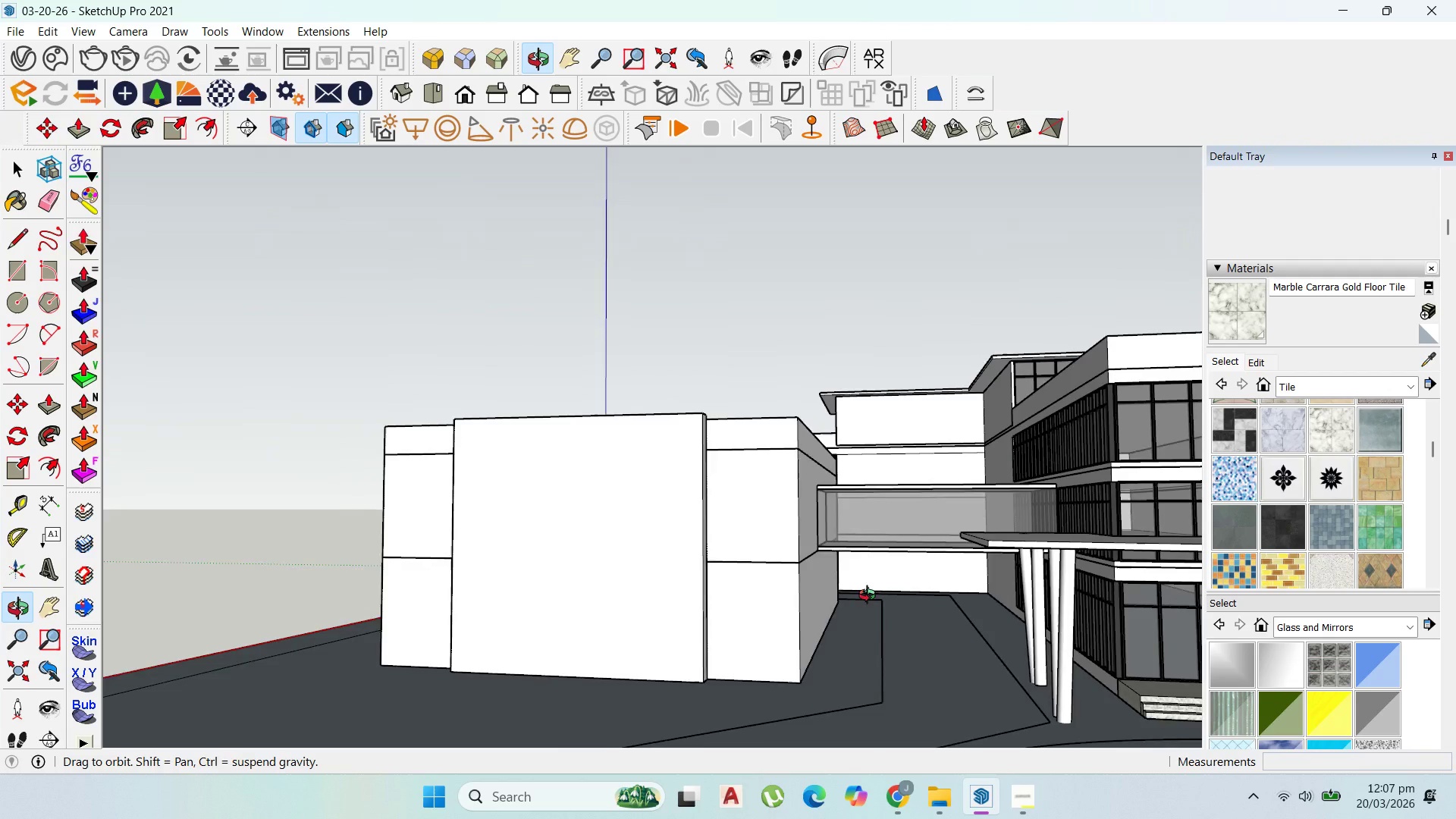 
scroll: coordinate [733, 537], scroll_direction: down, amount: 2.0
 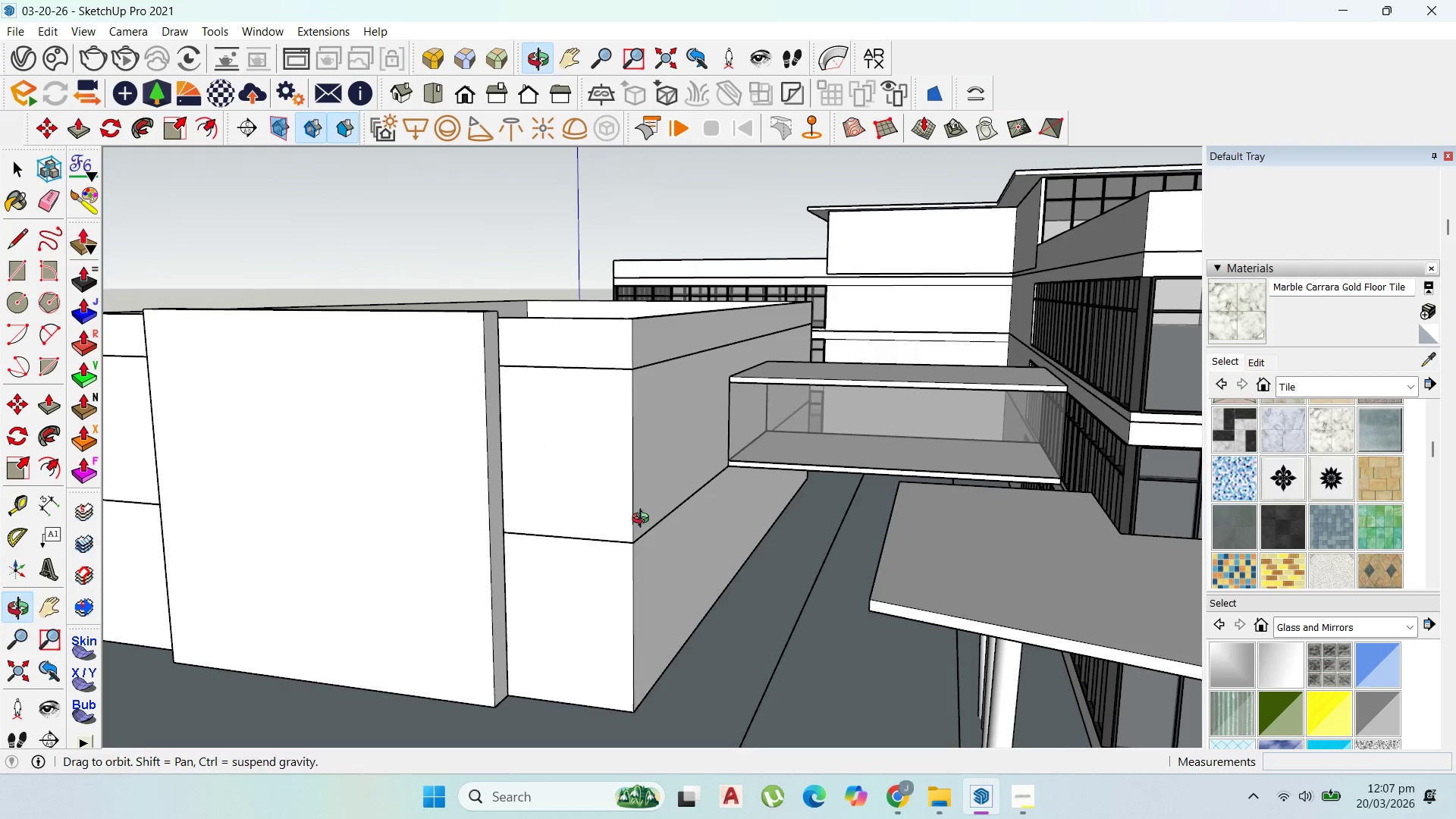 
left_click([670, 383])
 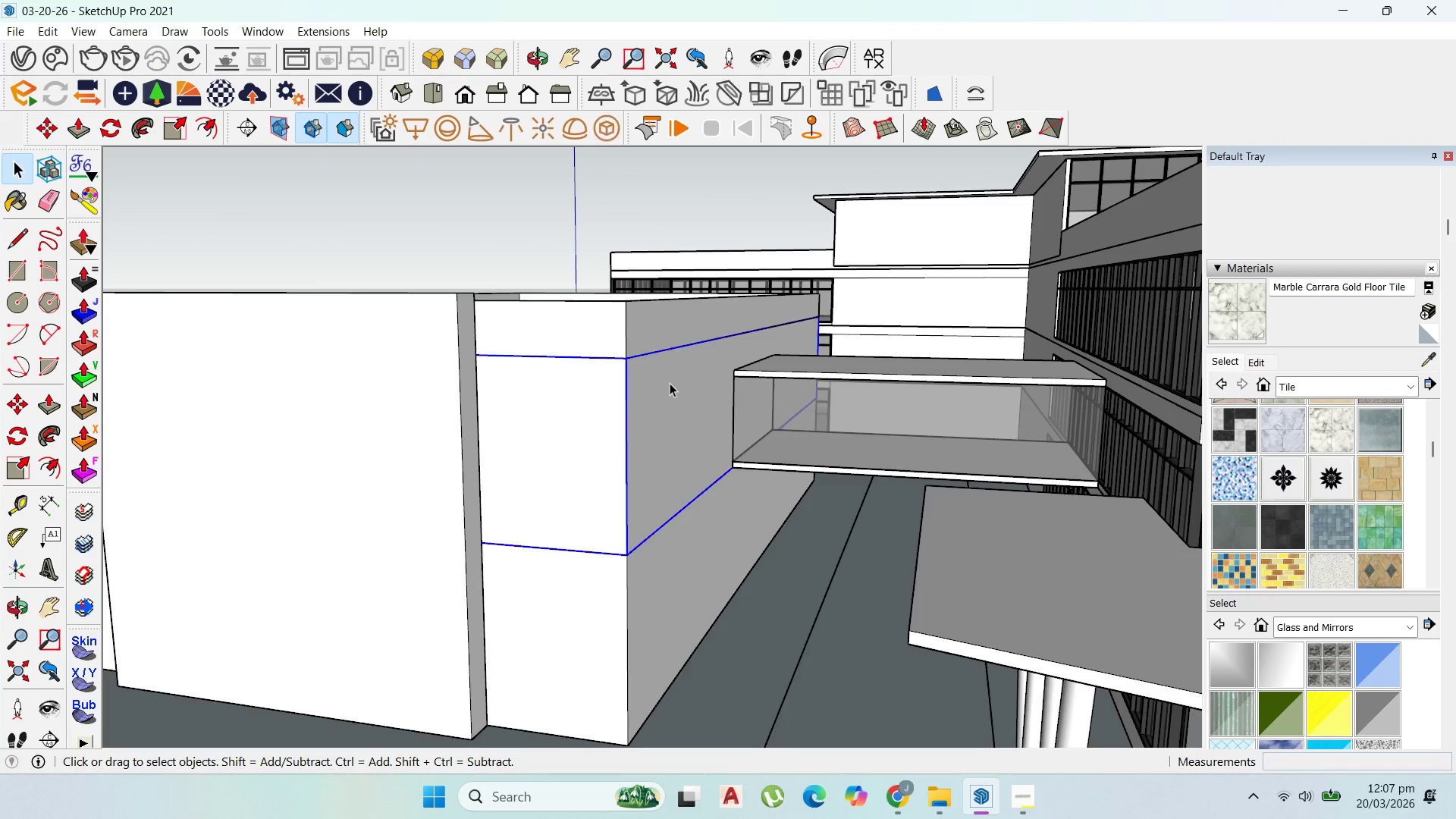 
scroll: coordinate [679, 449], scroll_direction: up, amount: 1.0
 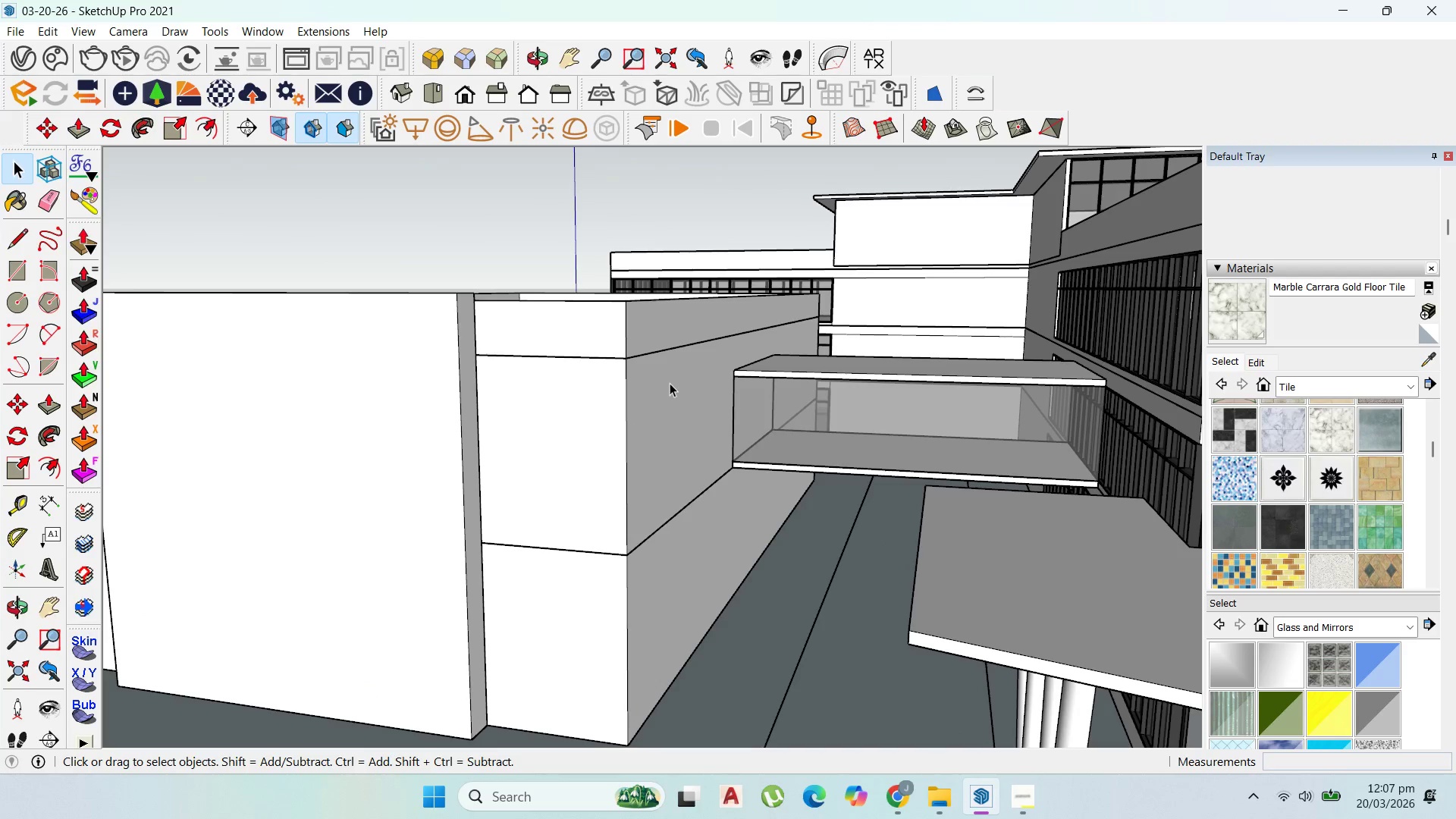 
double_click([670, 383])
 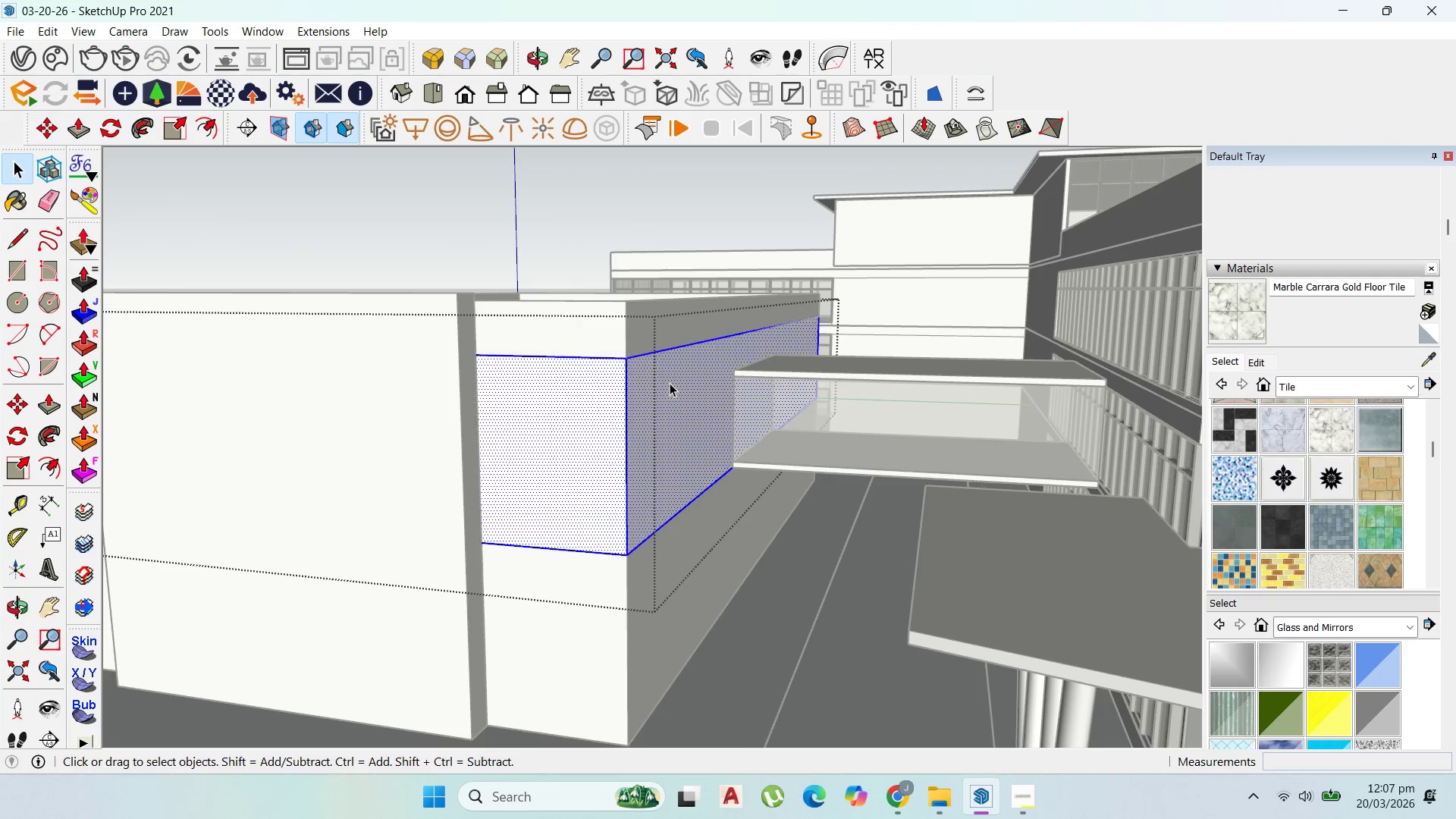 
triple_click([670, 383])
 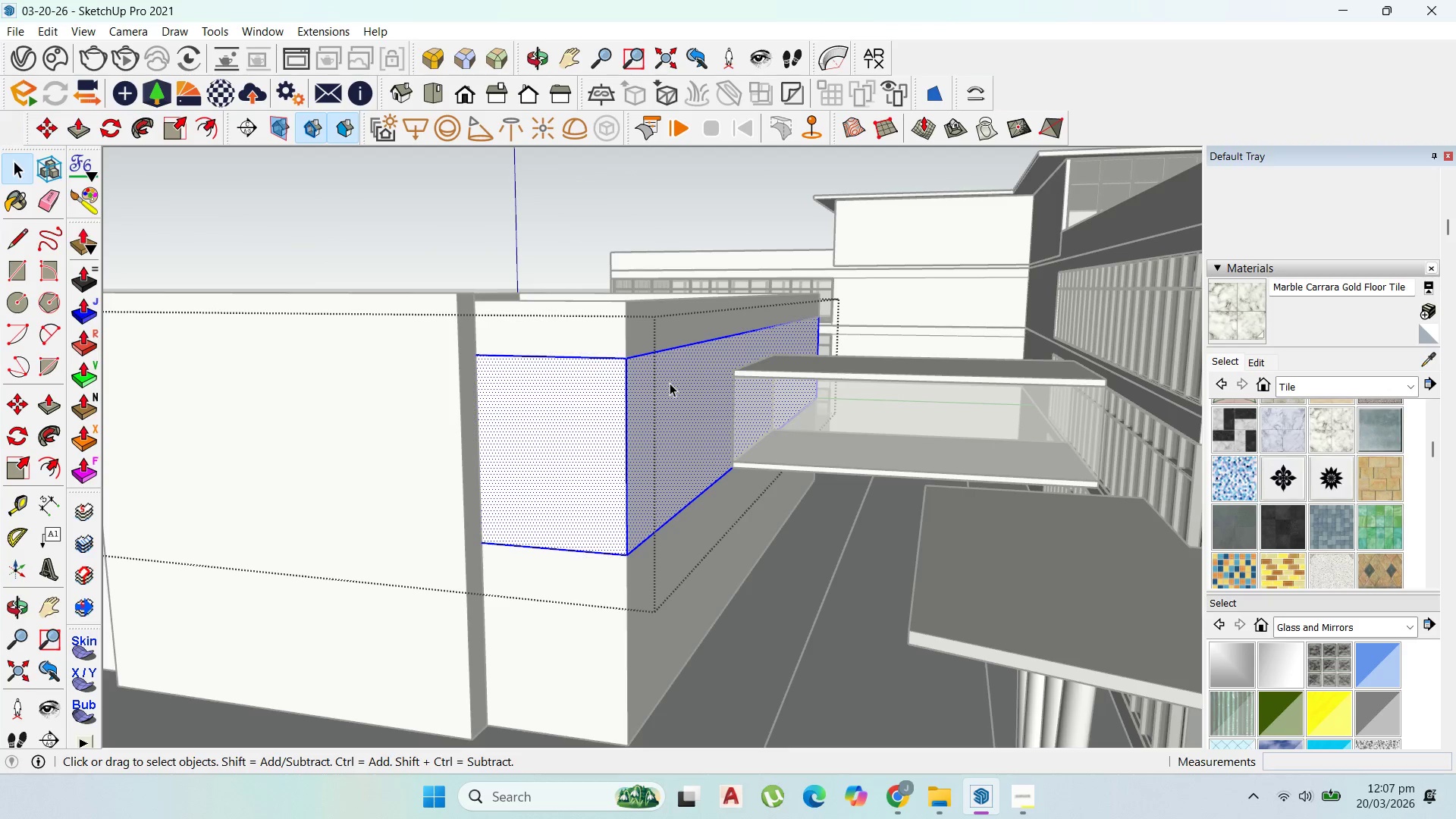 
triple_click([670, 383])
 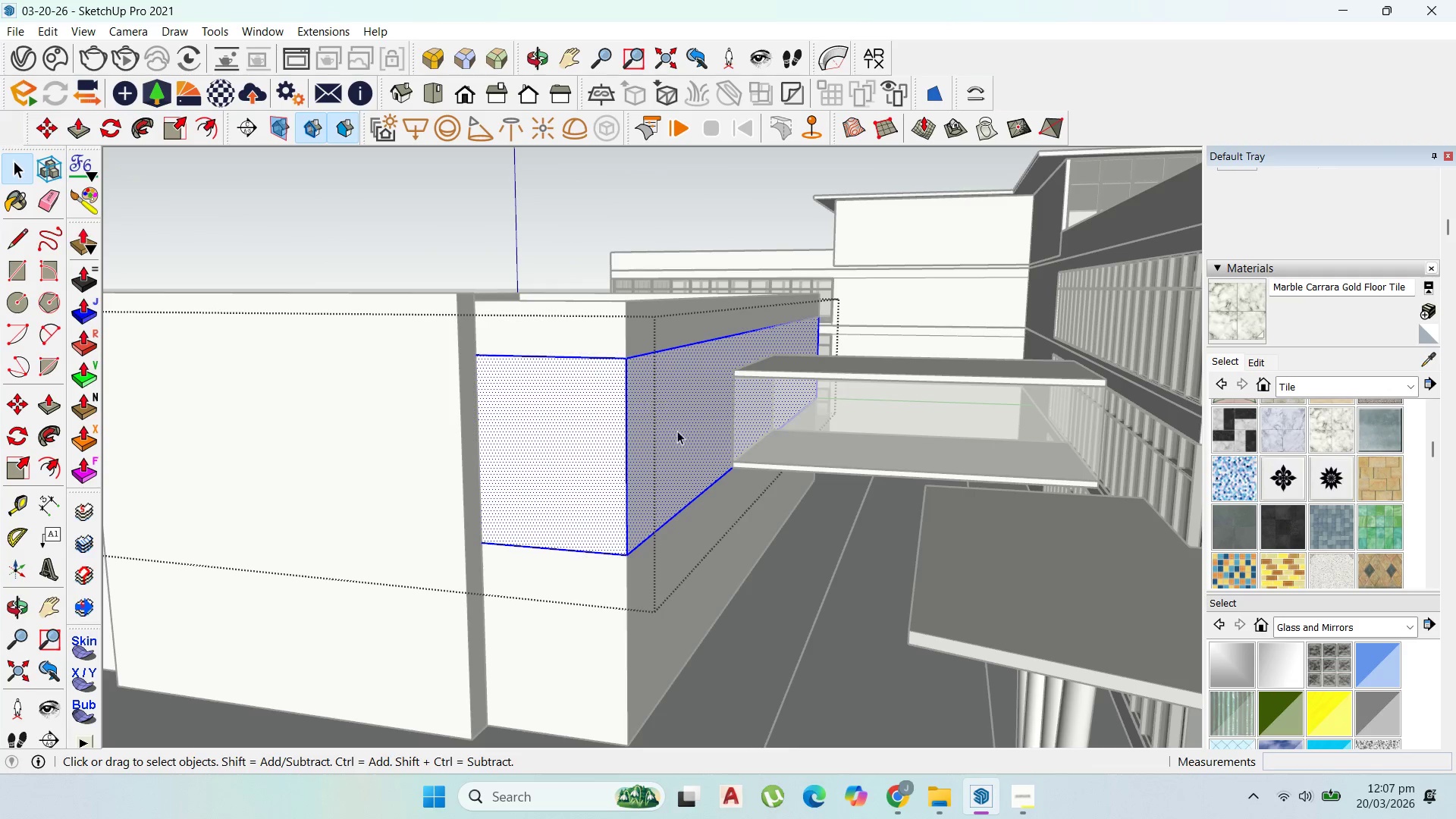 
scroll: coordinate [761, 477], scroll_direction: up, amount: 21.0
 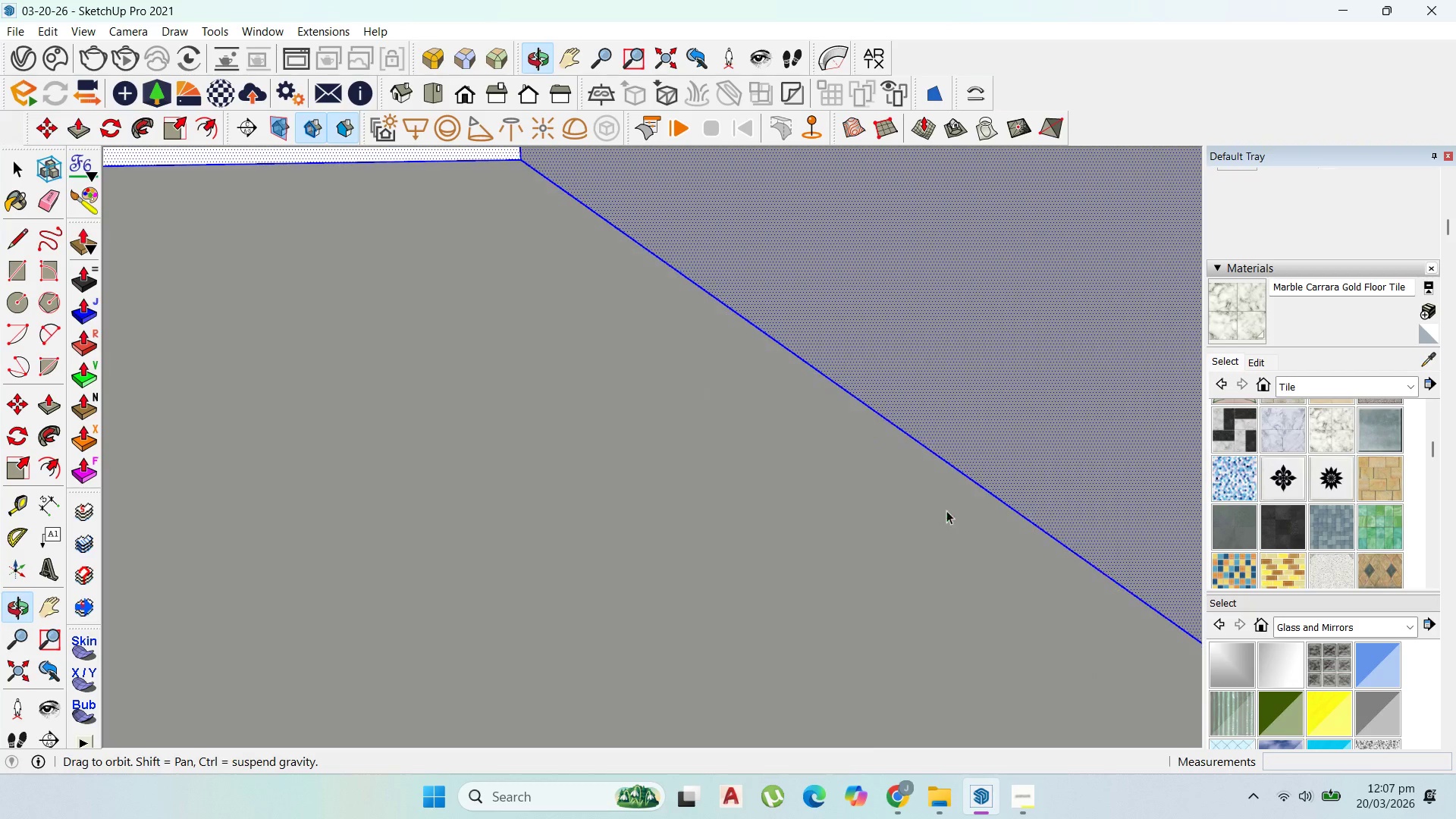 
scroll: coordinate [960, 482], scroll_direction: down, amount: 4.0
 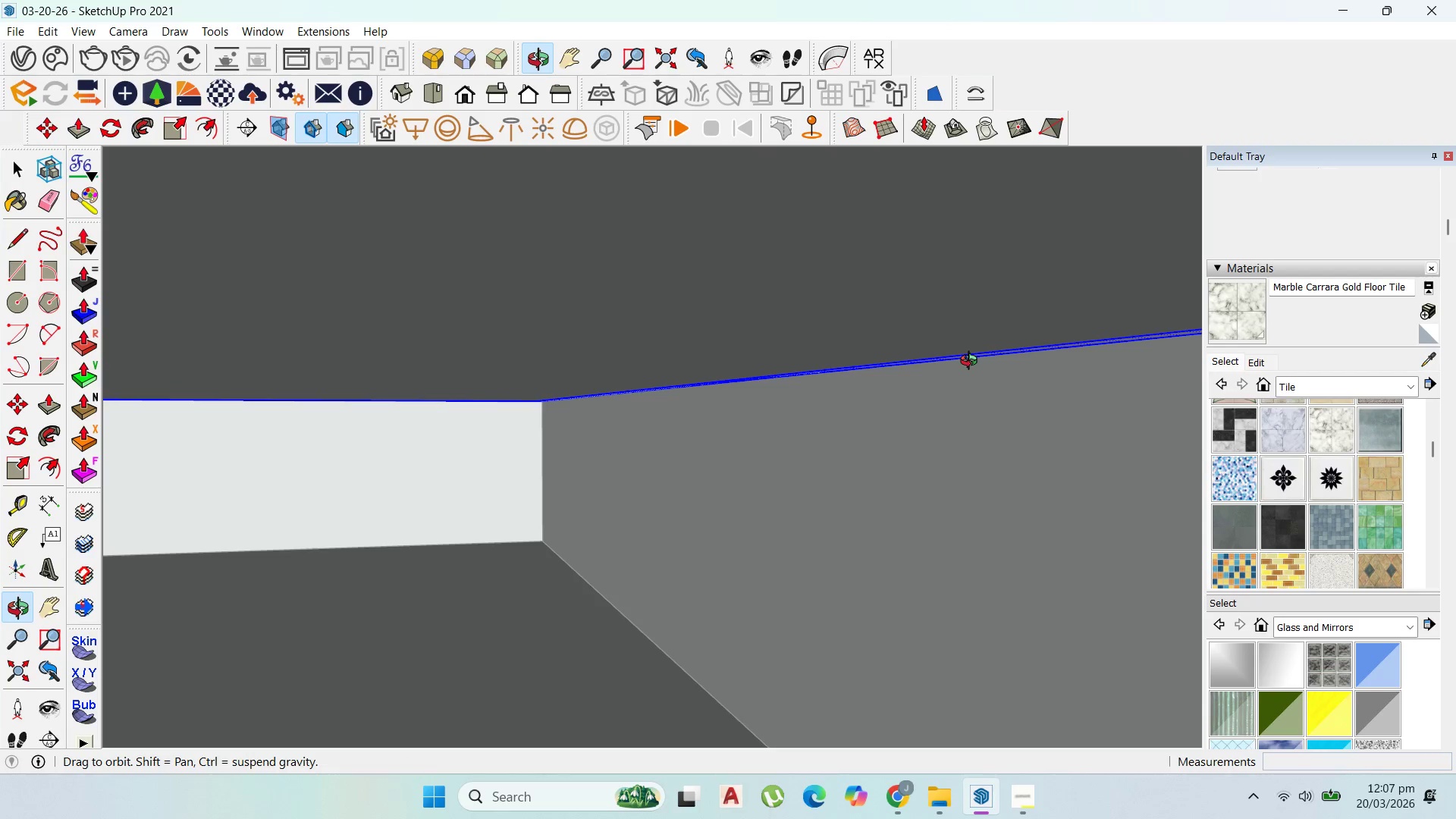 
scroll: coordinate [977, 356], scroll_direction: up, amount: 13.0
 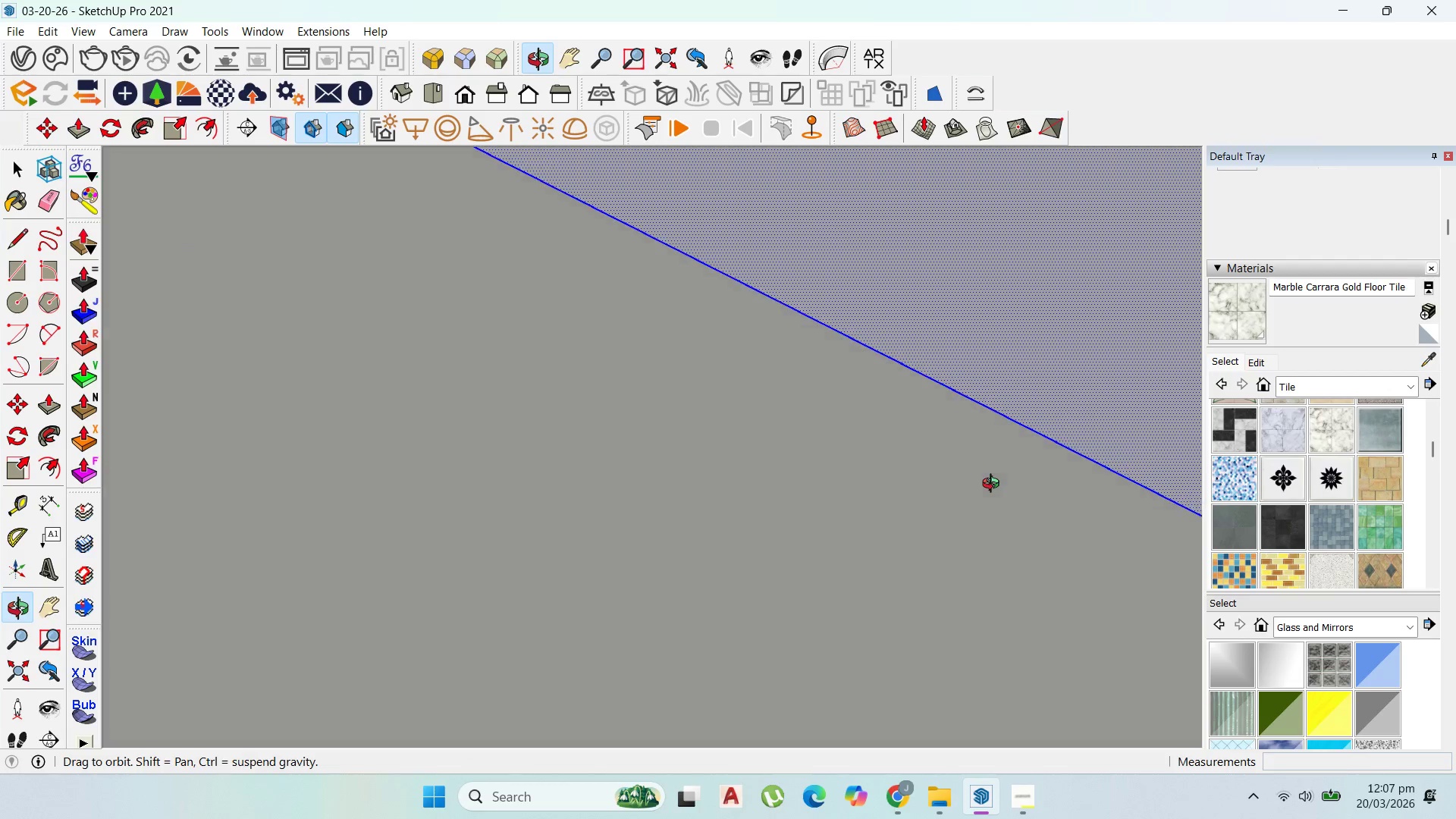 
scroll: coordinate [995, 482], scroll_direction: down, amount: 5.0
 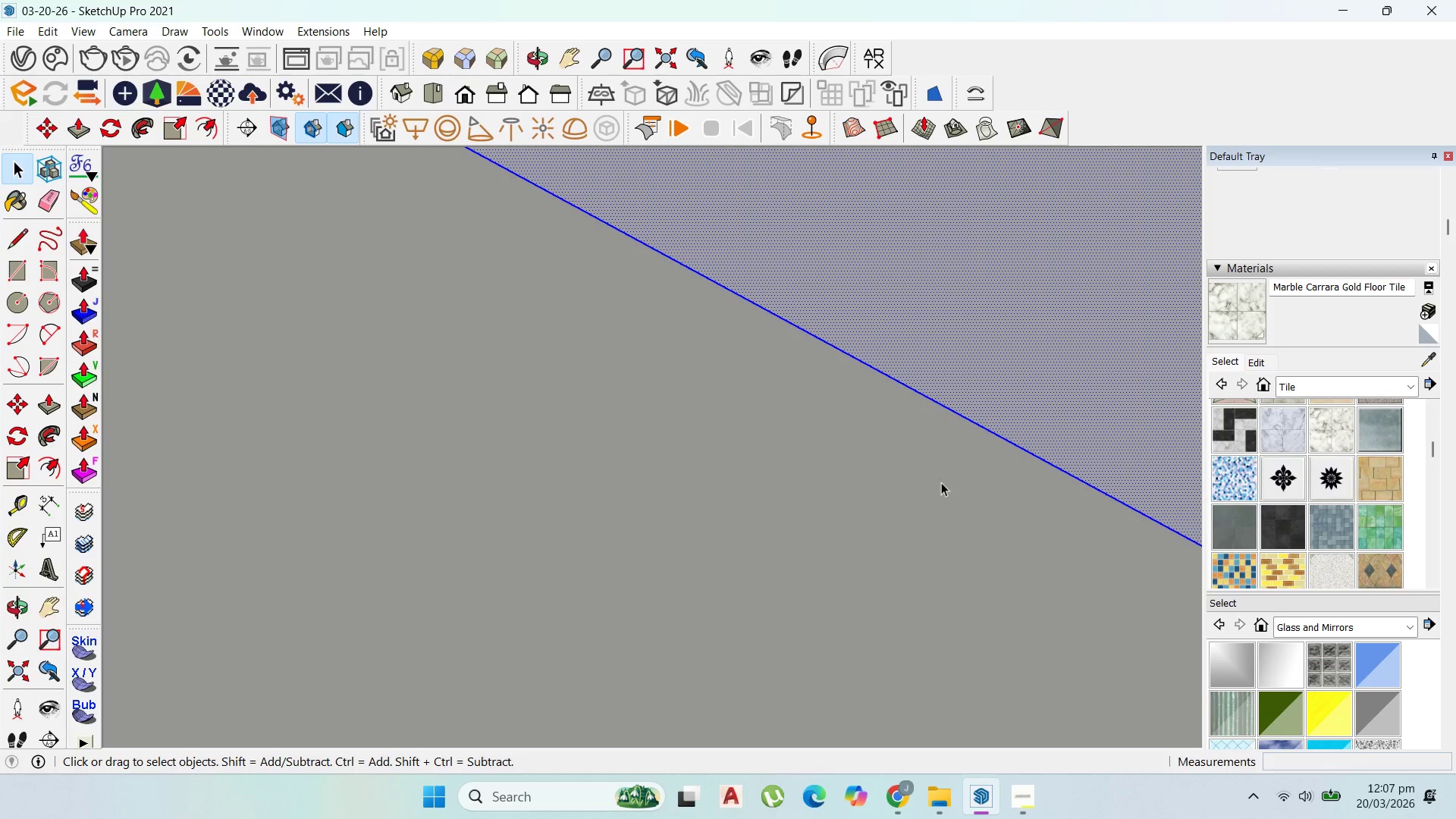 
left_click([792, 463])
 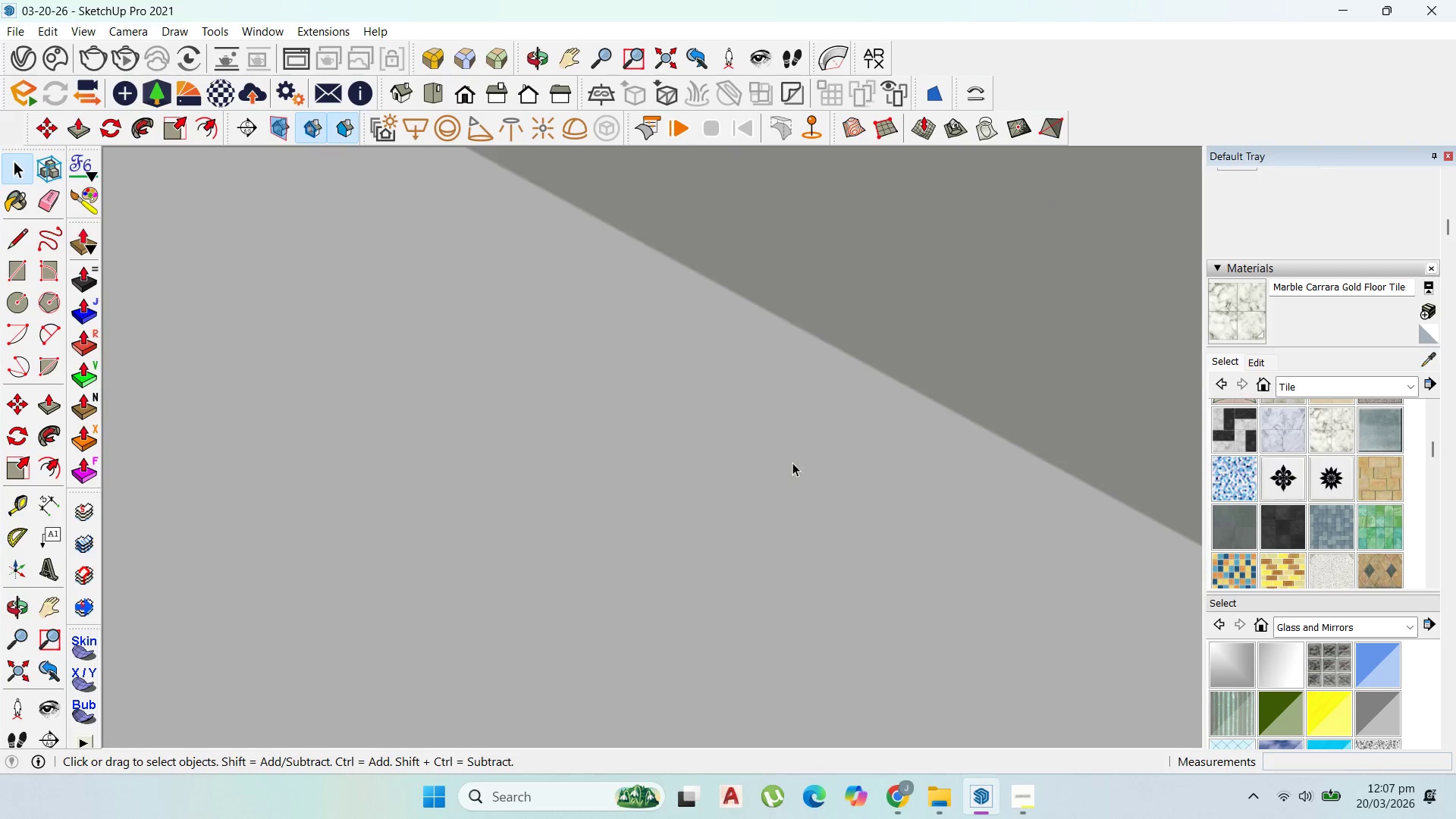 
triple_click([792, 462])
 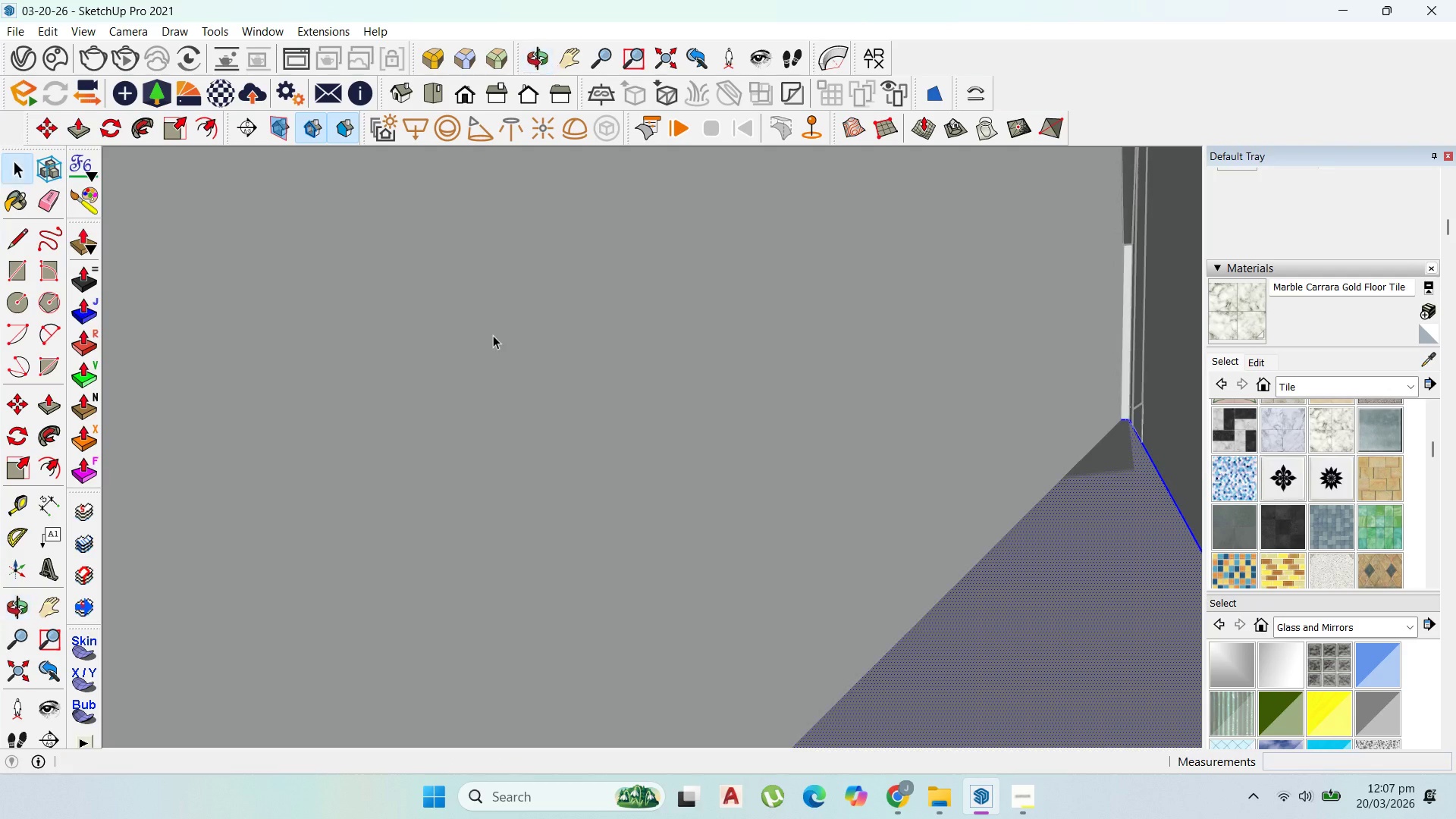 
left_click([200, 127])
 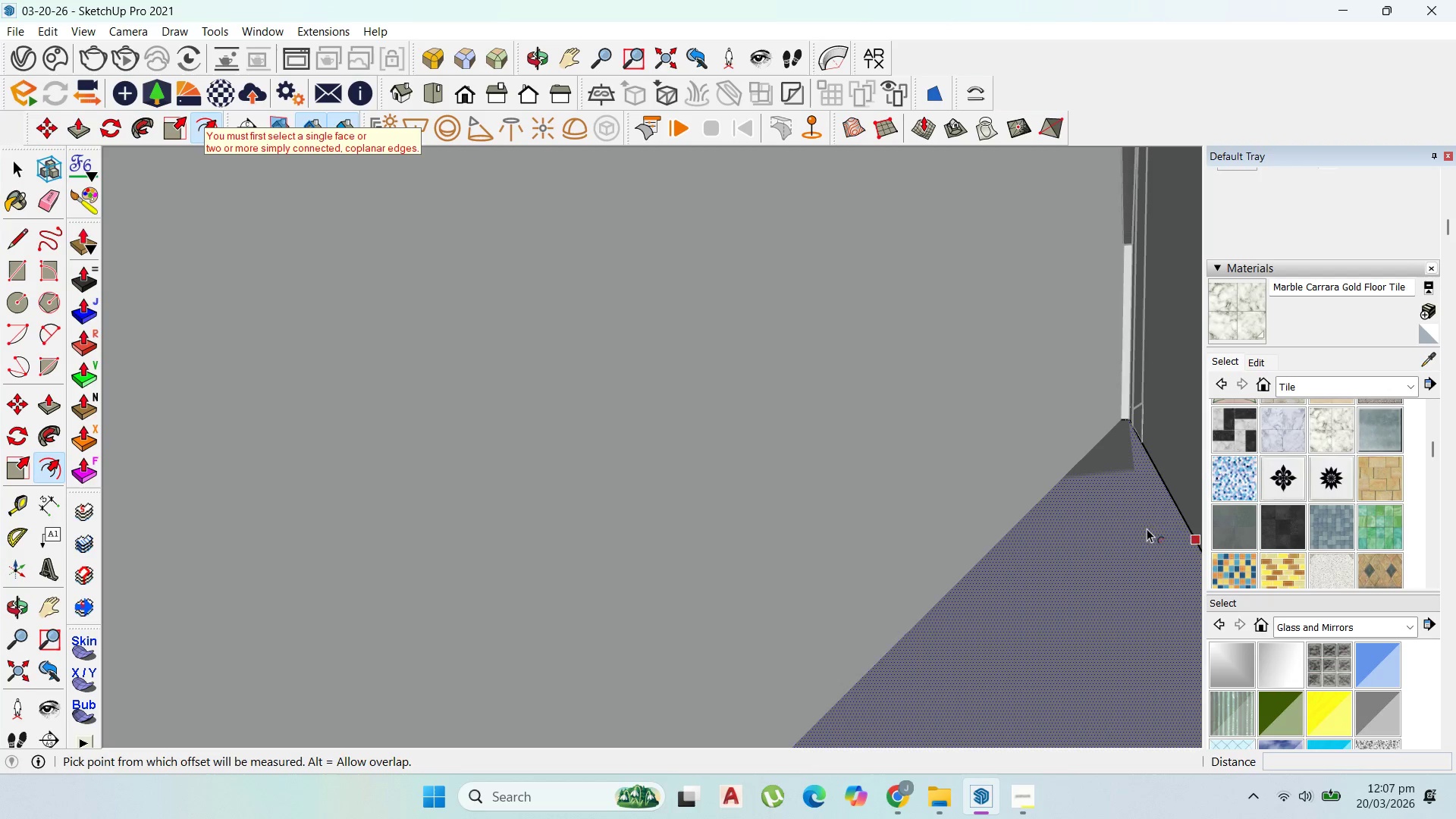 
left_click_drag(start_coordinate=[1150, 526], to_coordinate=[992, 538])
 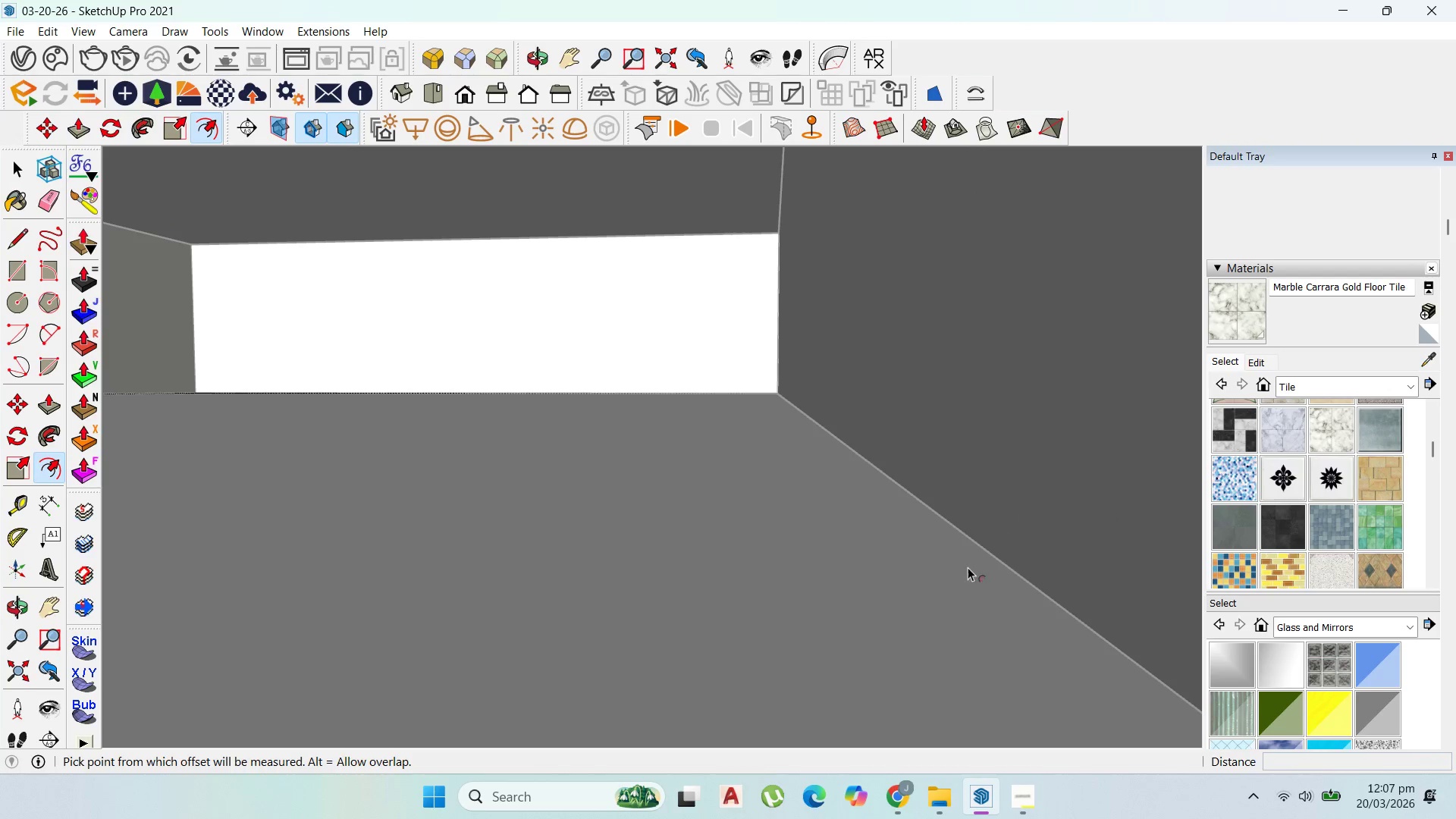 
key(P)
 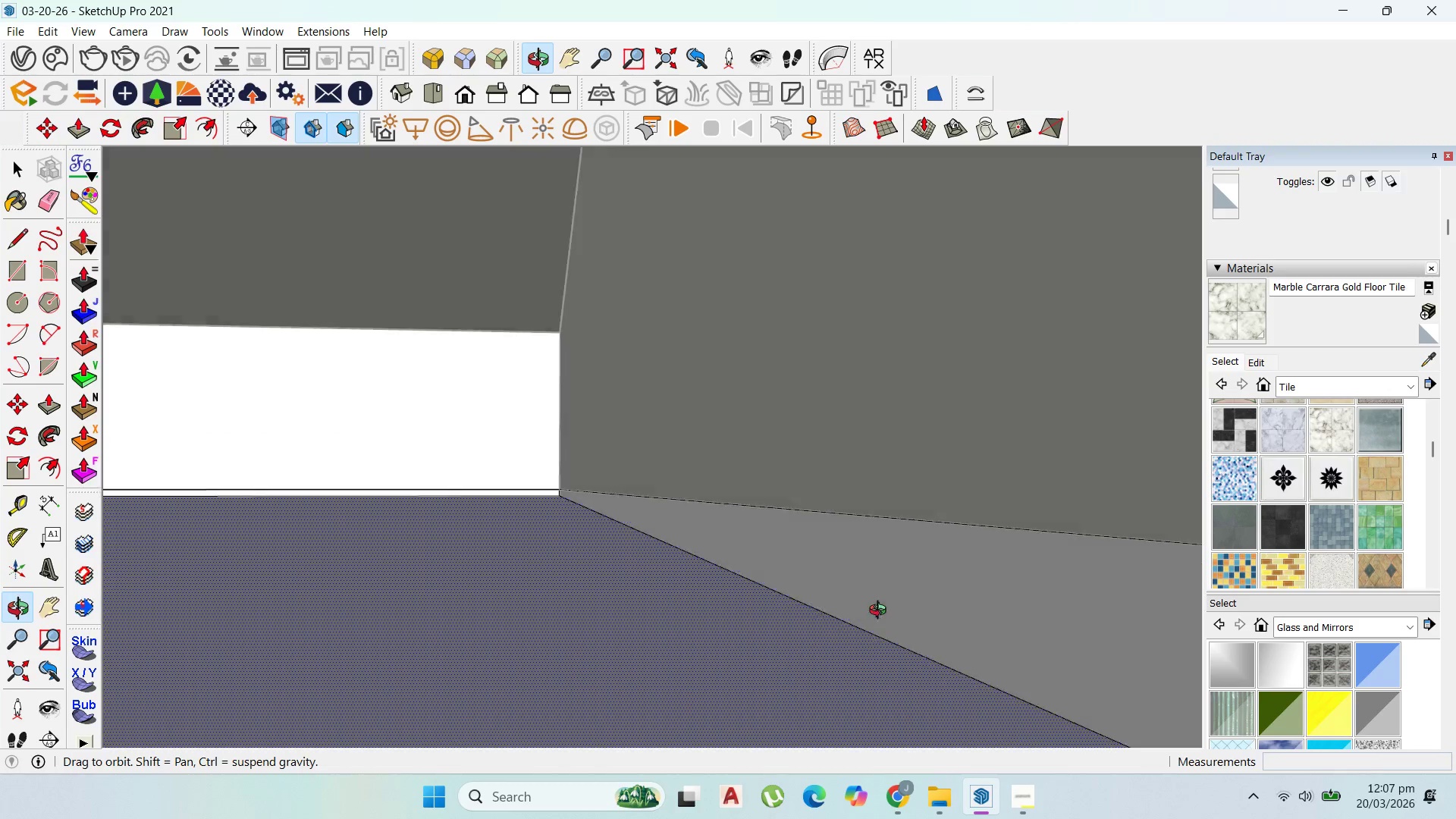 
scroll: coordinate [797, 577], scroll_direction: down, amount: 71.0
 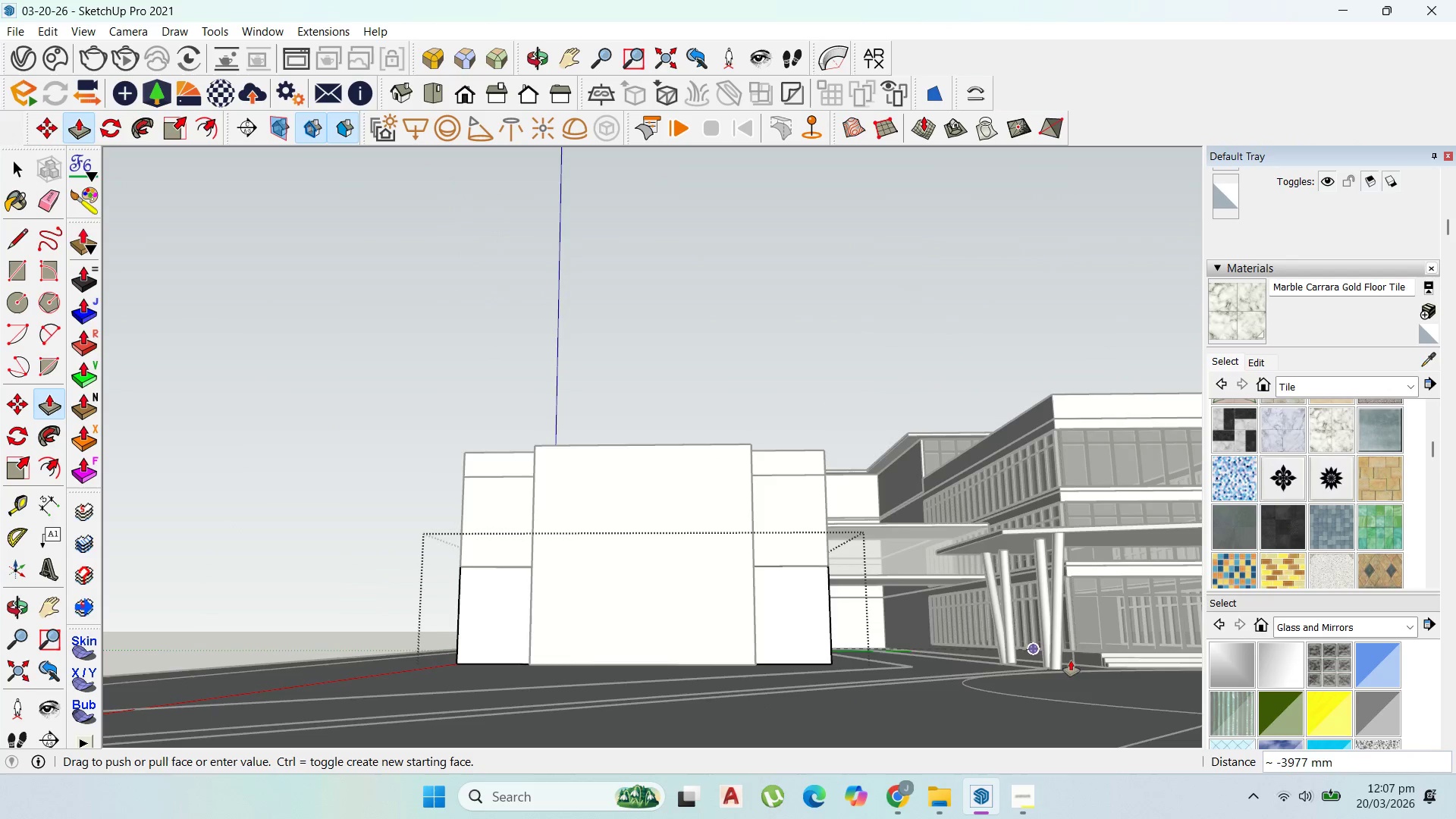 
scroll: coordinate [1082, 653], scroll_direction: up, amount: 7.0
 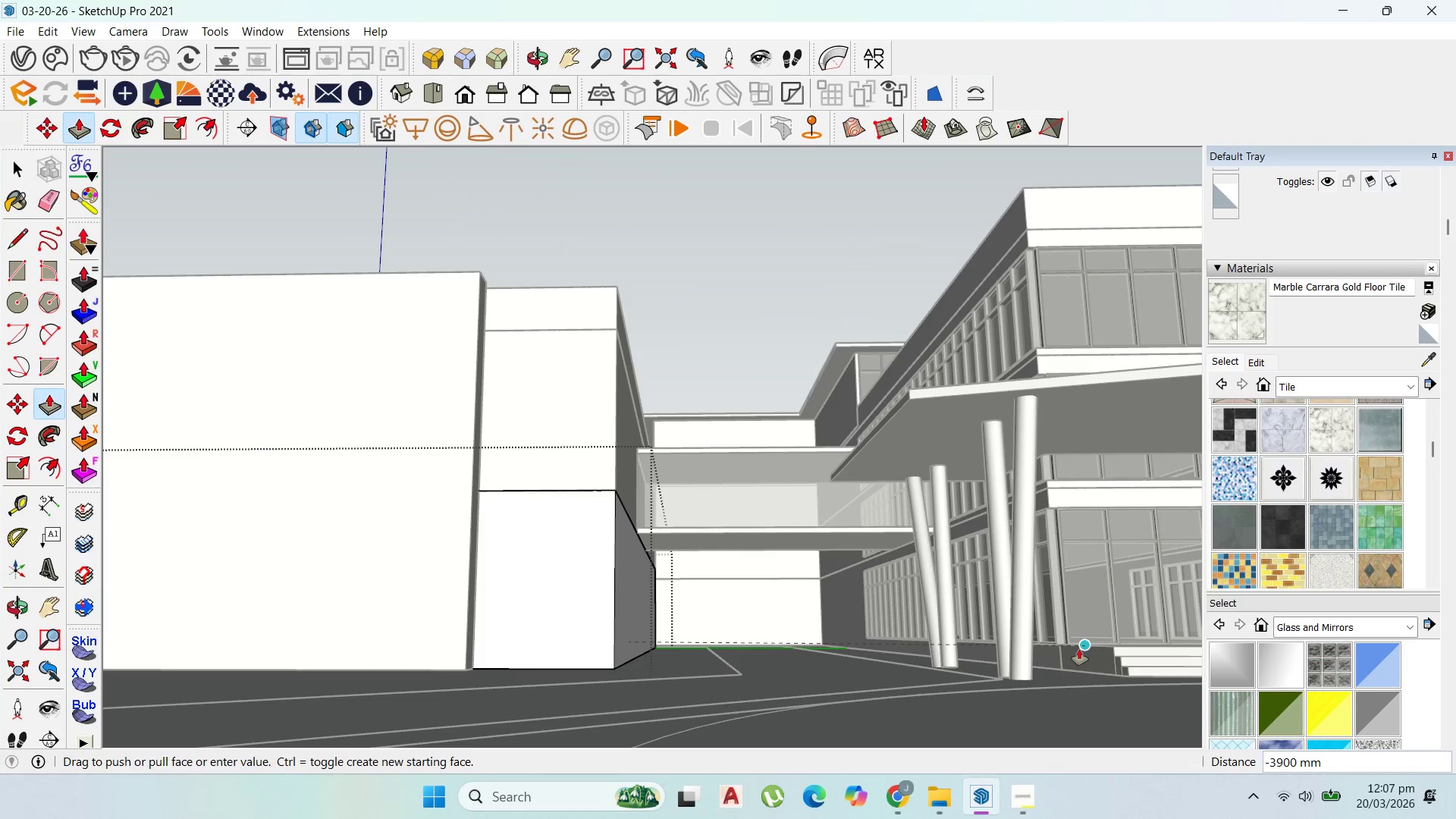 
left_click([1079, 649])
 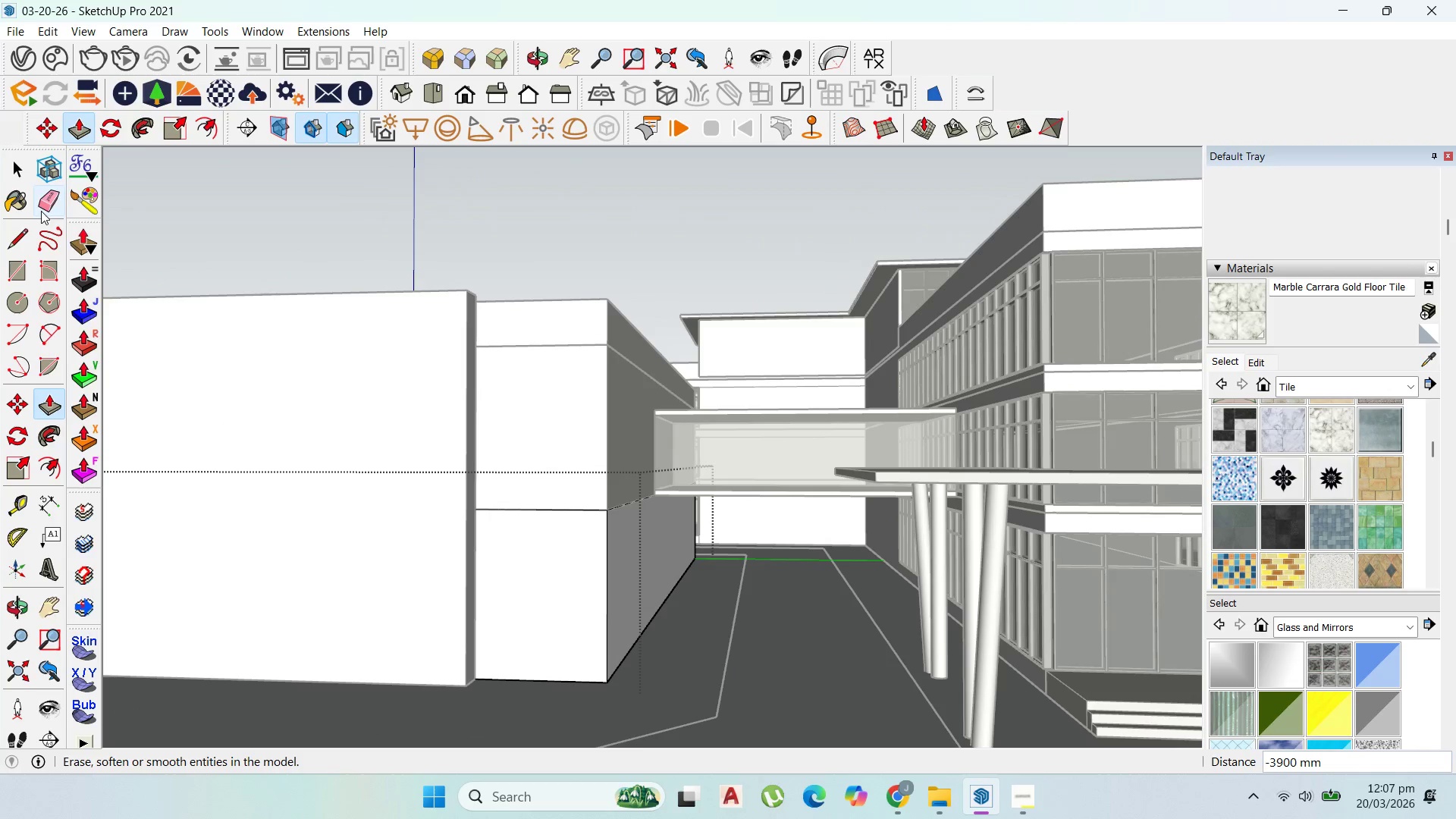 
key(Escape)
 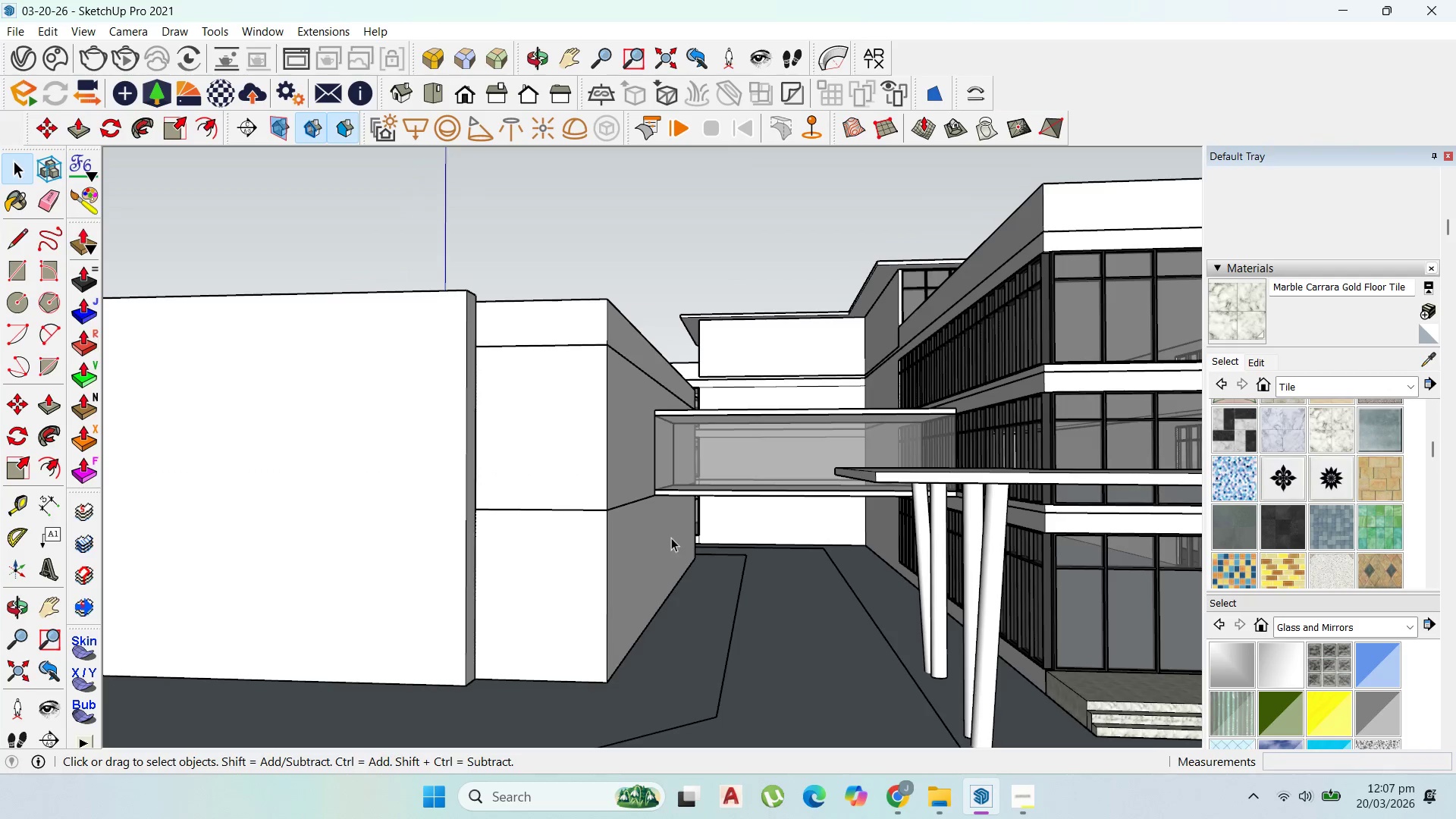 
scroll: coordinate [594, 560], scroll_direction: up, amount: 19.0
 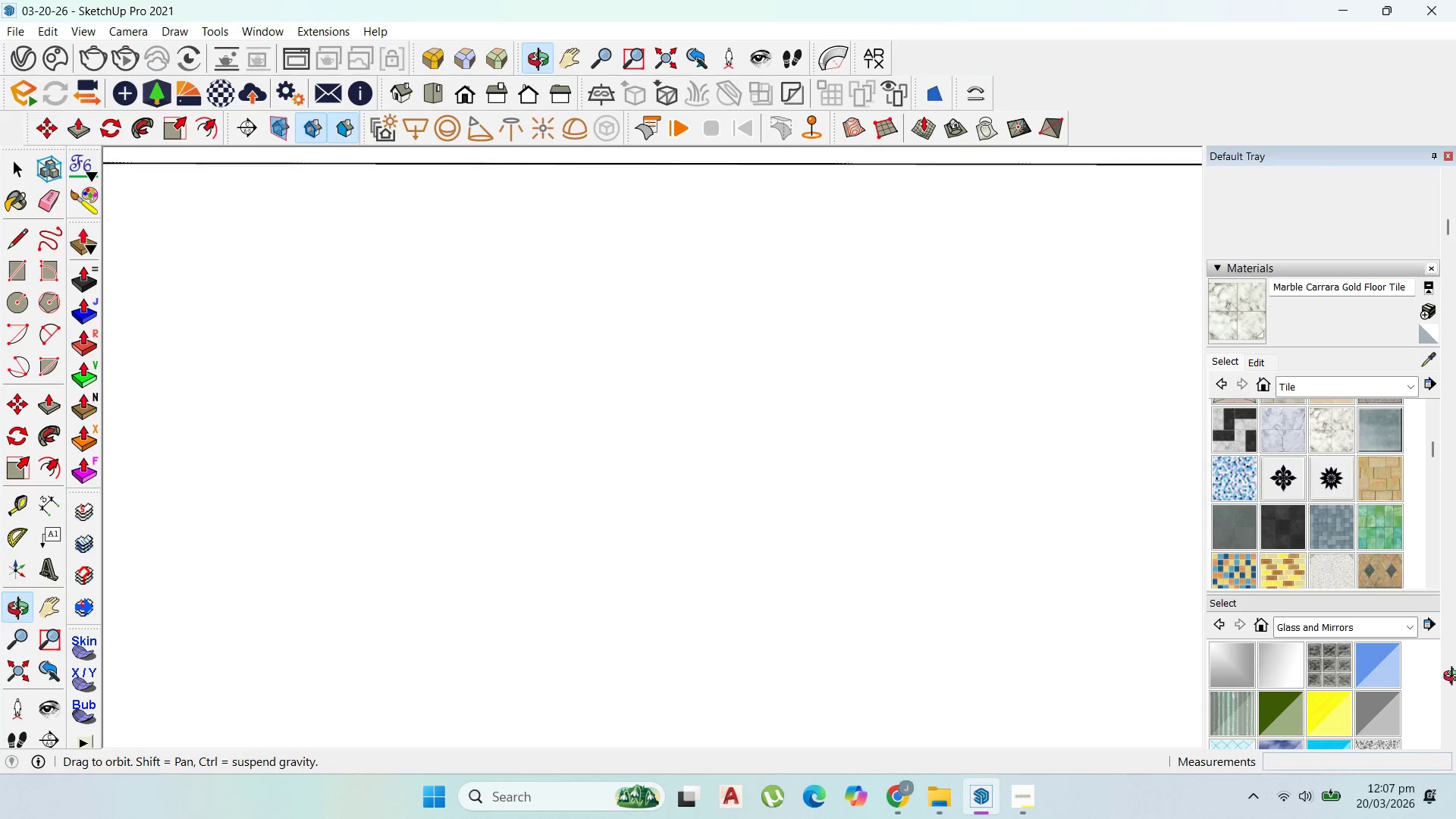 
scroll: coordinate [281, 325], scroll_direction: down, amount: 6.0
 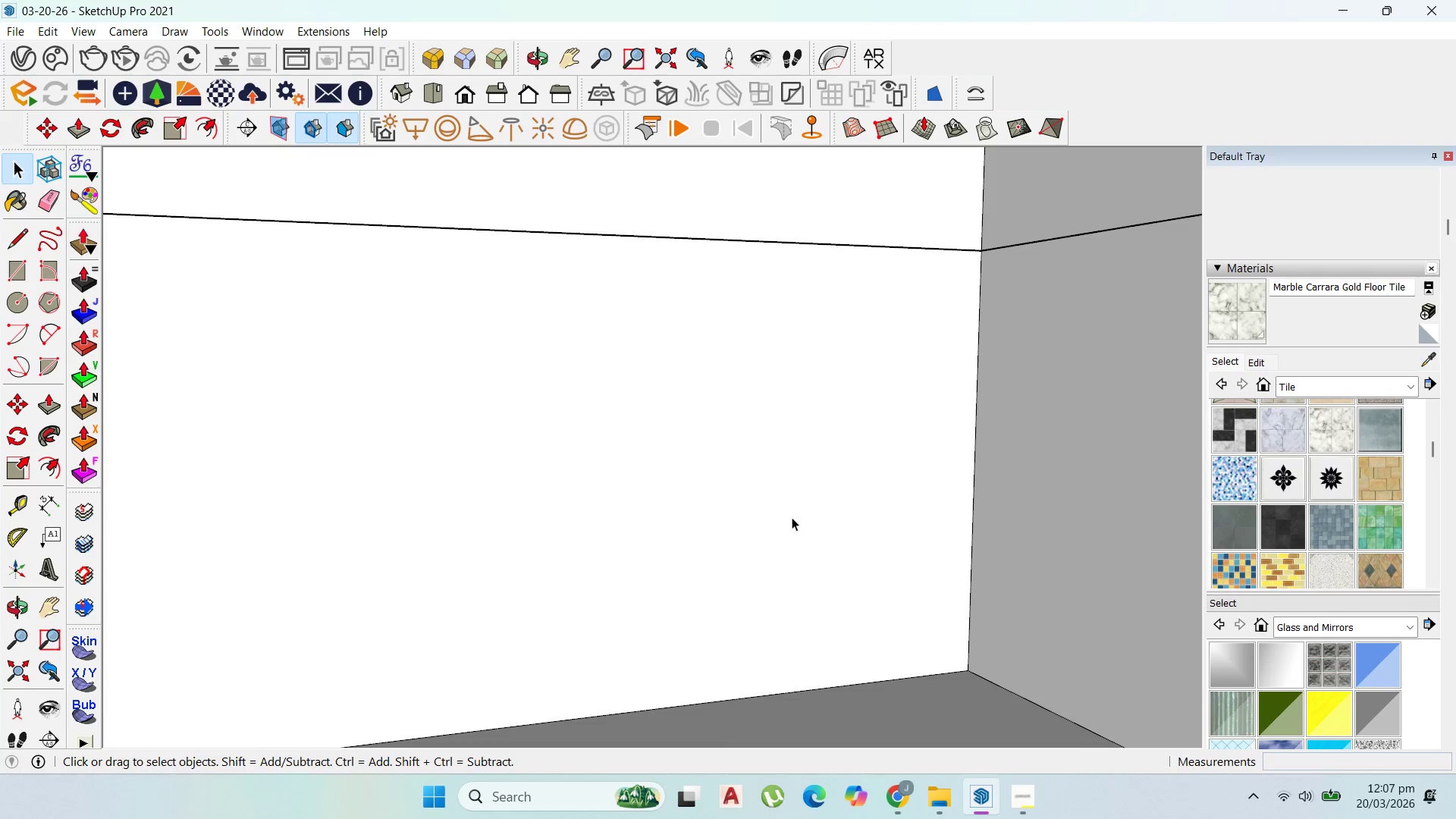 
key(P)
 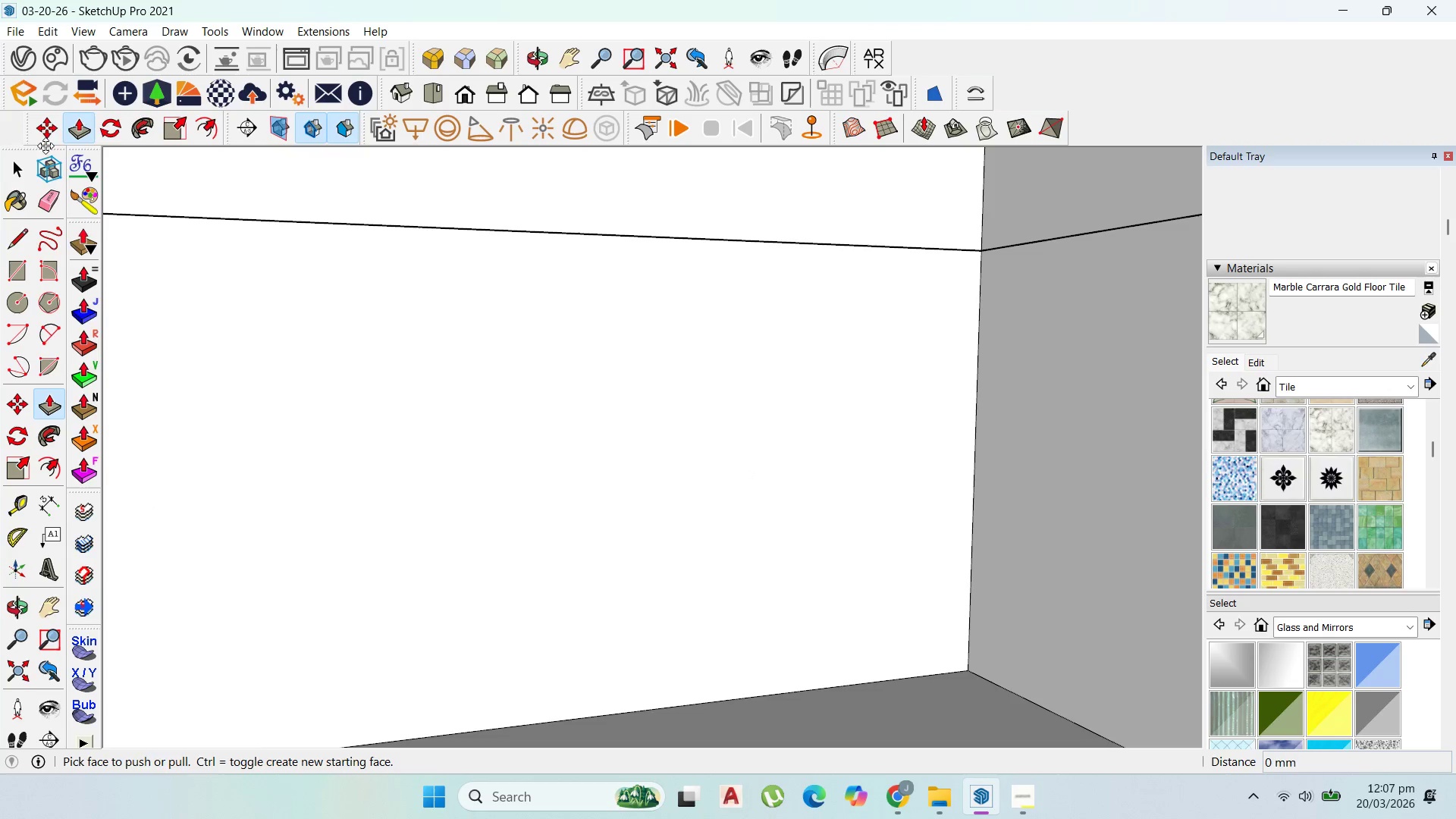 
left_click_drag(start_coordinate=[15, 165], to_coordinate=[20, 166])
 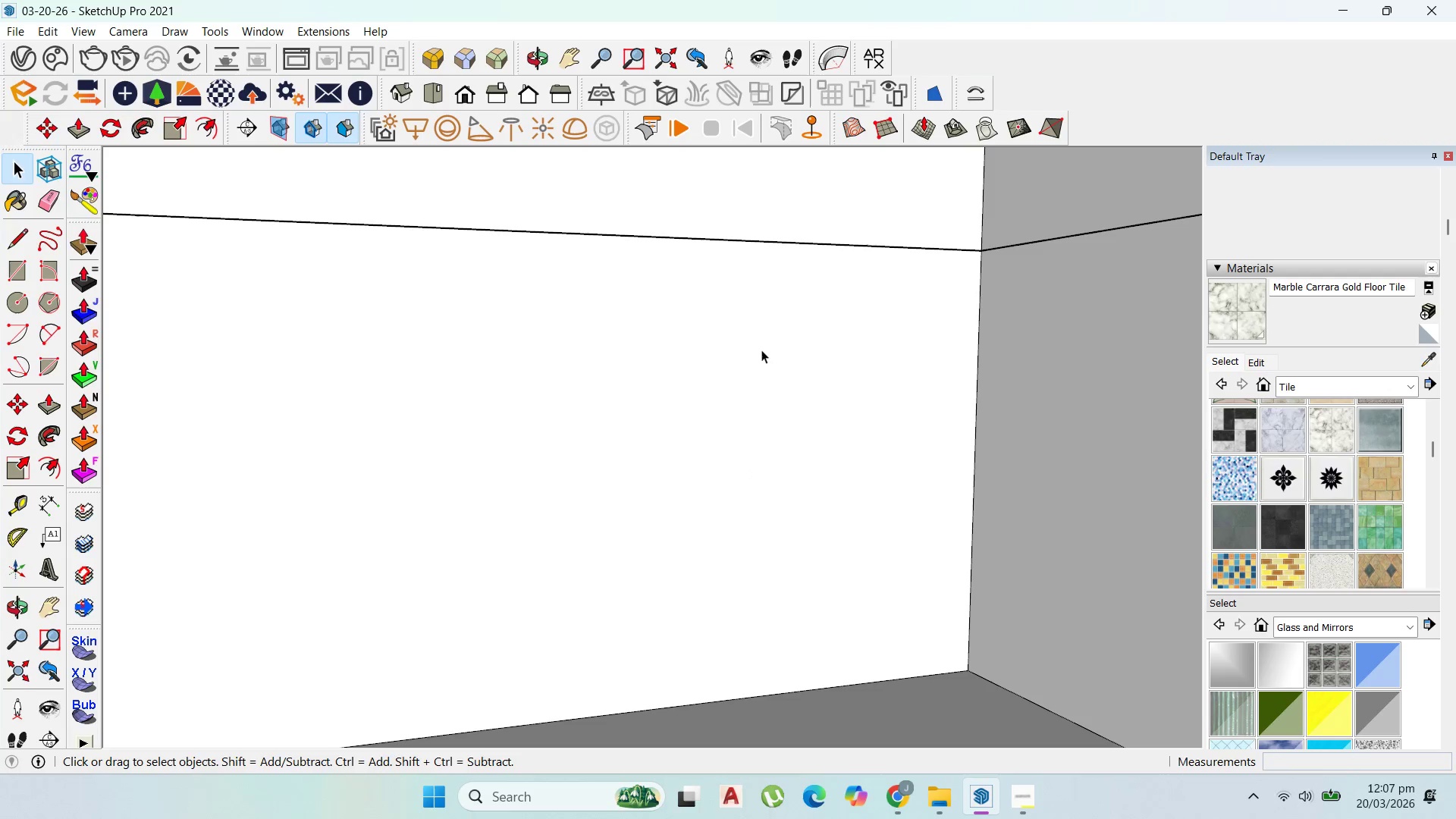 
double_click([761, 350])
 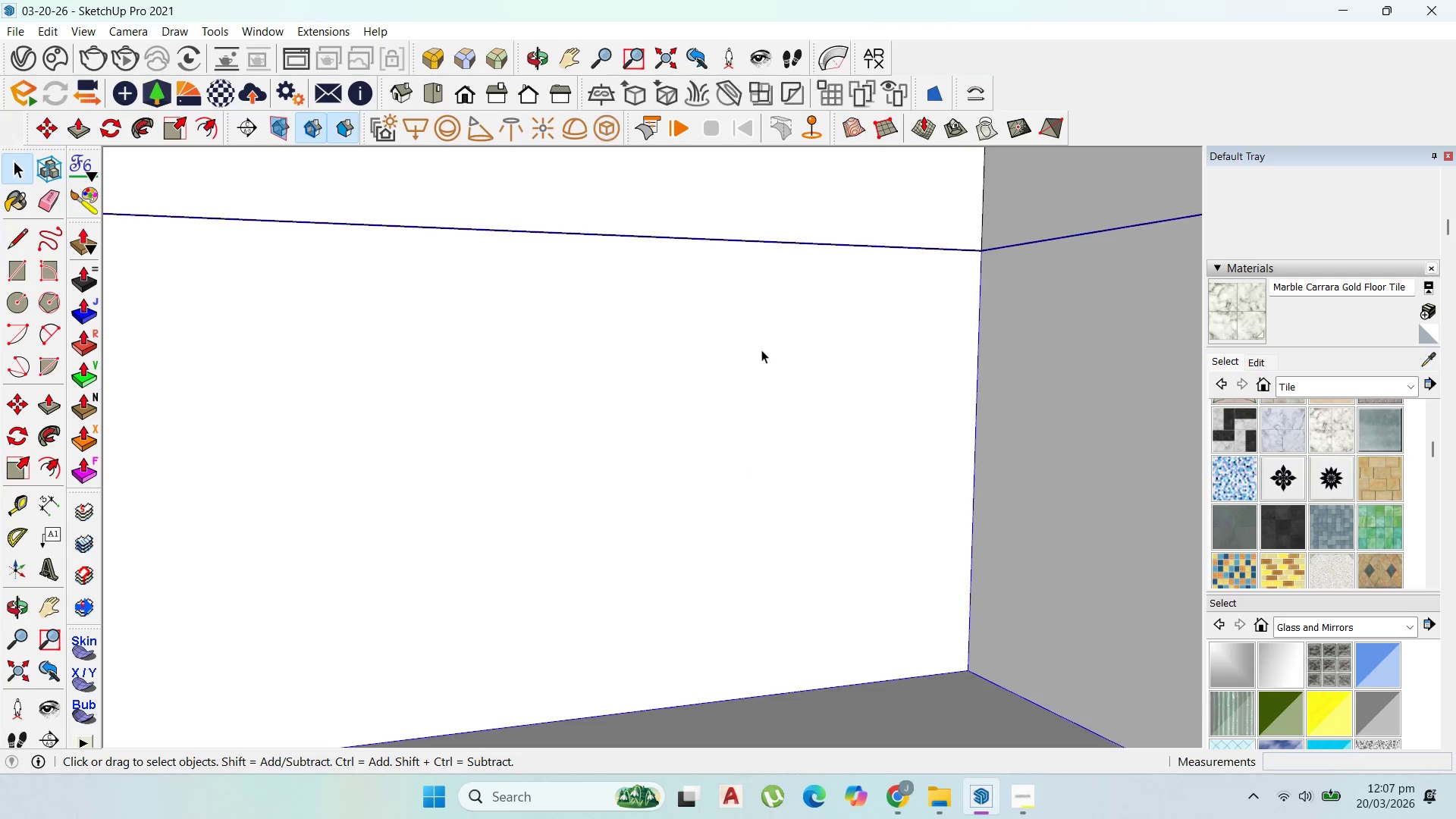 
triple_click([761, 350])
 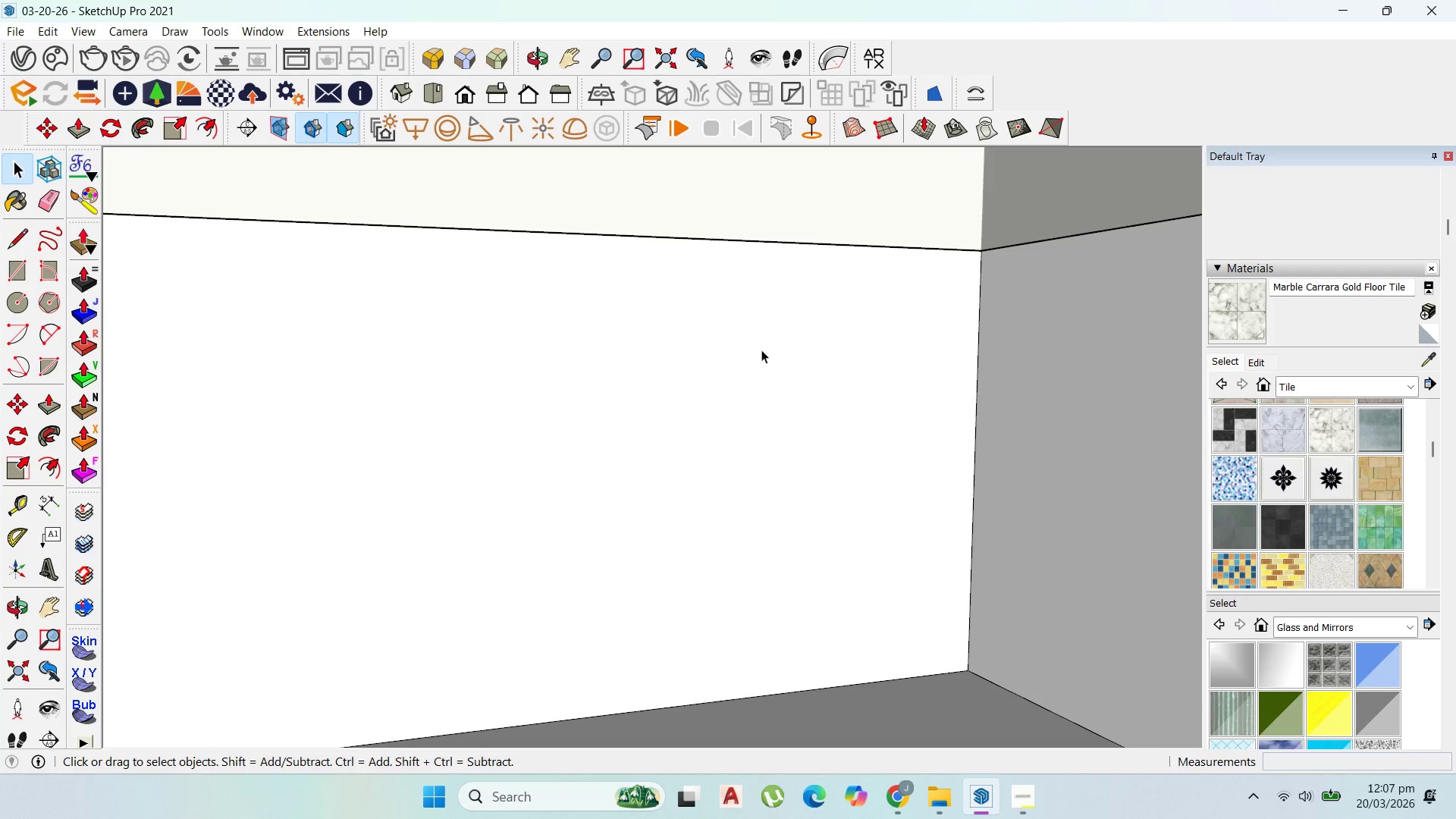 
triple_click([761, 350])
 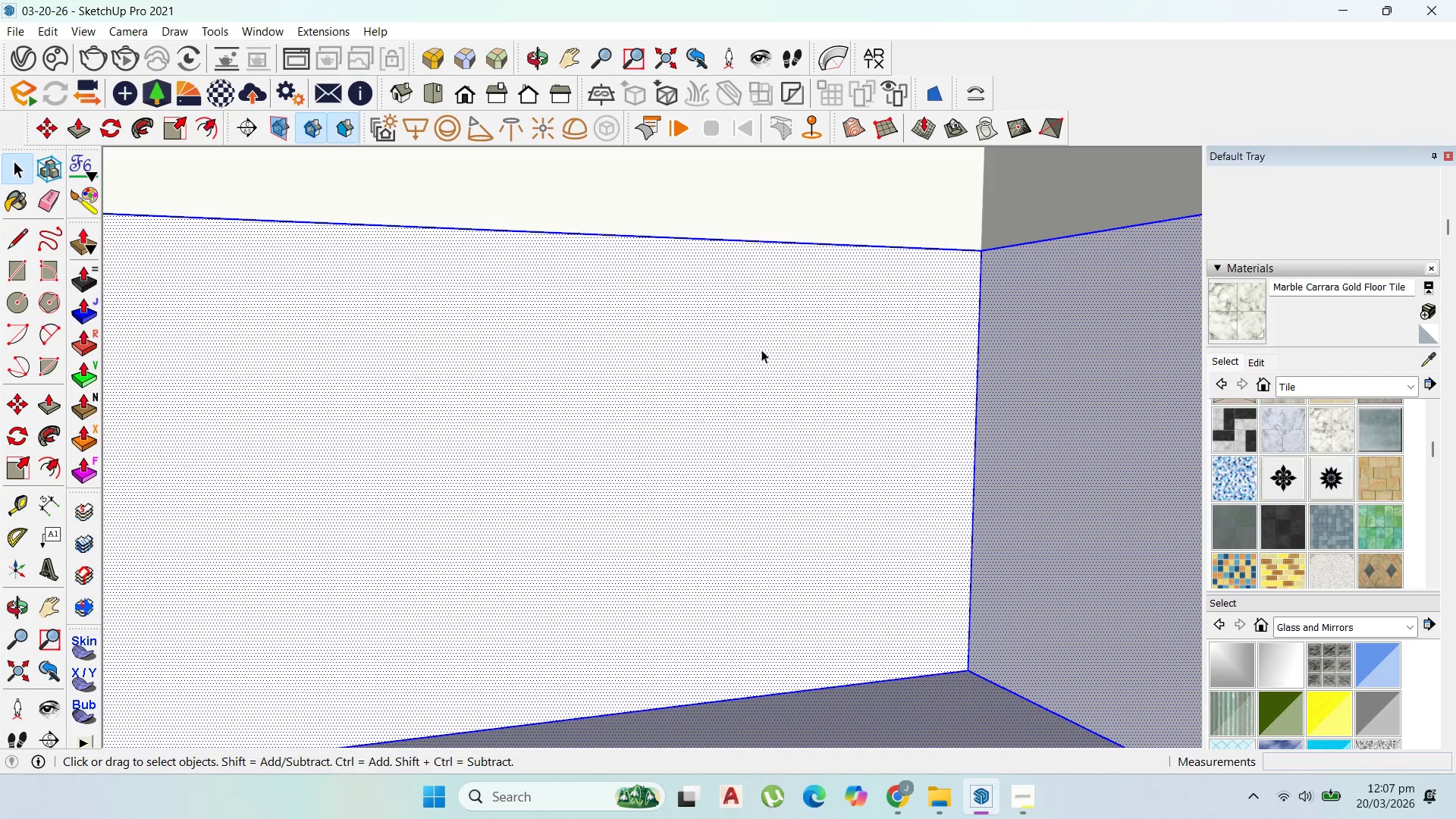 
triple_click([761, 350])
 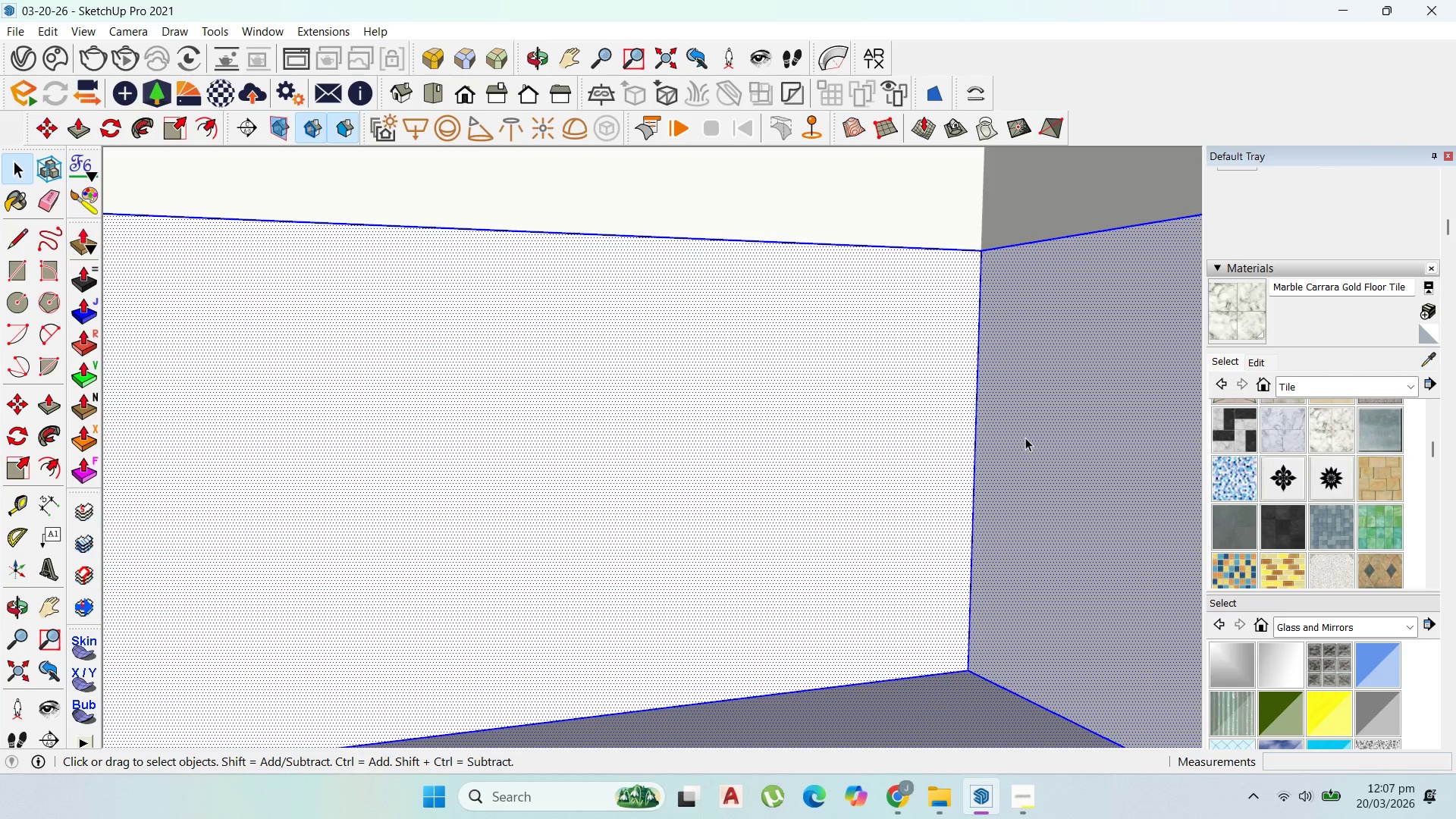 
key(P)
 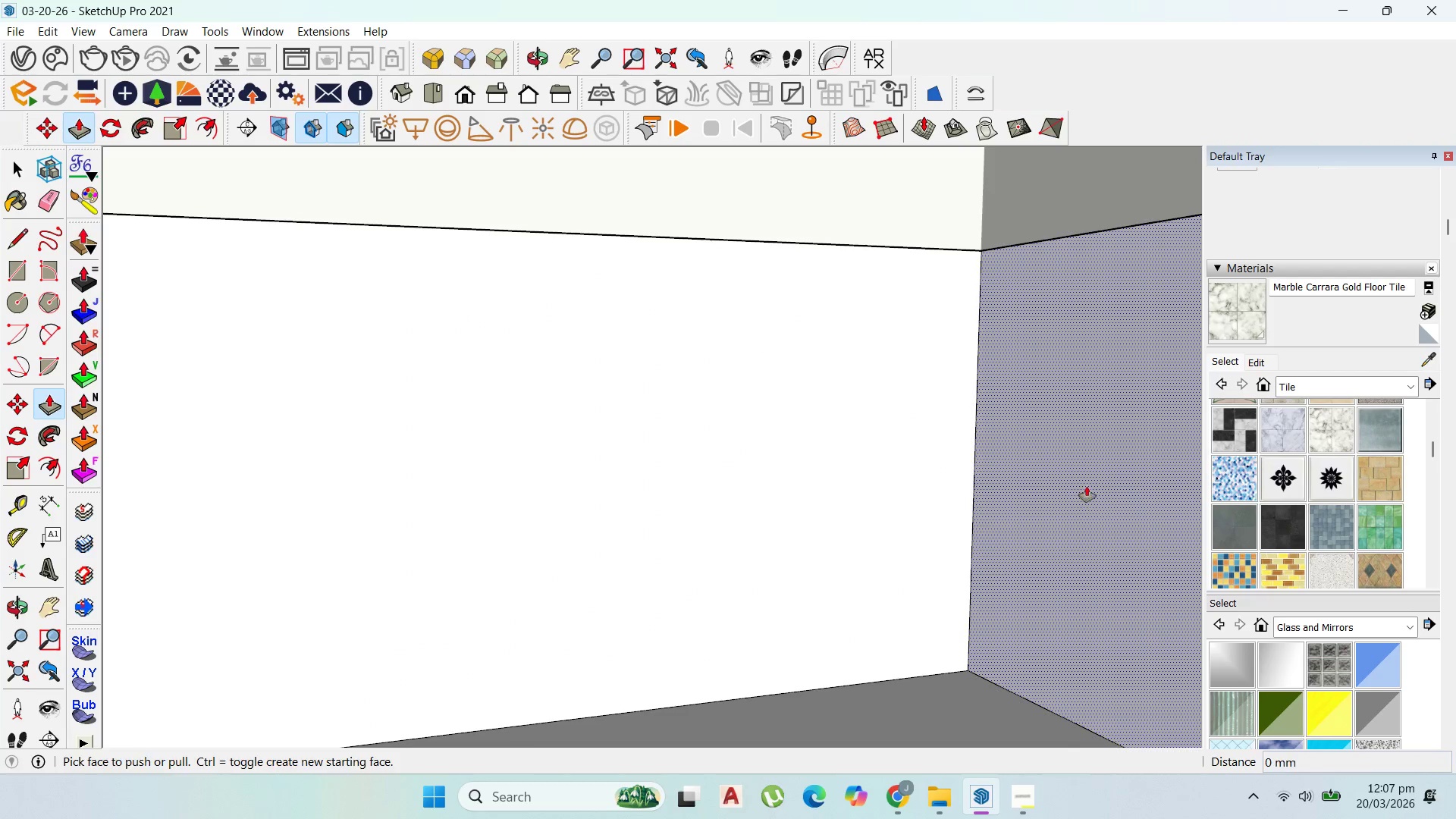 
left_click_drag(start_coordinate=[1085, 487], to_coordinate=[1174, 375])
 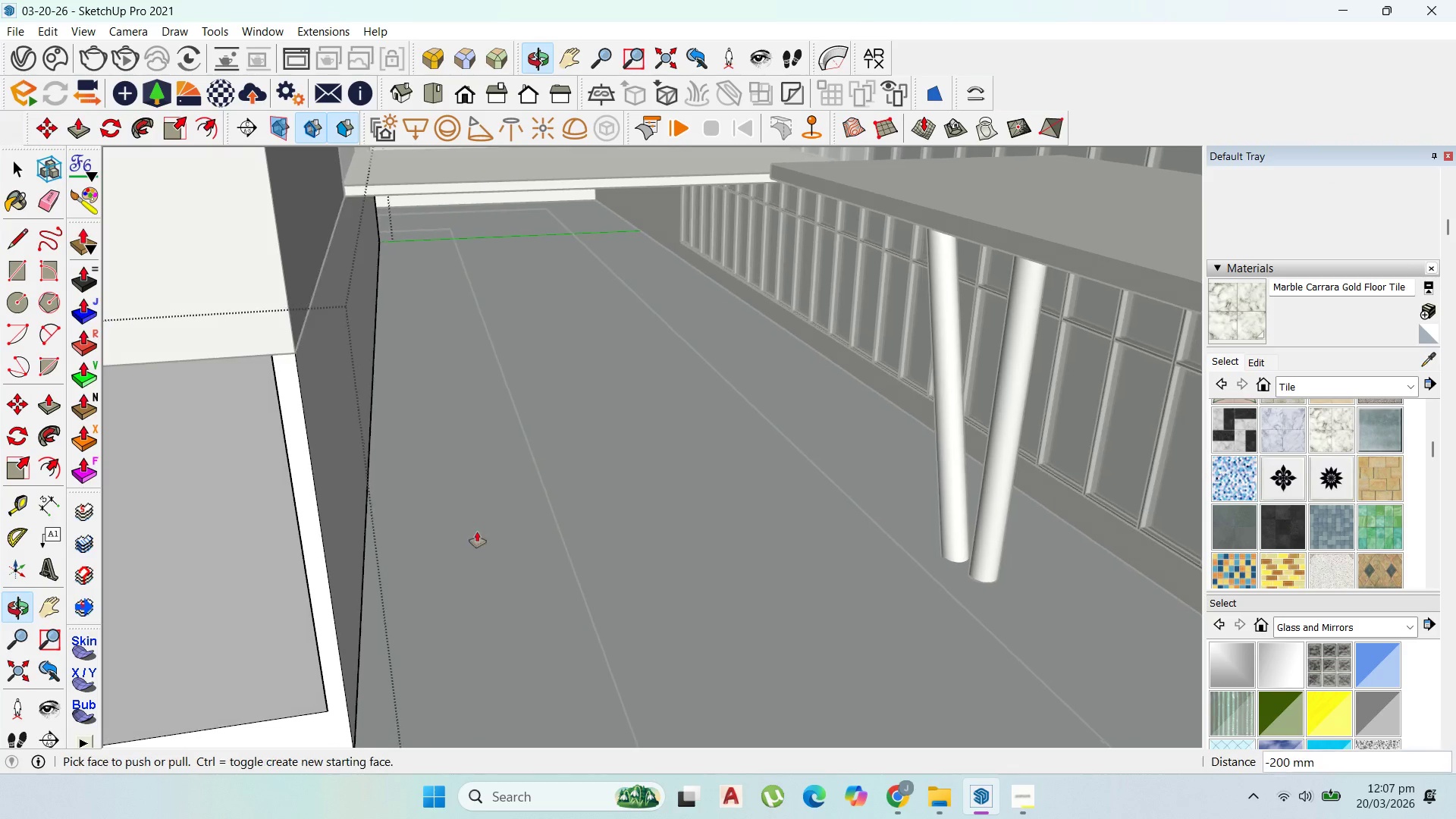 
scroll: coordinate [668, 428], scroll_direction: down, amount: 12.0
 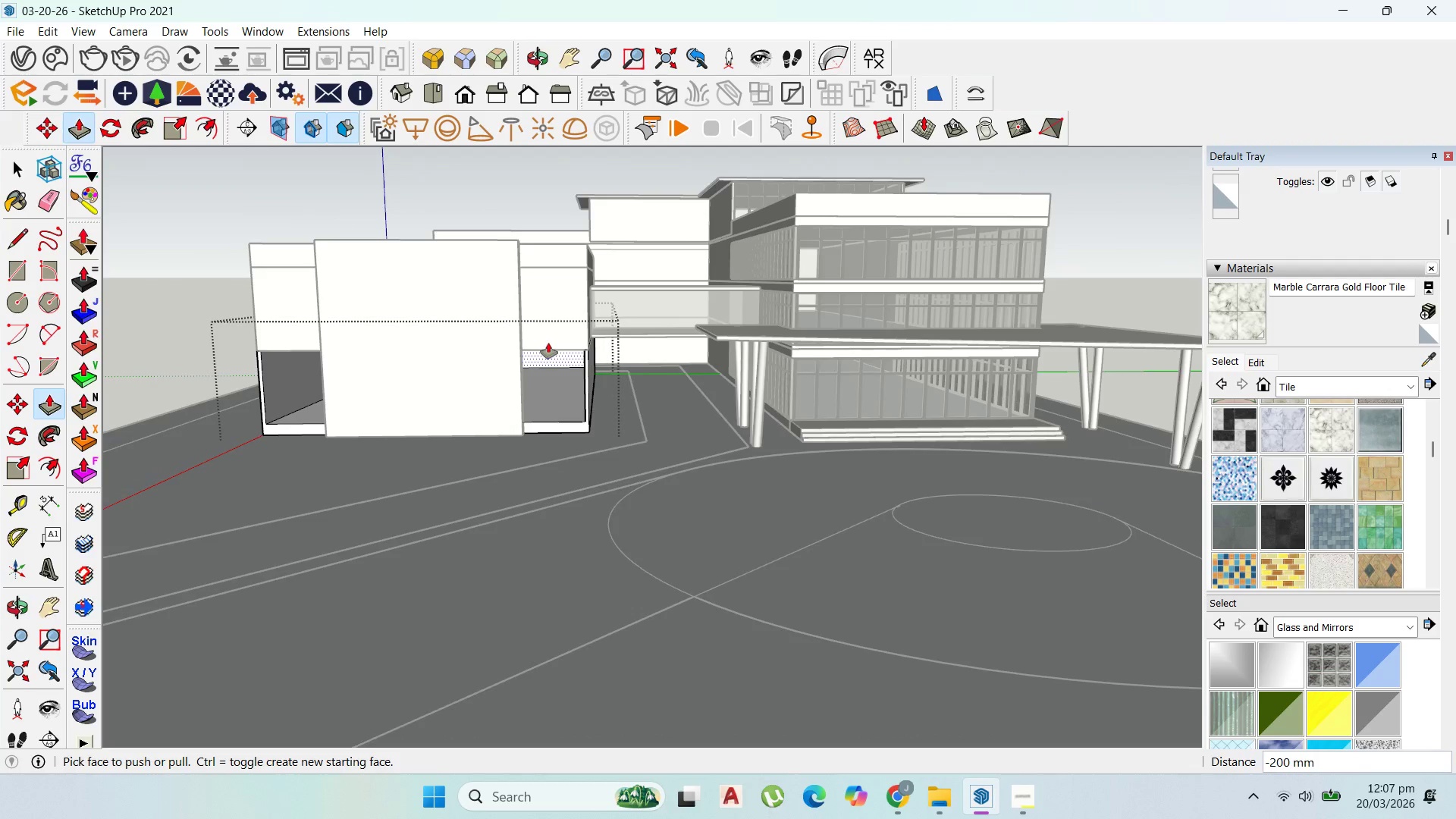 
scroll: coordinate [595, 374], scroll_direction: up, amount: 2.0
 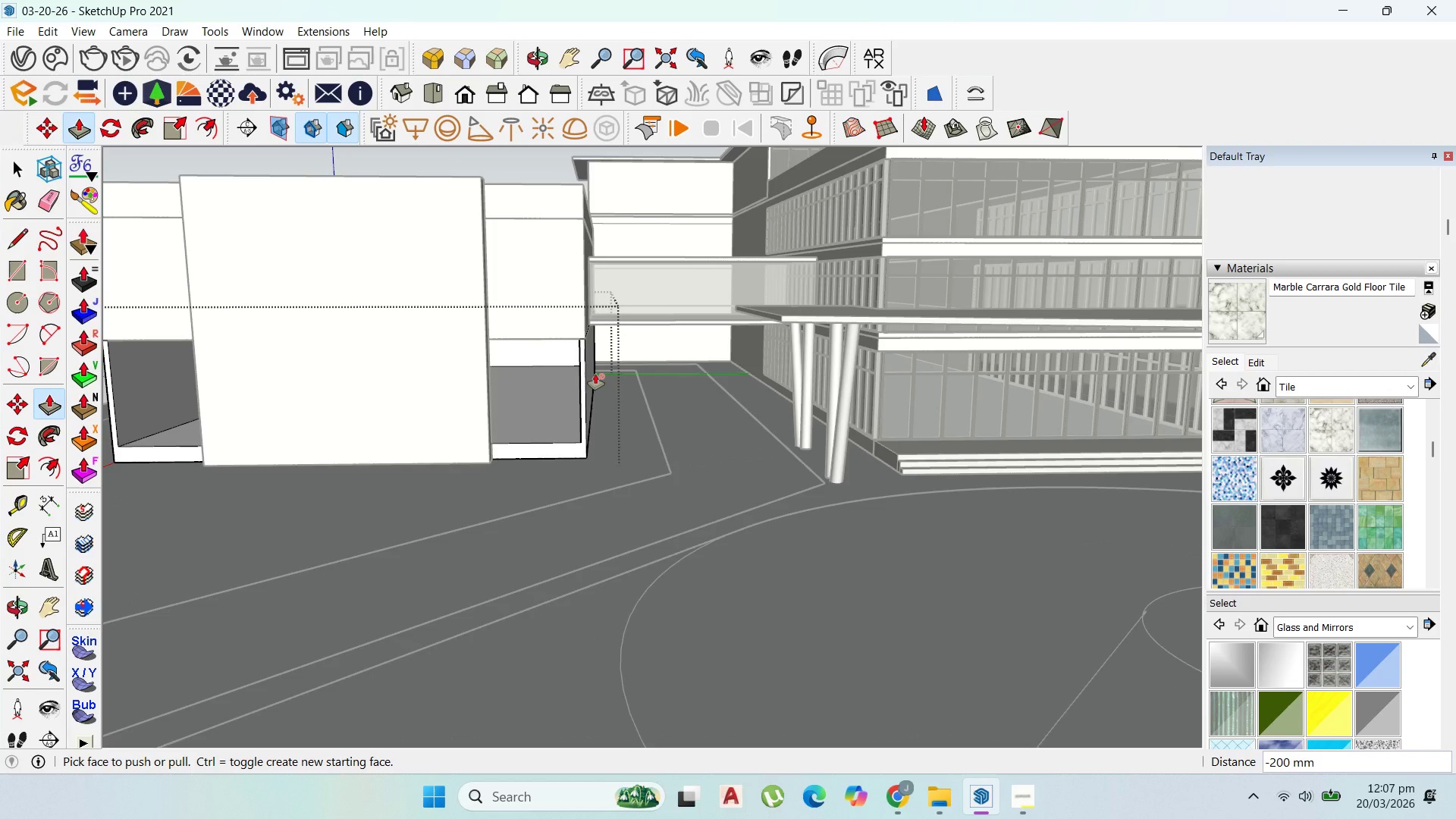 
scroll: coordinate [626, 380], scroll_direction: down, amount: 7.0
 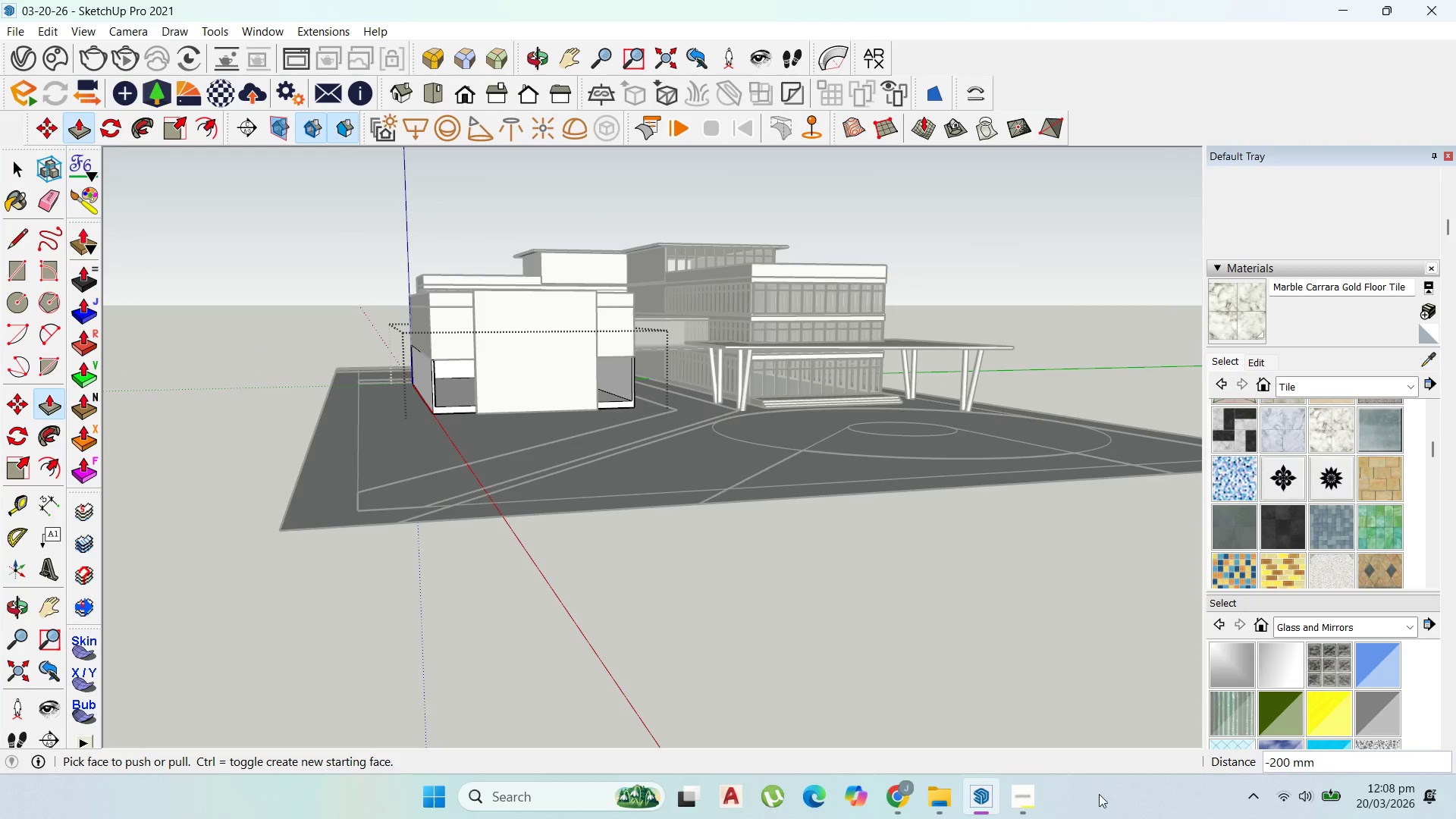 
left_click([1029, 787])